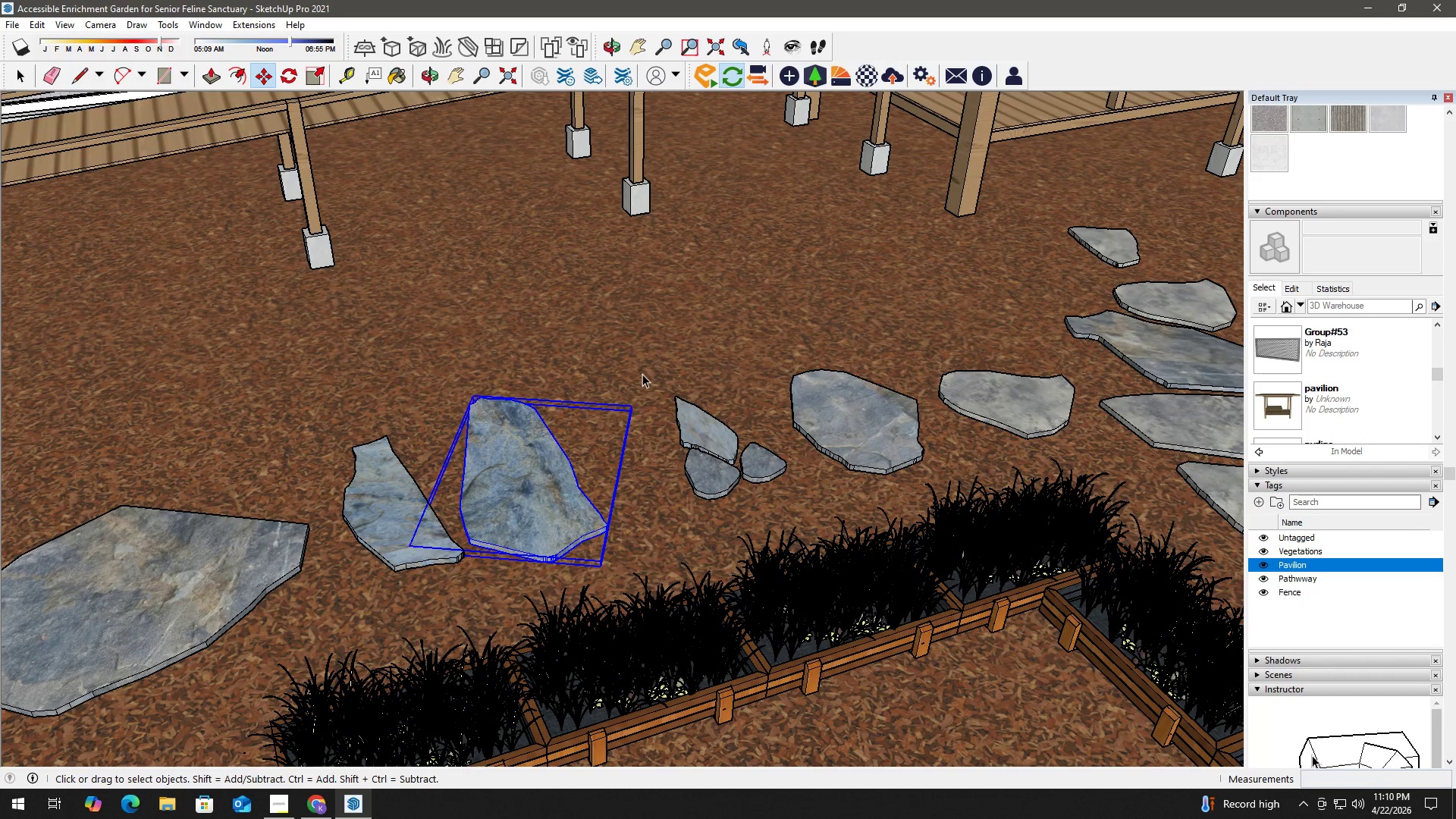 
left_click_drag(start_coordinate=[642, 374], to_coordinate=[794, 528])
 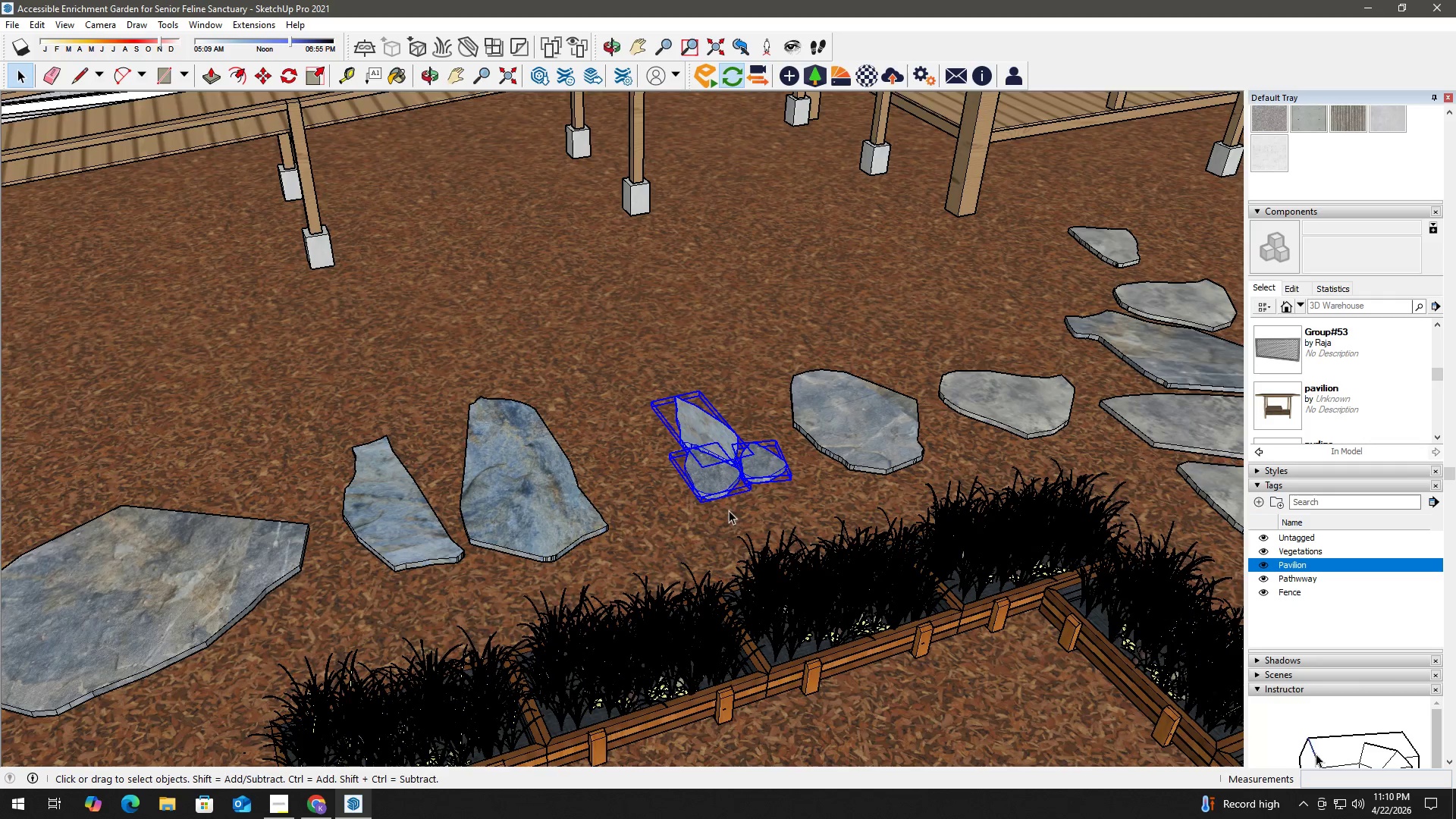 
key(M)
 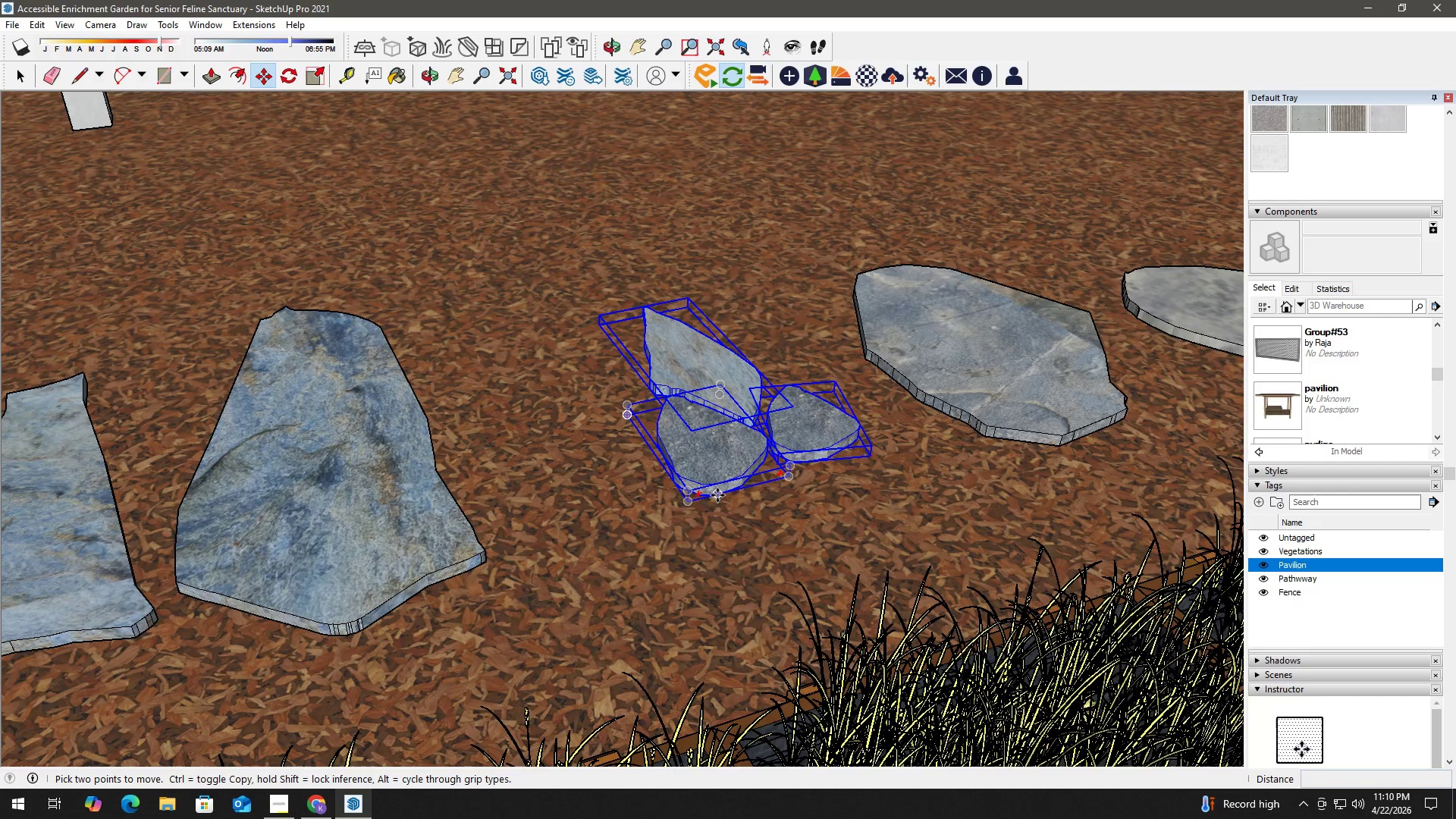 
scroll: coordinate [692, 494], scroll_direction: up, amount: 8.0
 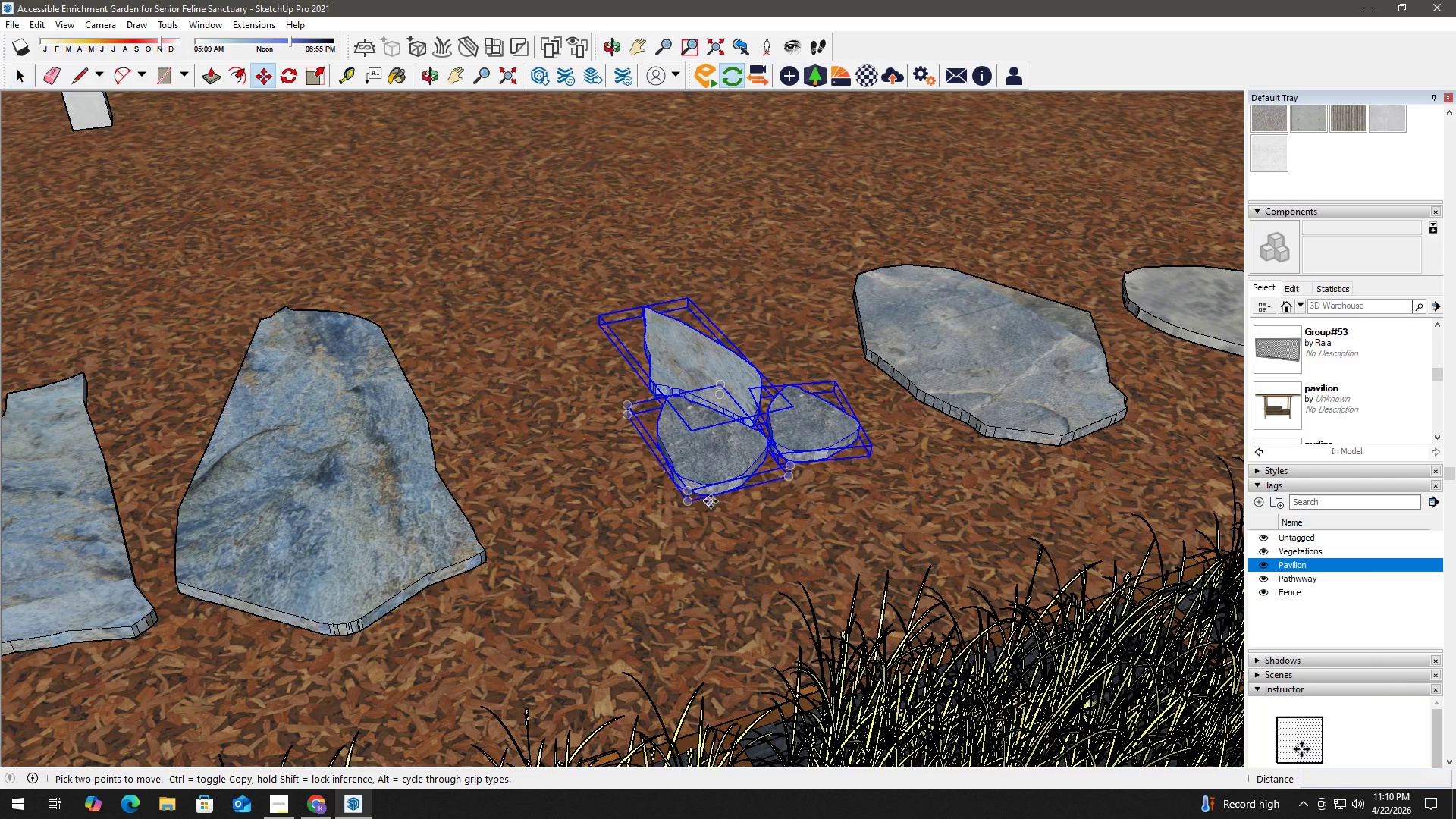 
left_click([717, 494])
 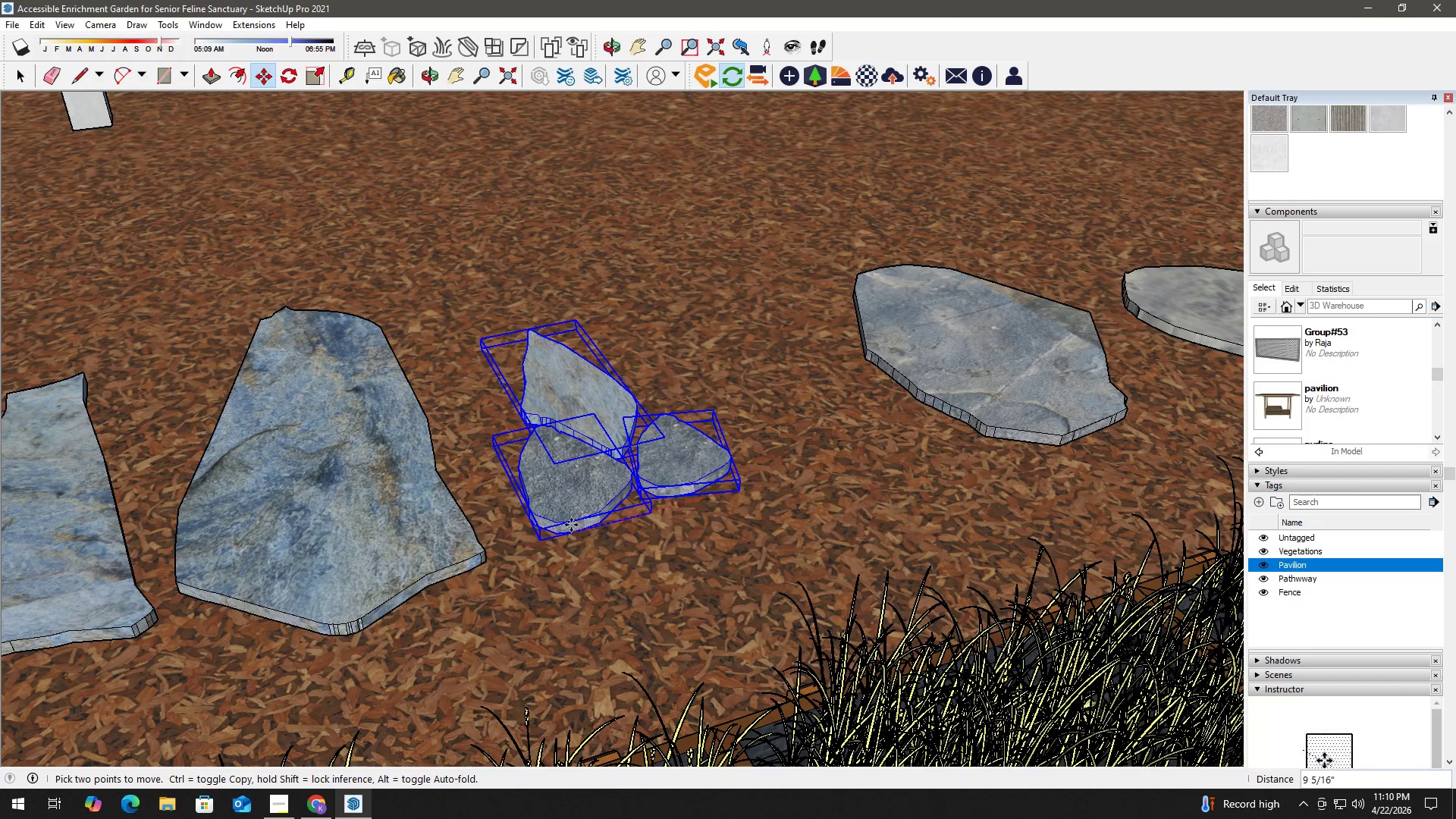 
left_click([570, 525])
 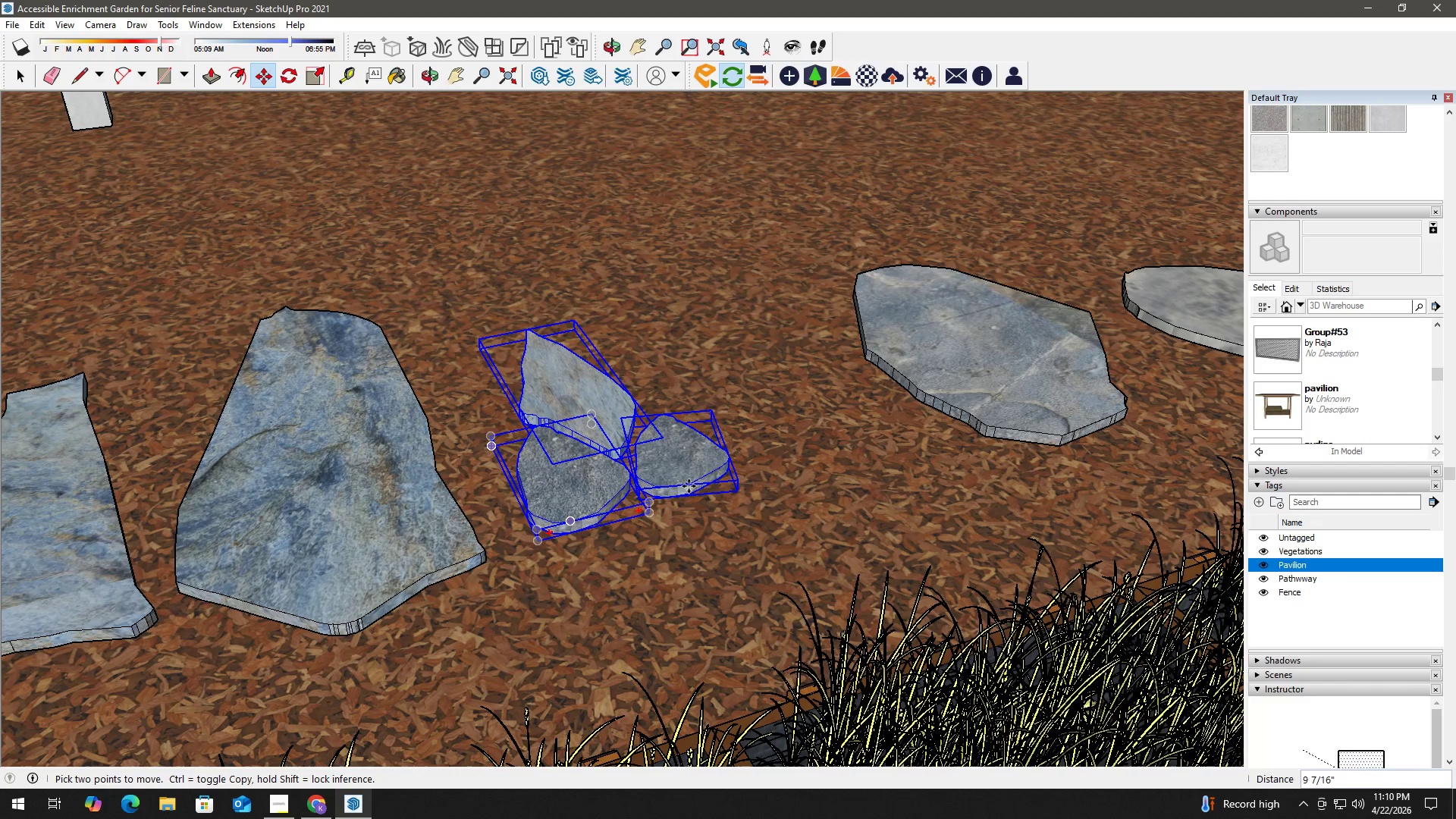 
key(Space)
 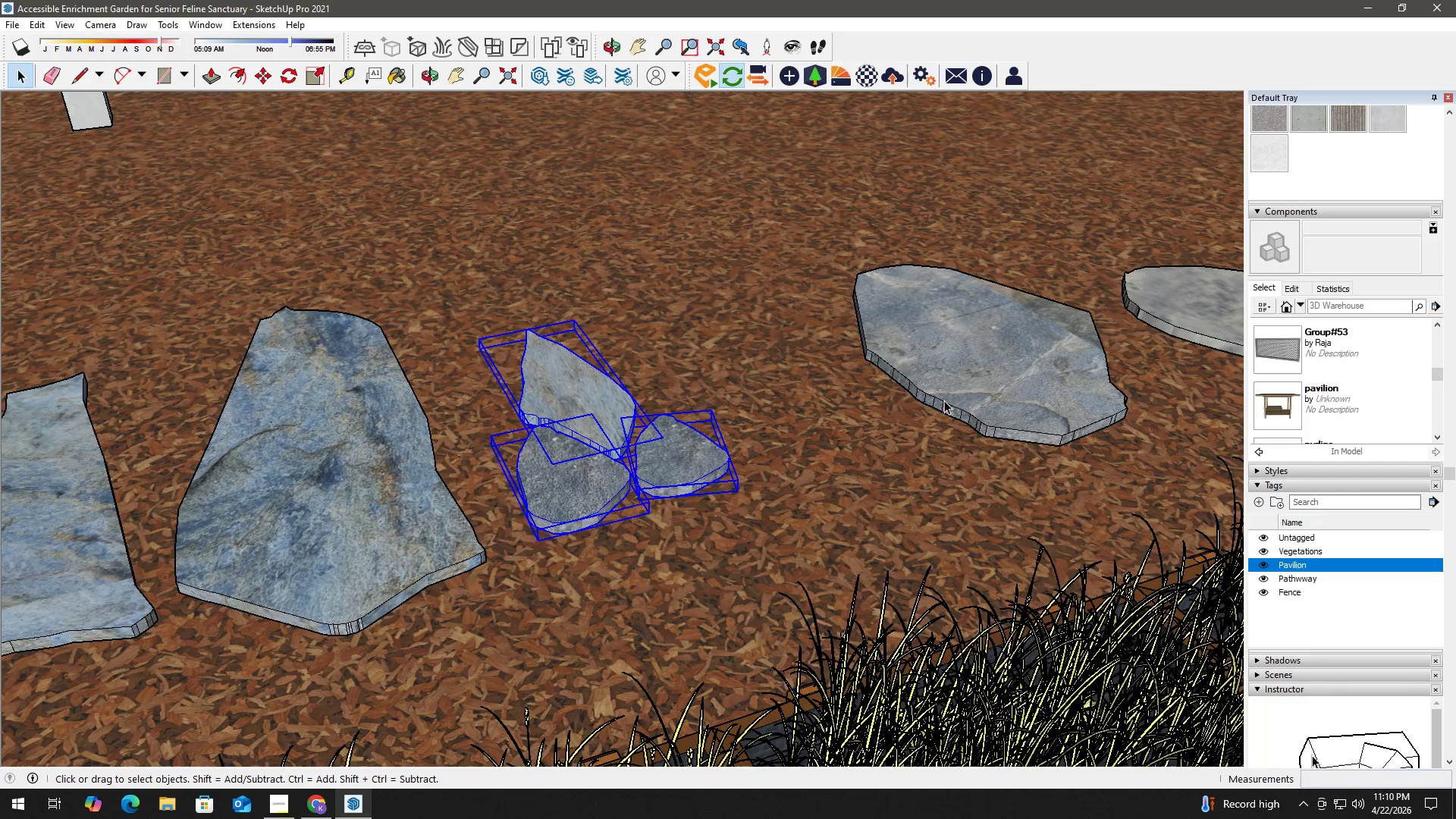 
double_click([944, 400])
 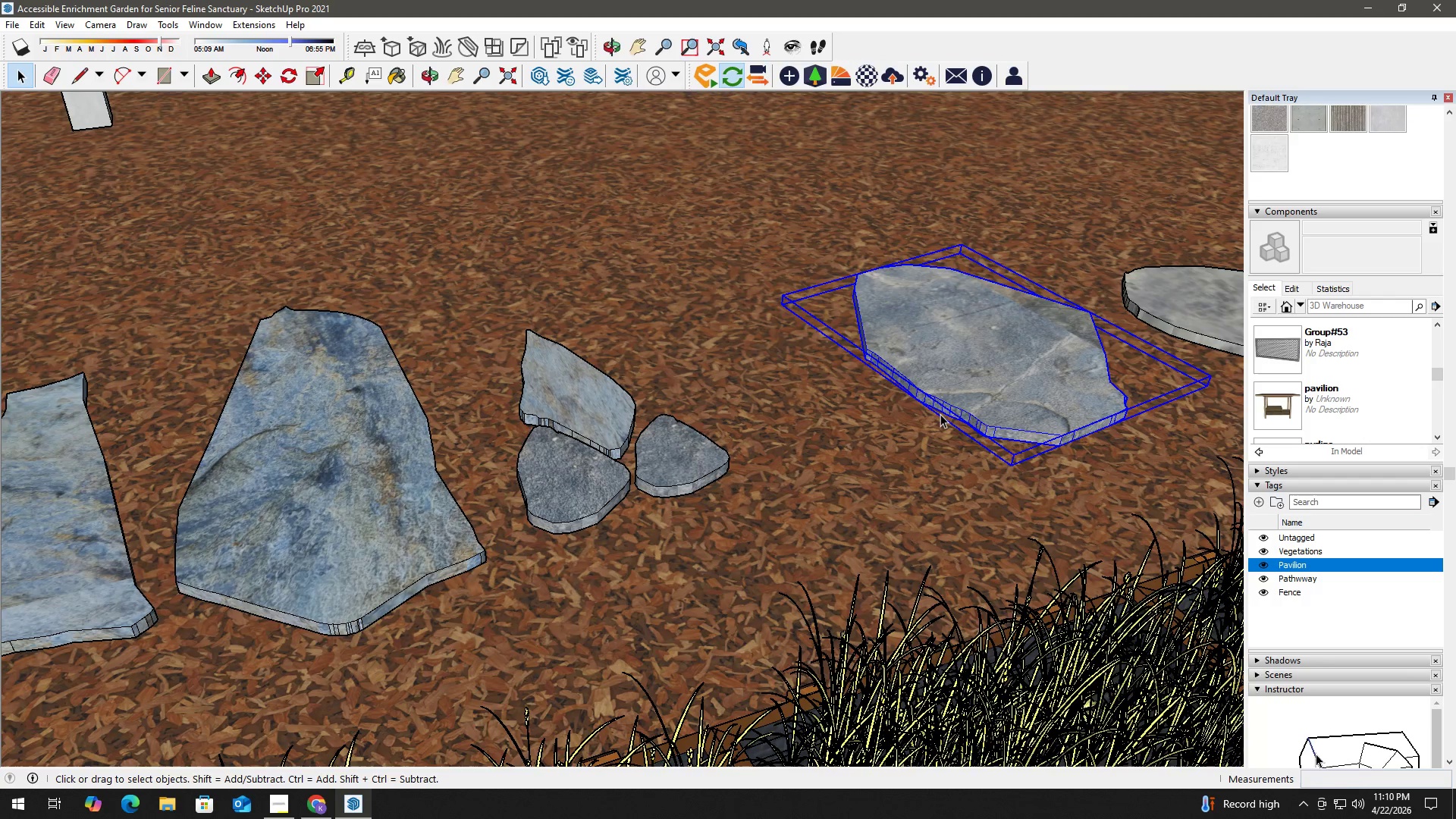 
key(M)
 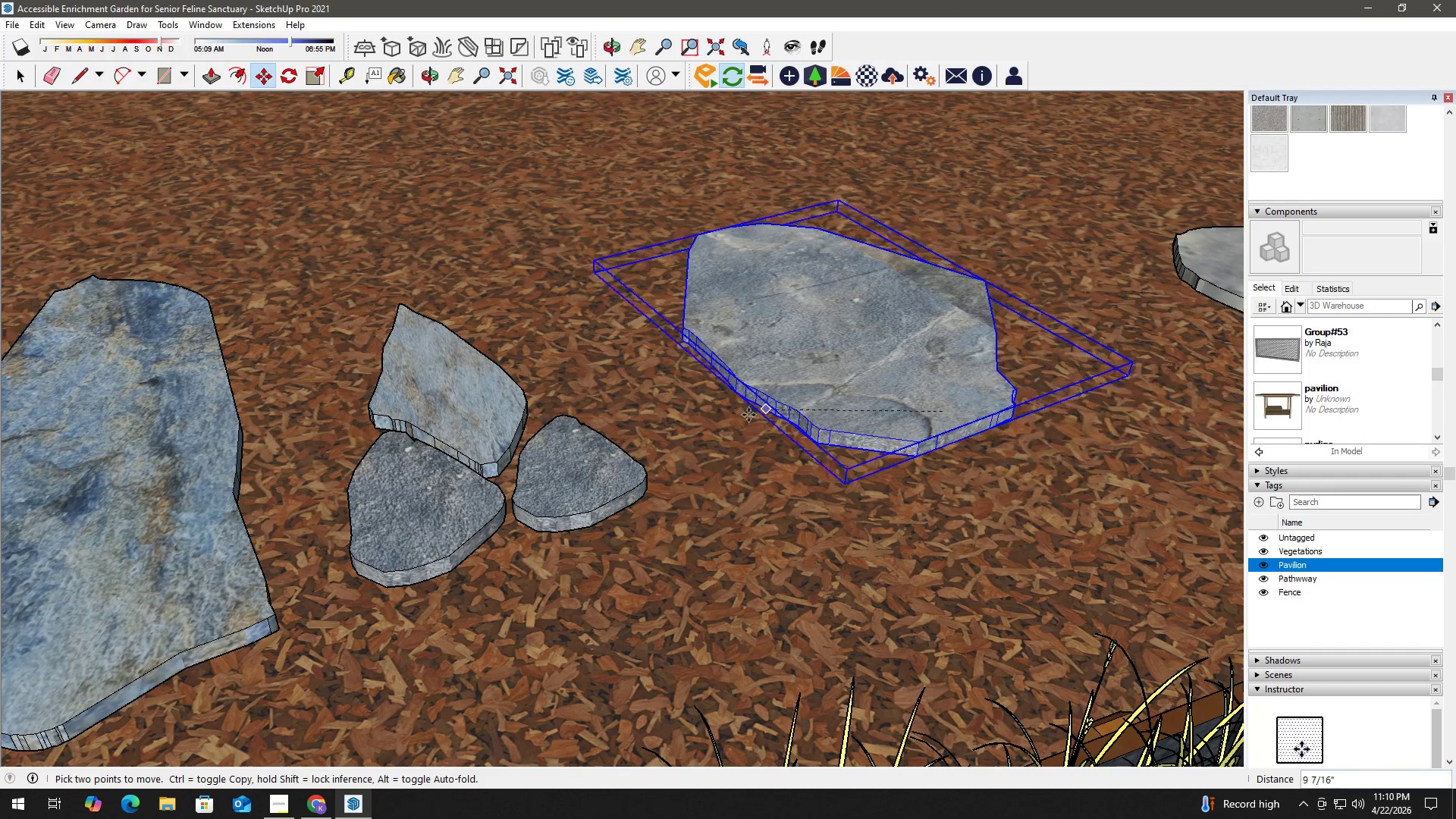 
scroll: coordinate [939, 413], scroll_direction: up, amount: 3.0
 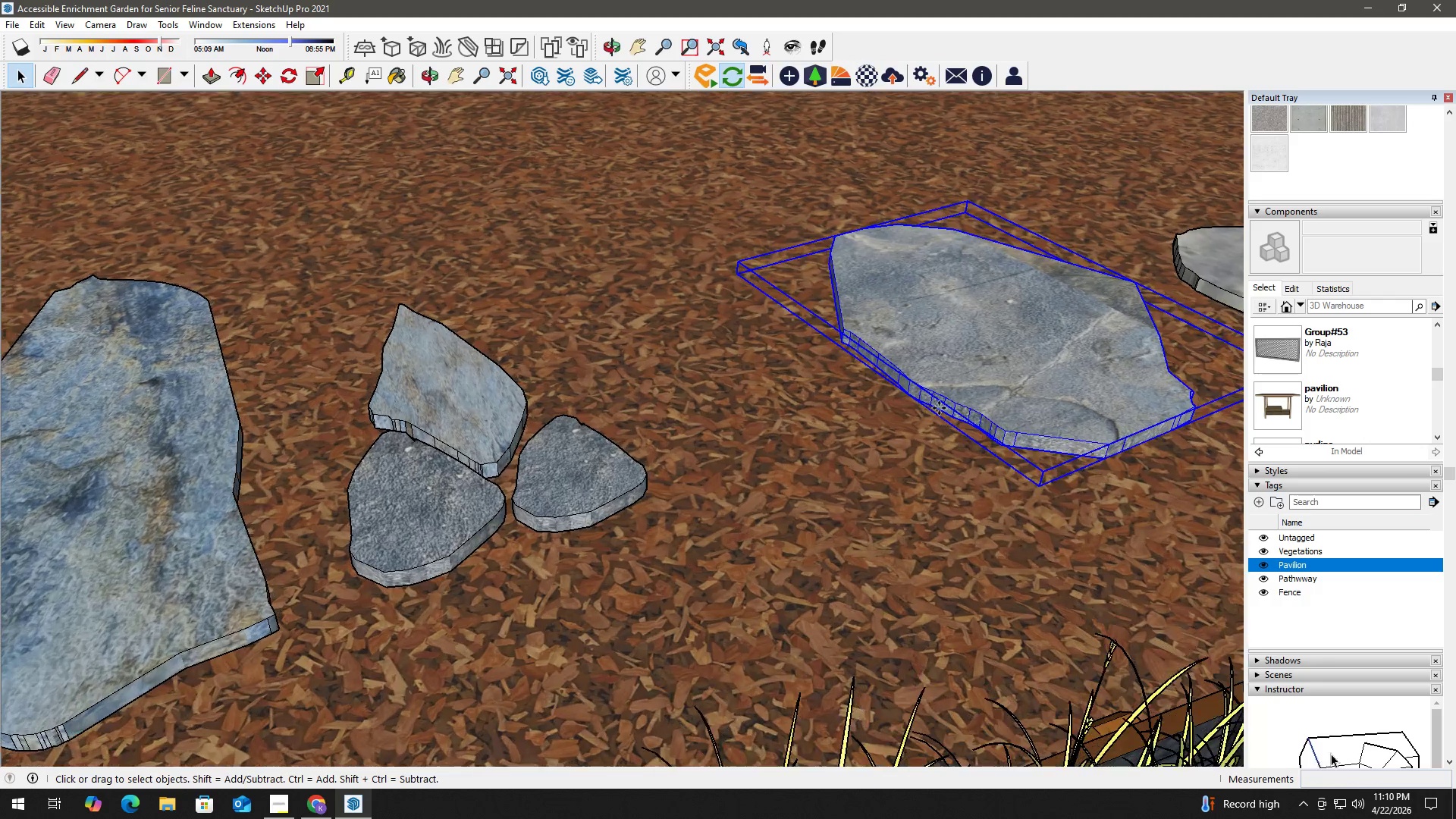 
left_click([669, 433])
 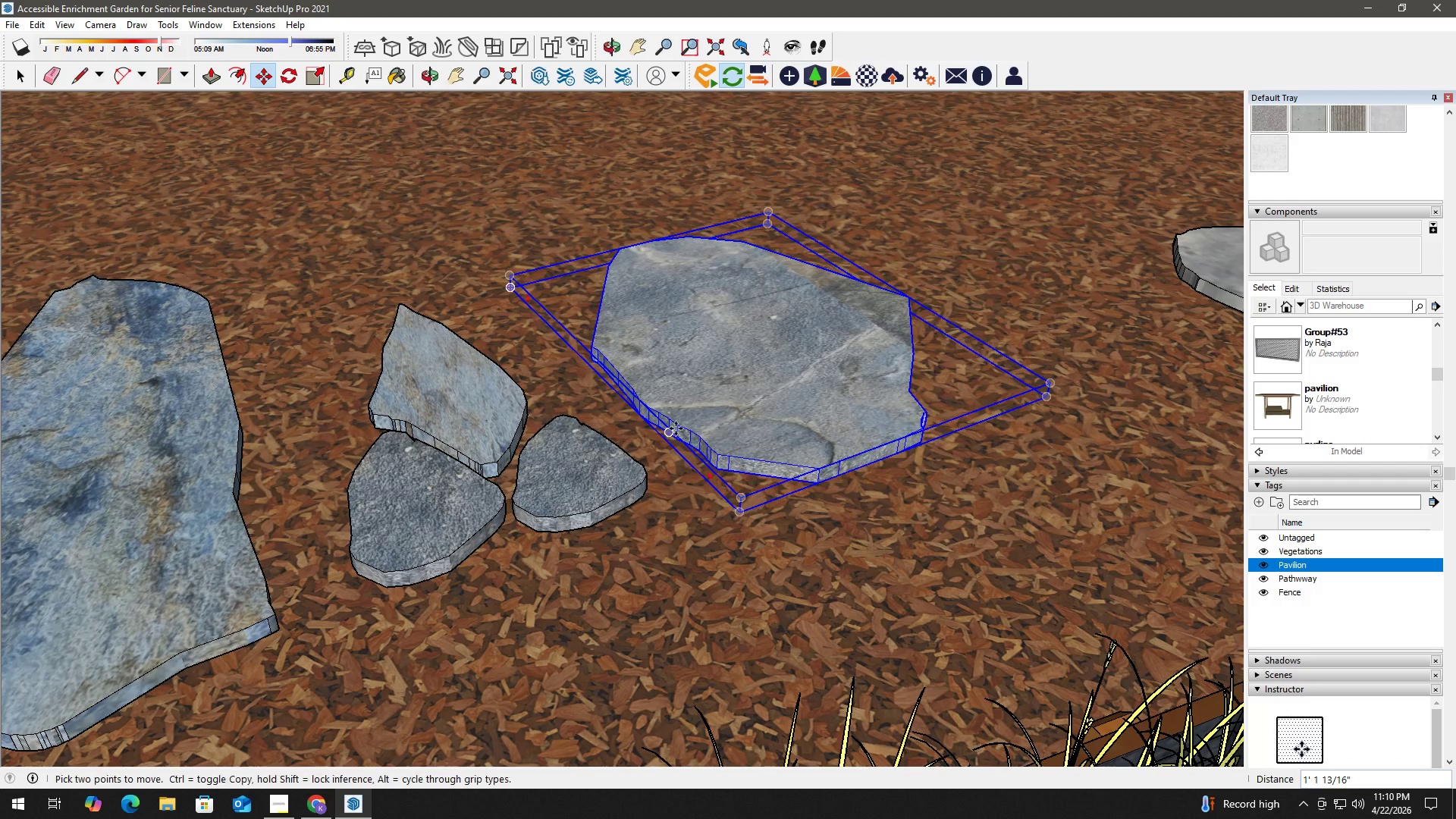 
key(Space)
 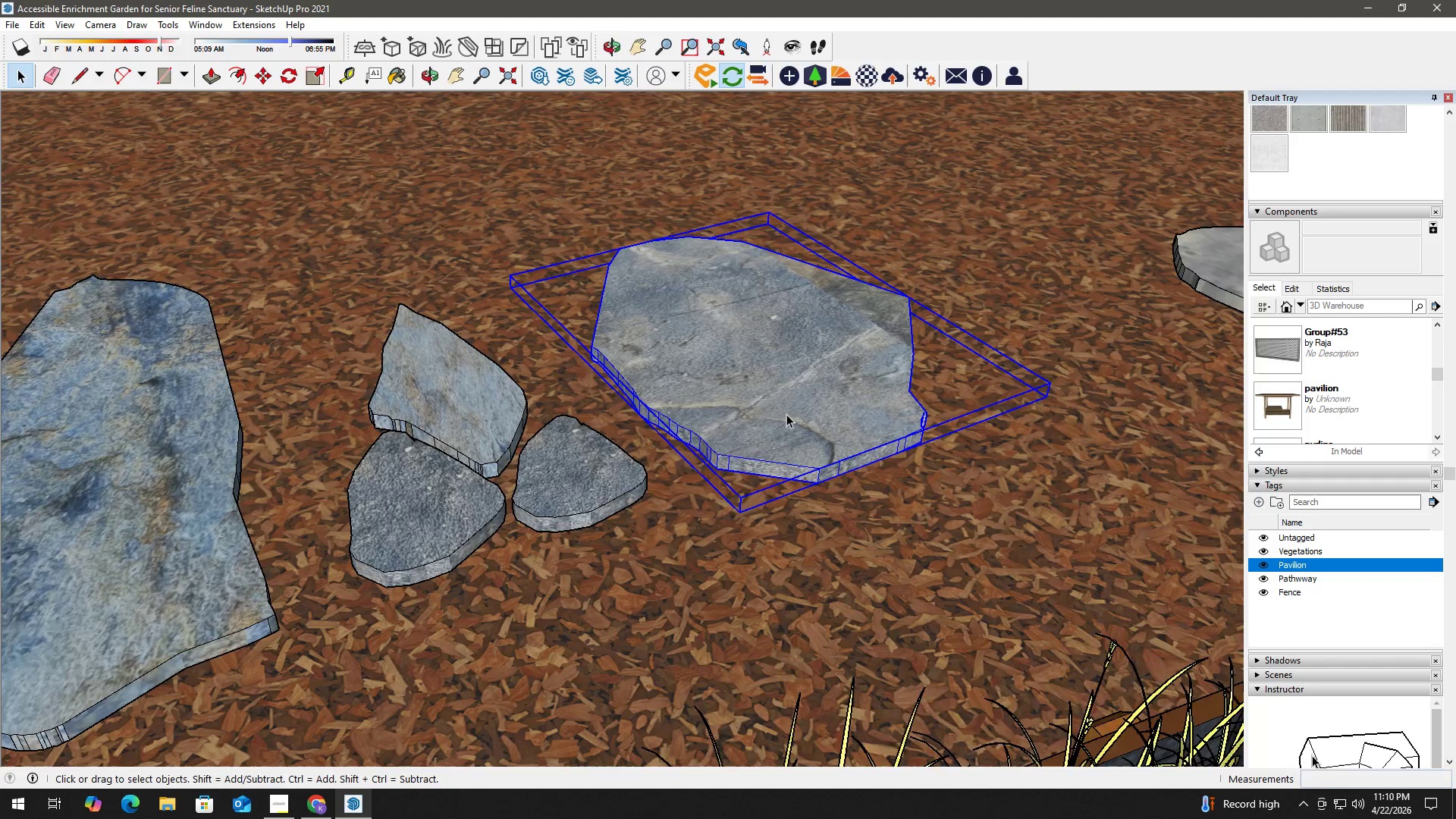 
key(H)
 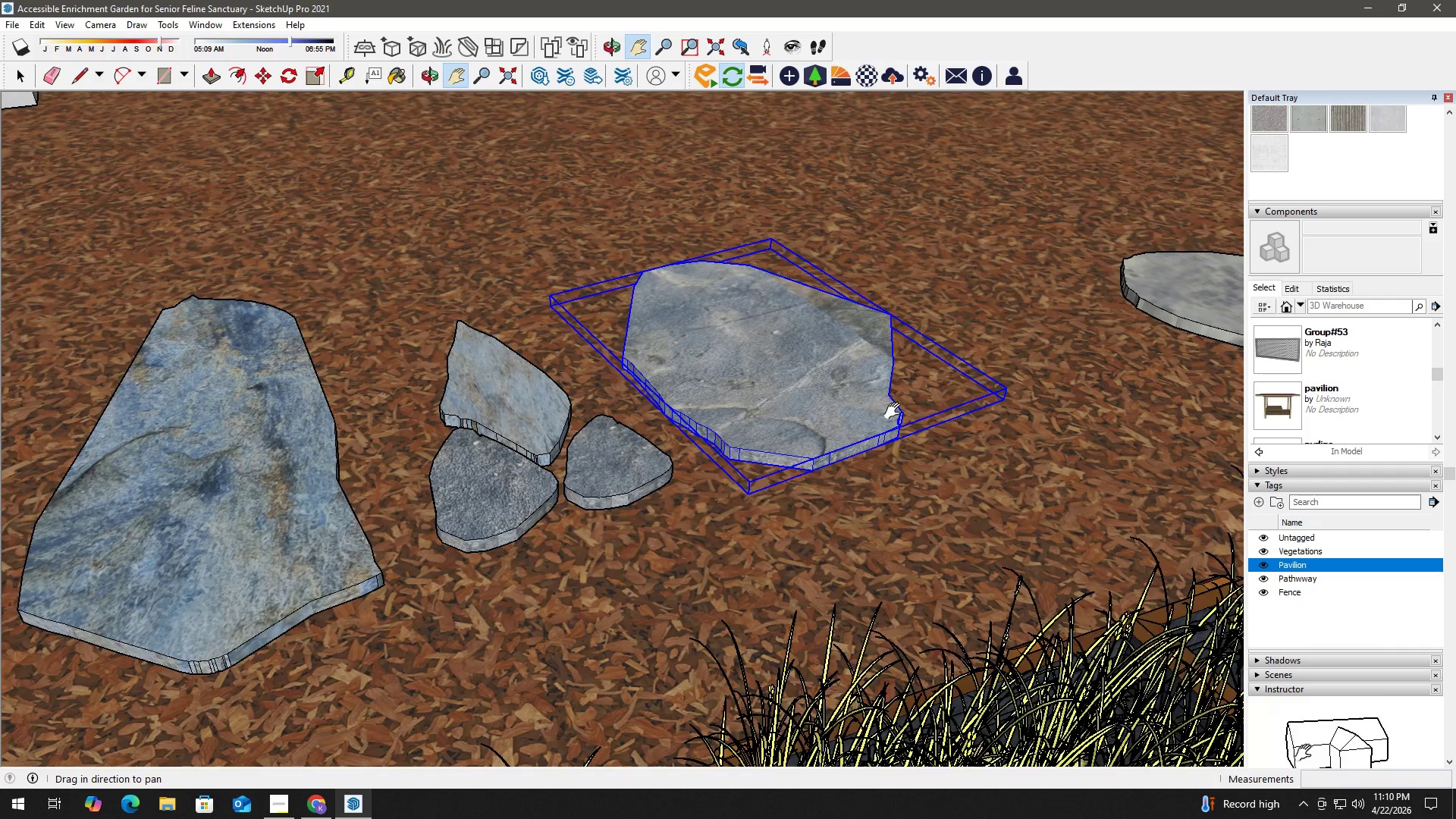 
left_click_drag(start_coordinate=[896, 411], to_coordinate=[510, 475])
 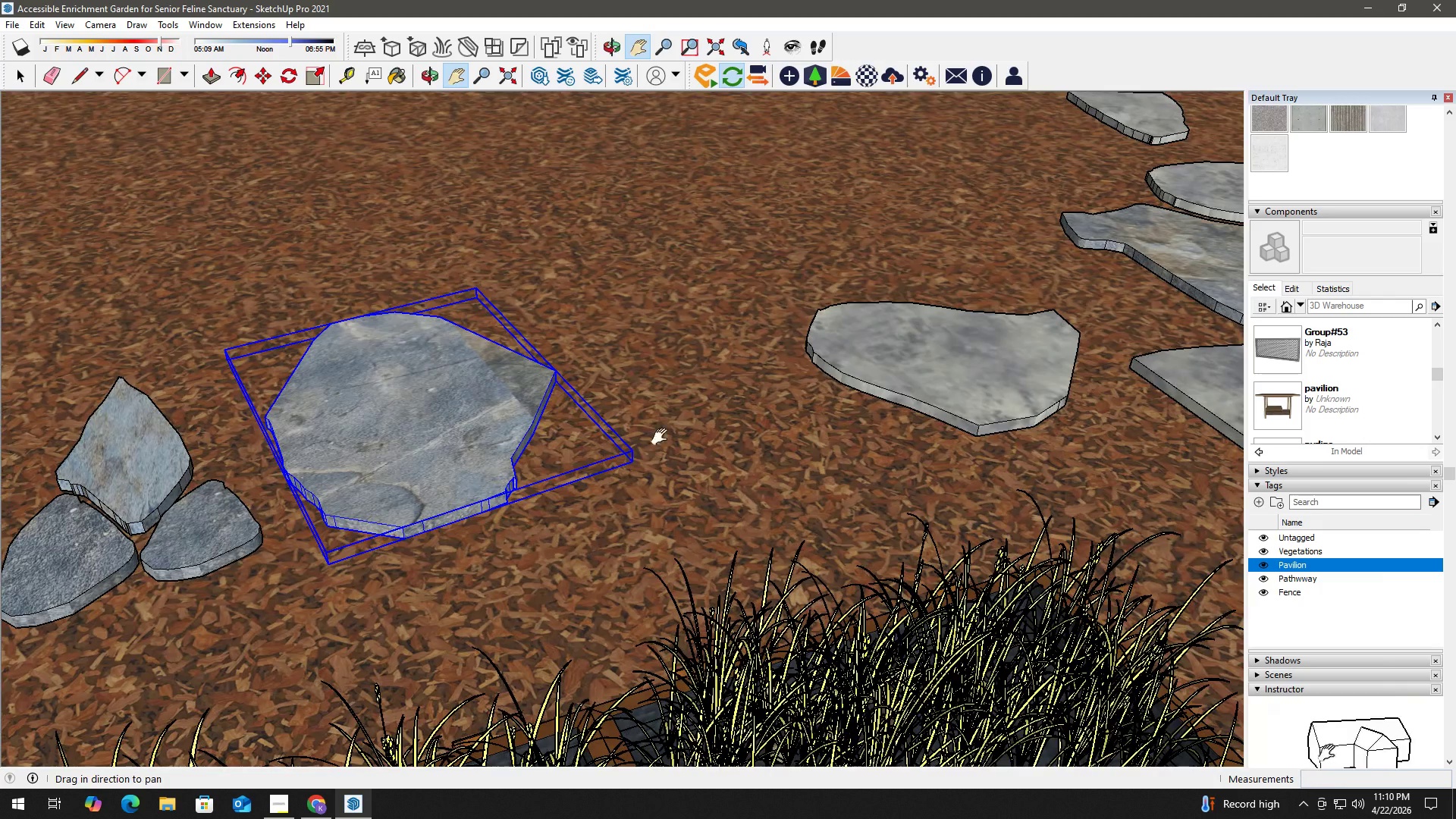 
scroll: coordinate [788, 414], scroll_direction: down, amount: 2.0
 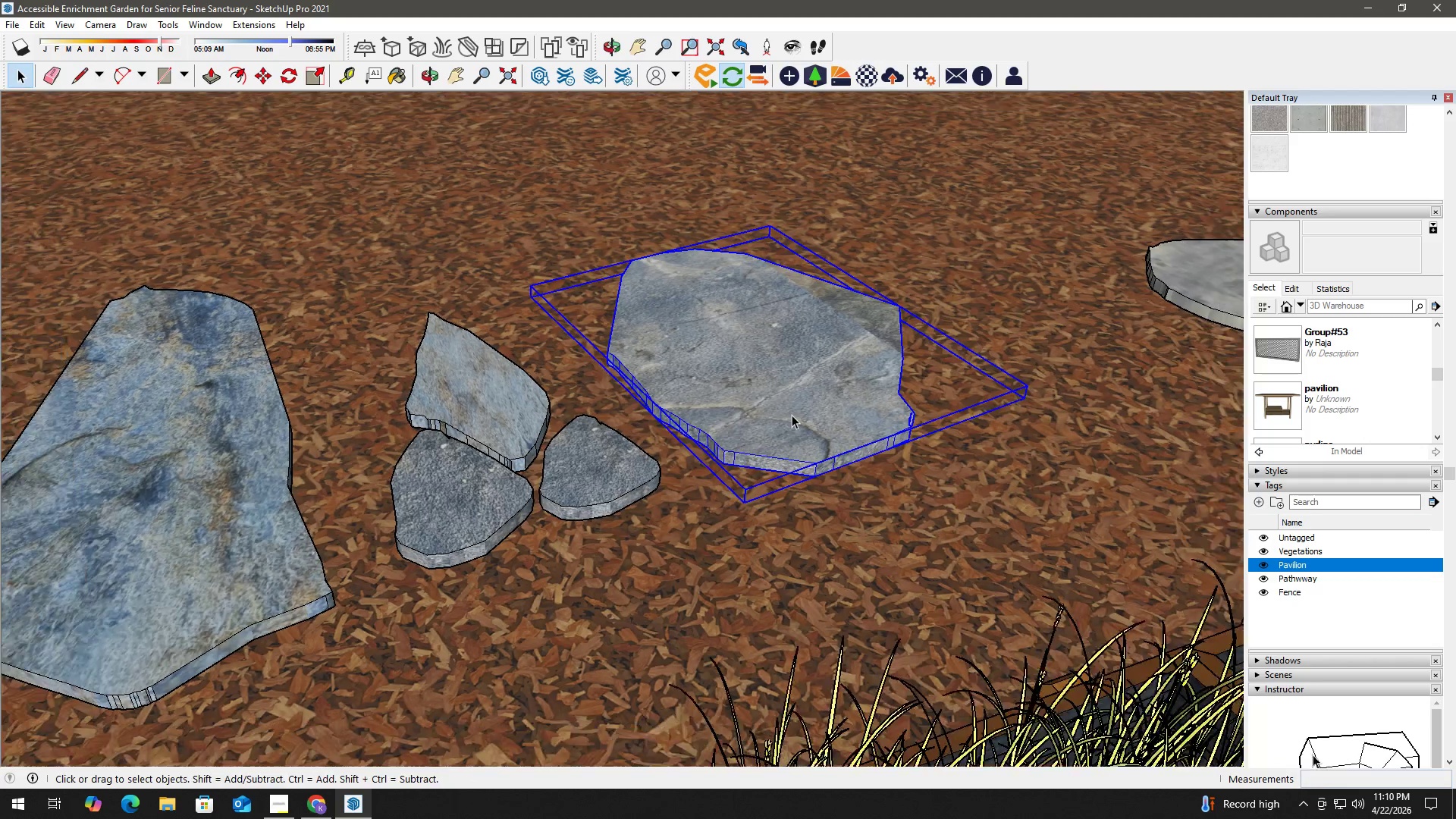 
key(Space)
 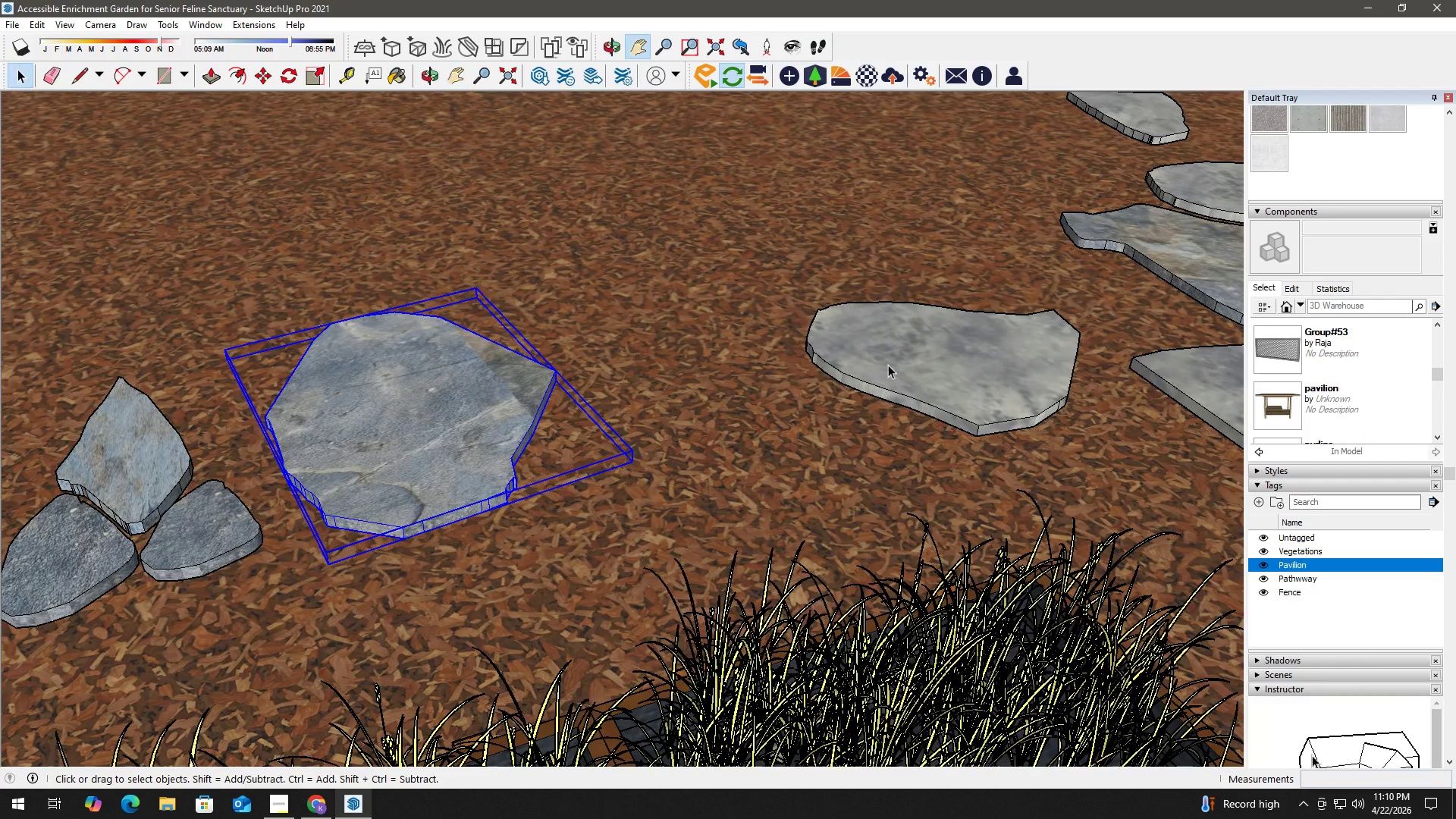 
left_click([899, 360])
 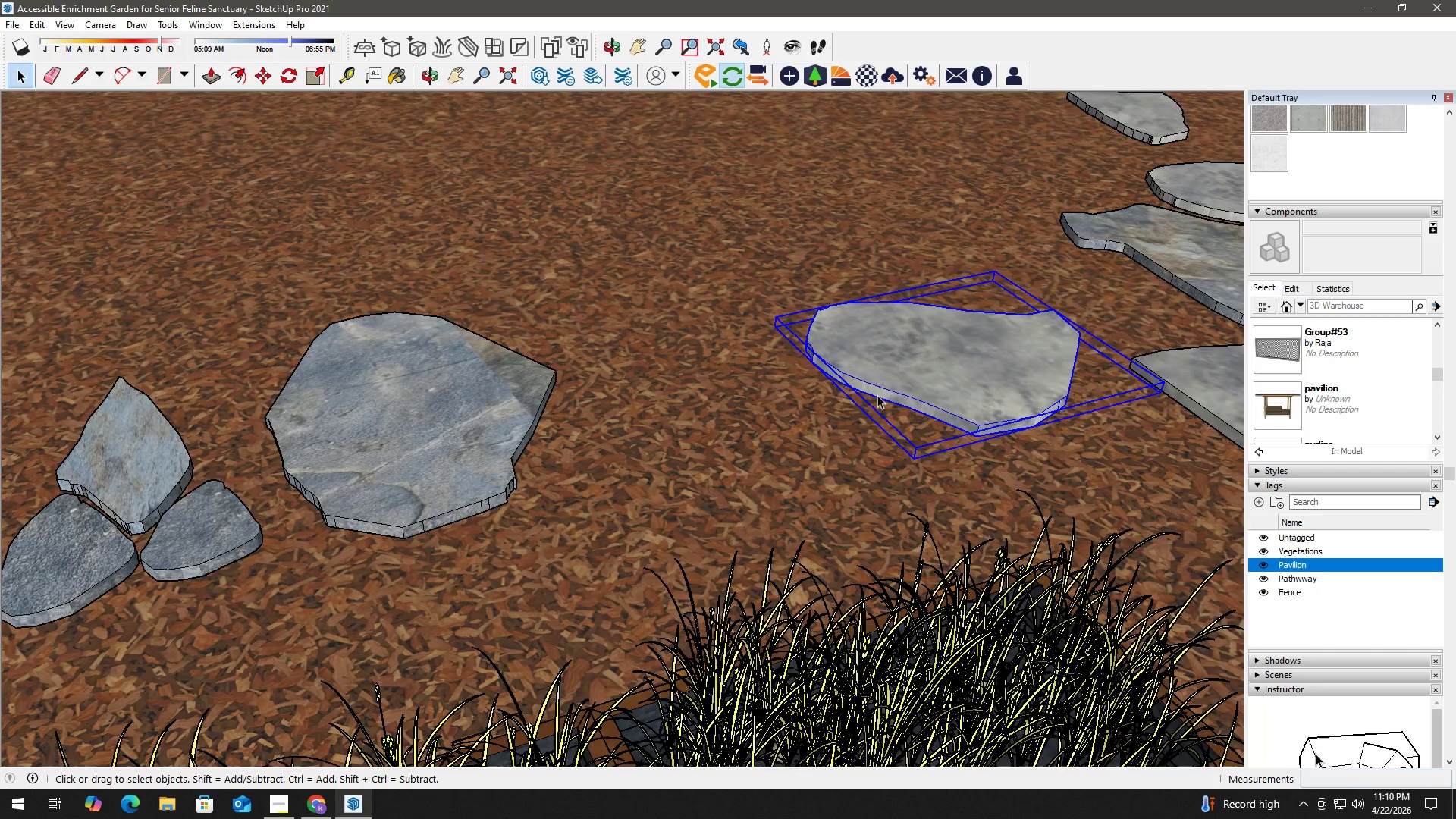 
key(M)
 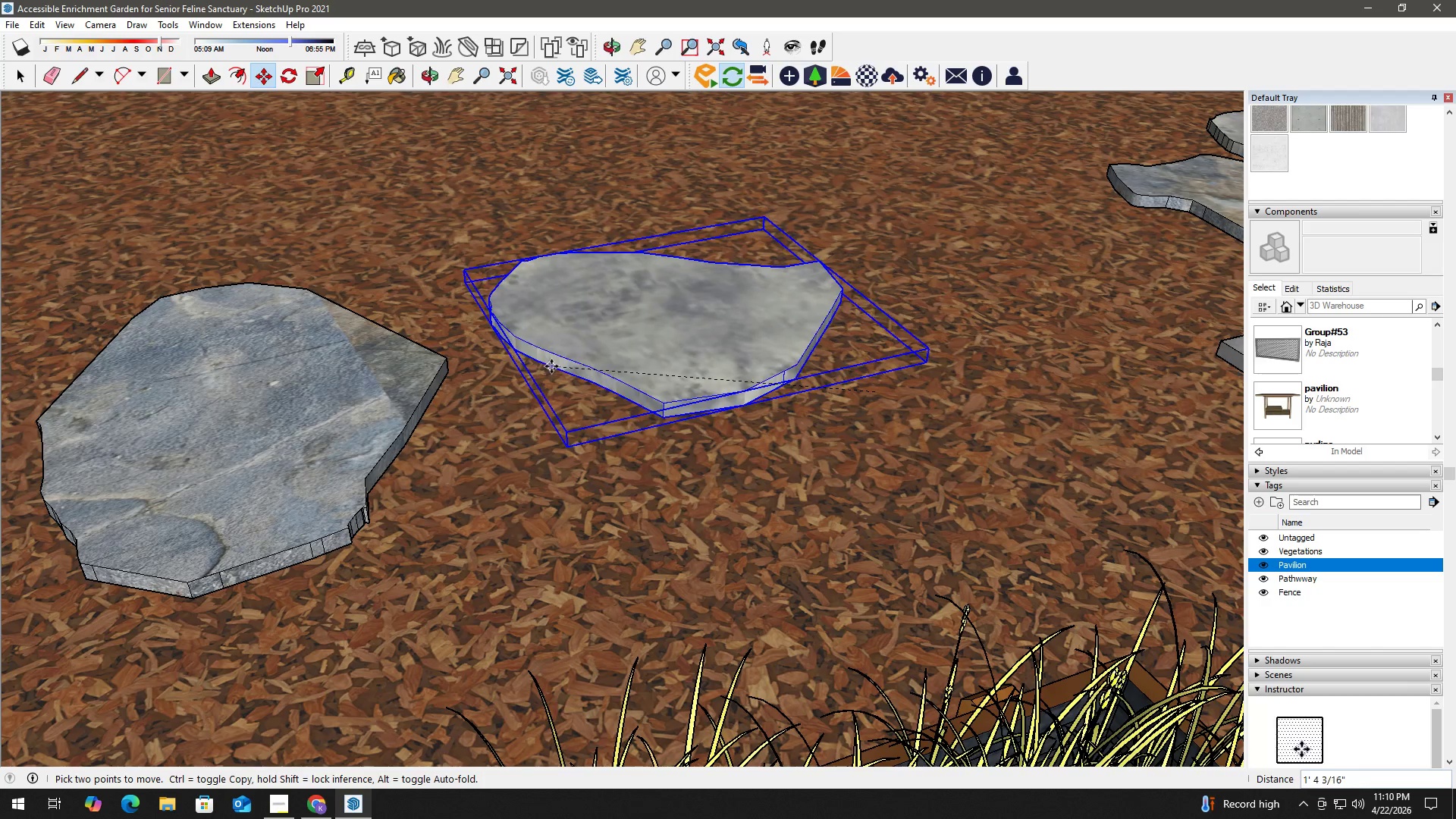 
scroll: coordinate [858, 415], scroll_direction: up, amount: 3.0
 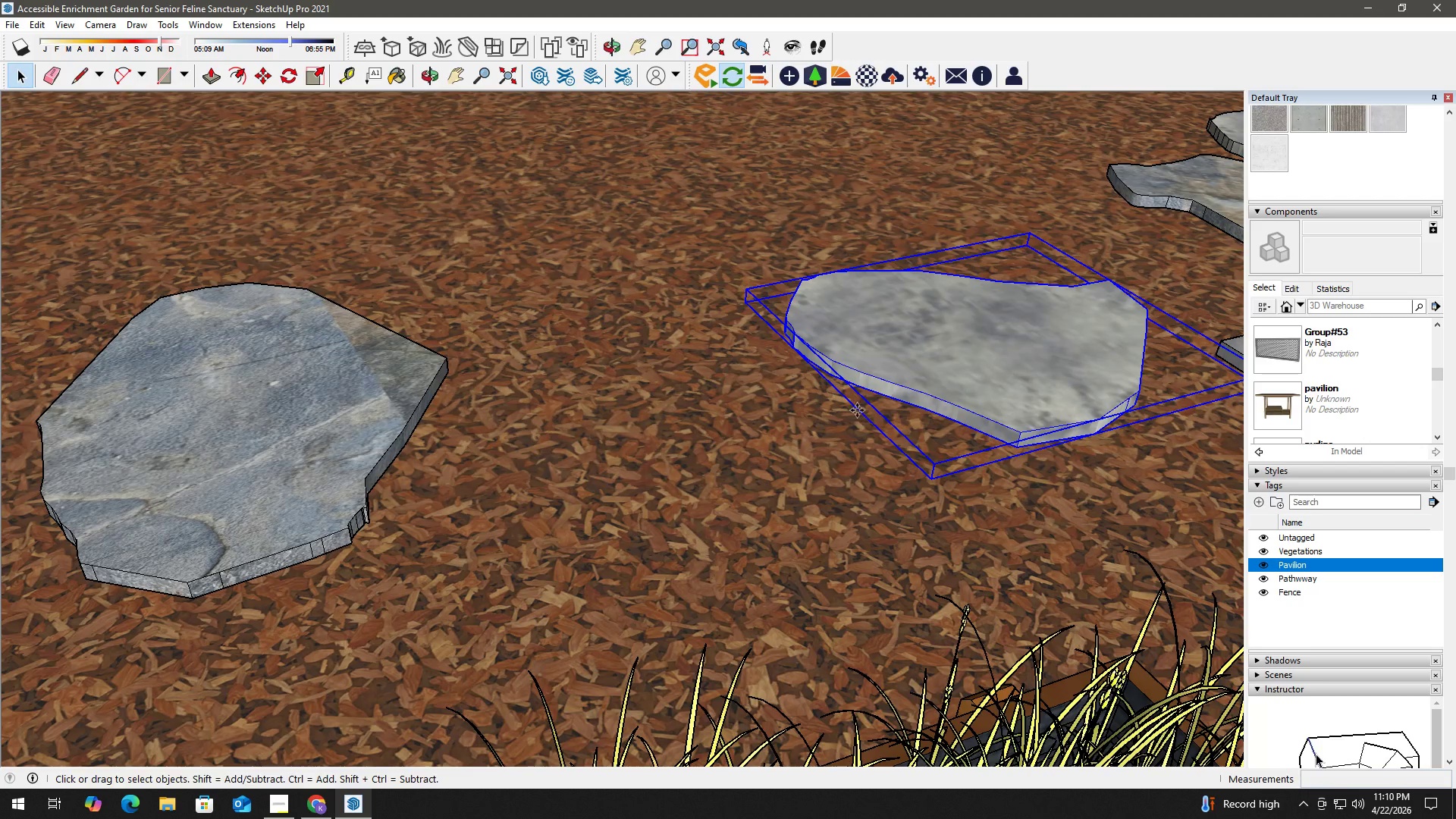 
left_click([526, 371])
 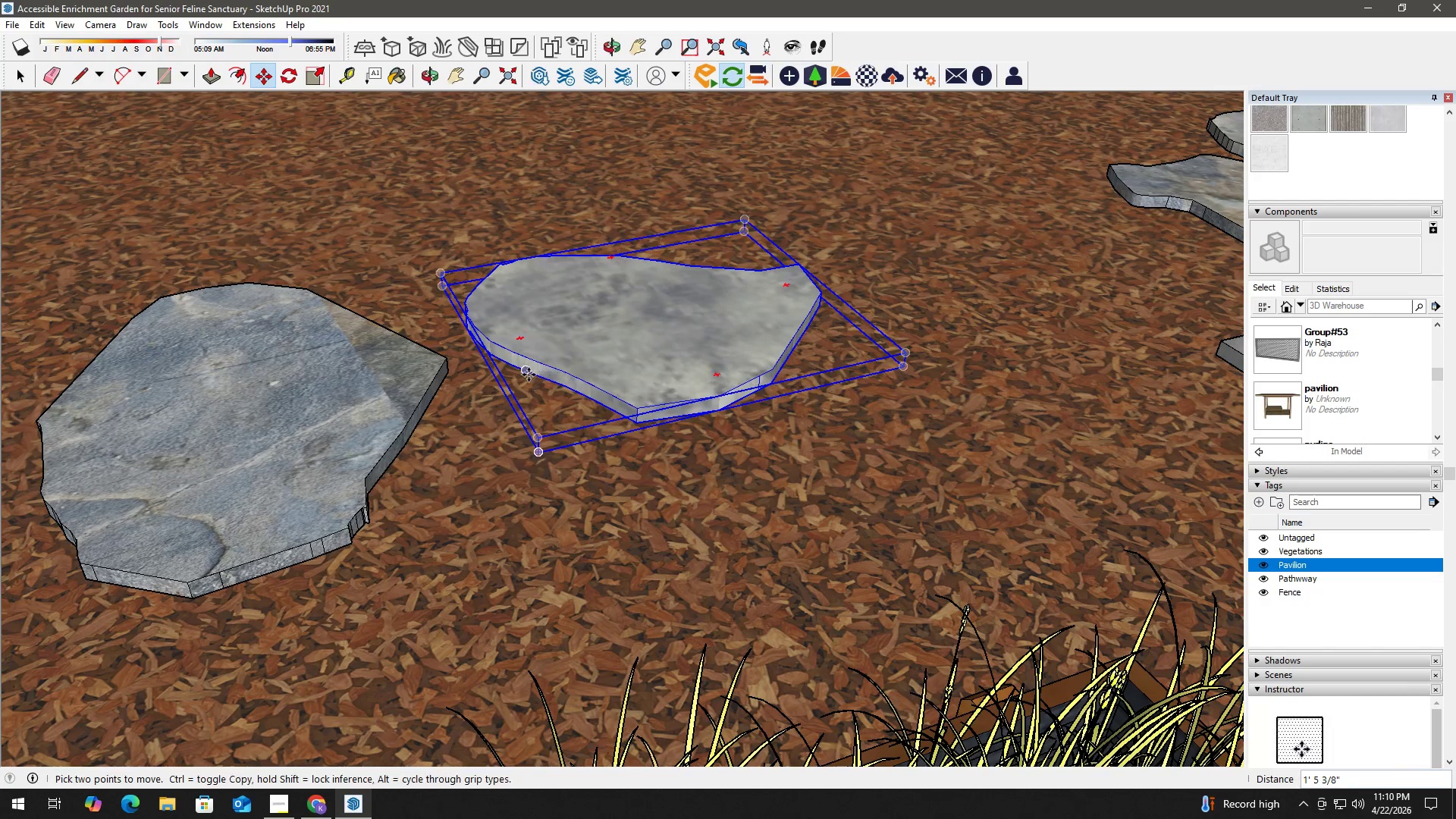 
key(Space)
 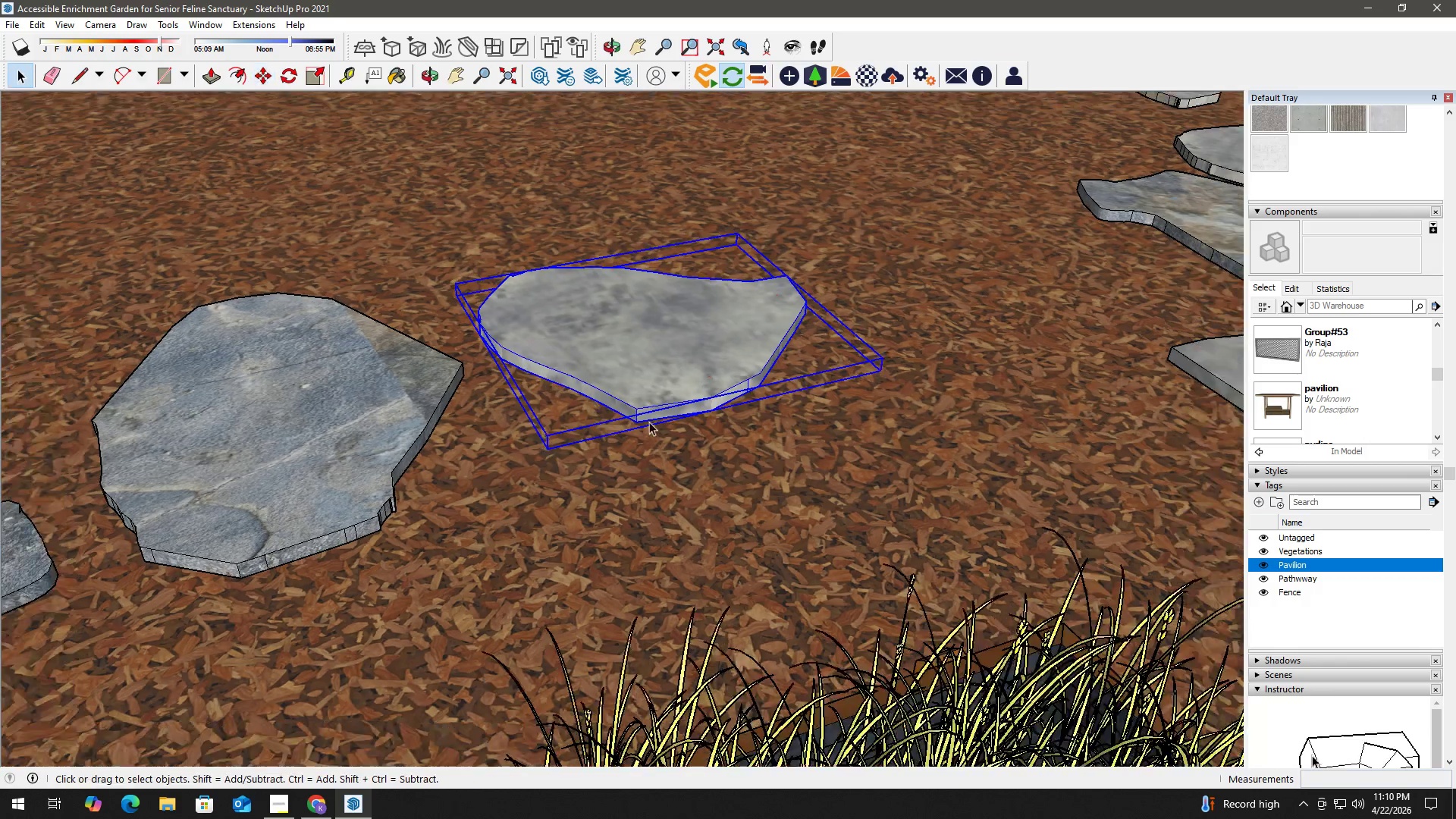 
key(M)
 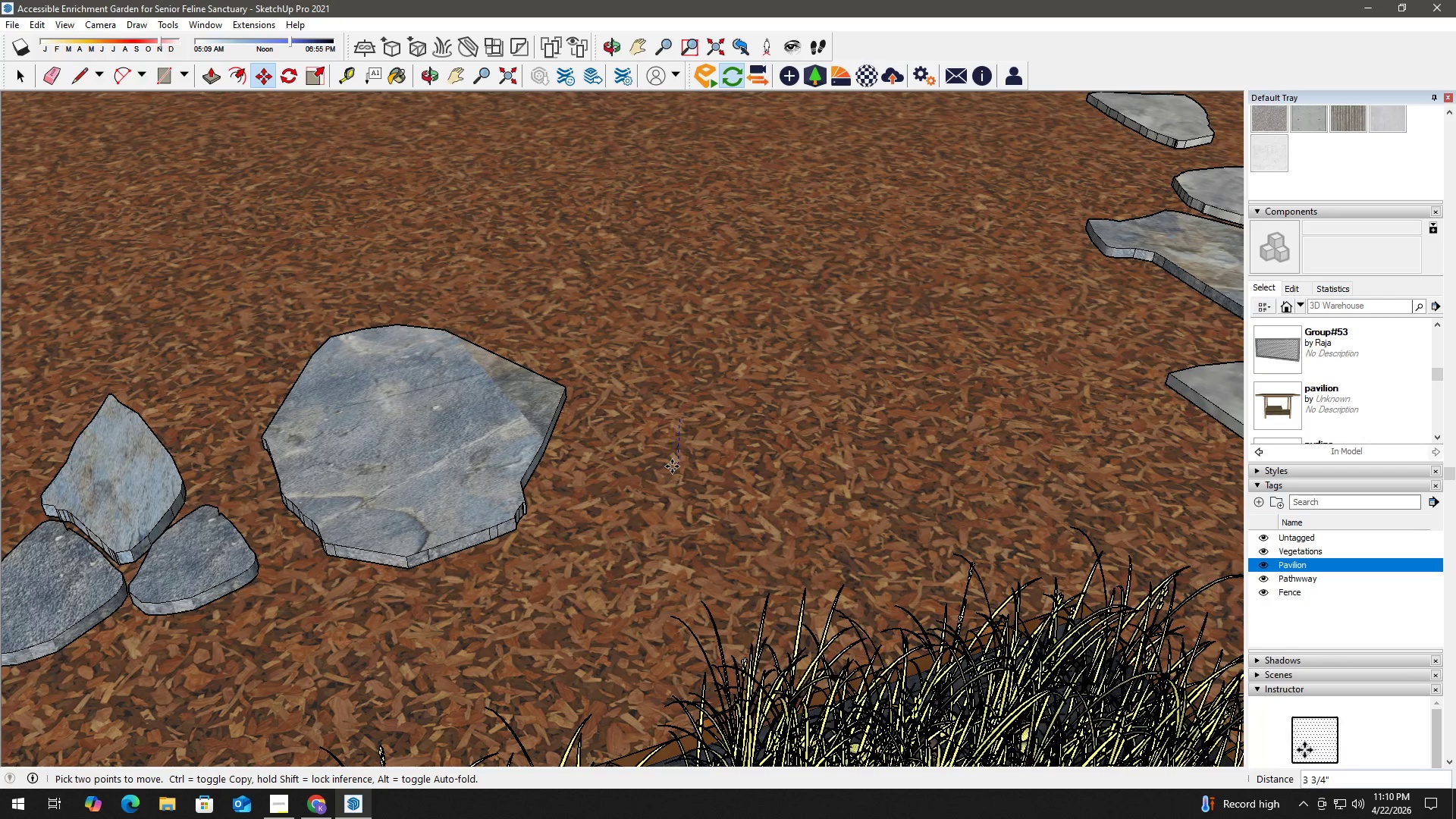 
scroll: coordinate [654, 426], scroll_direction: down, amount: 8.0
 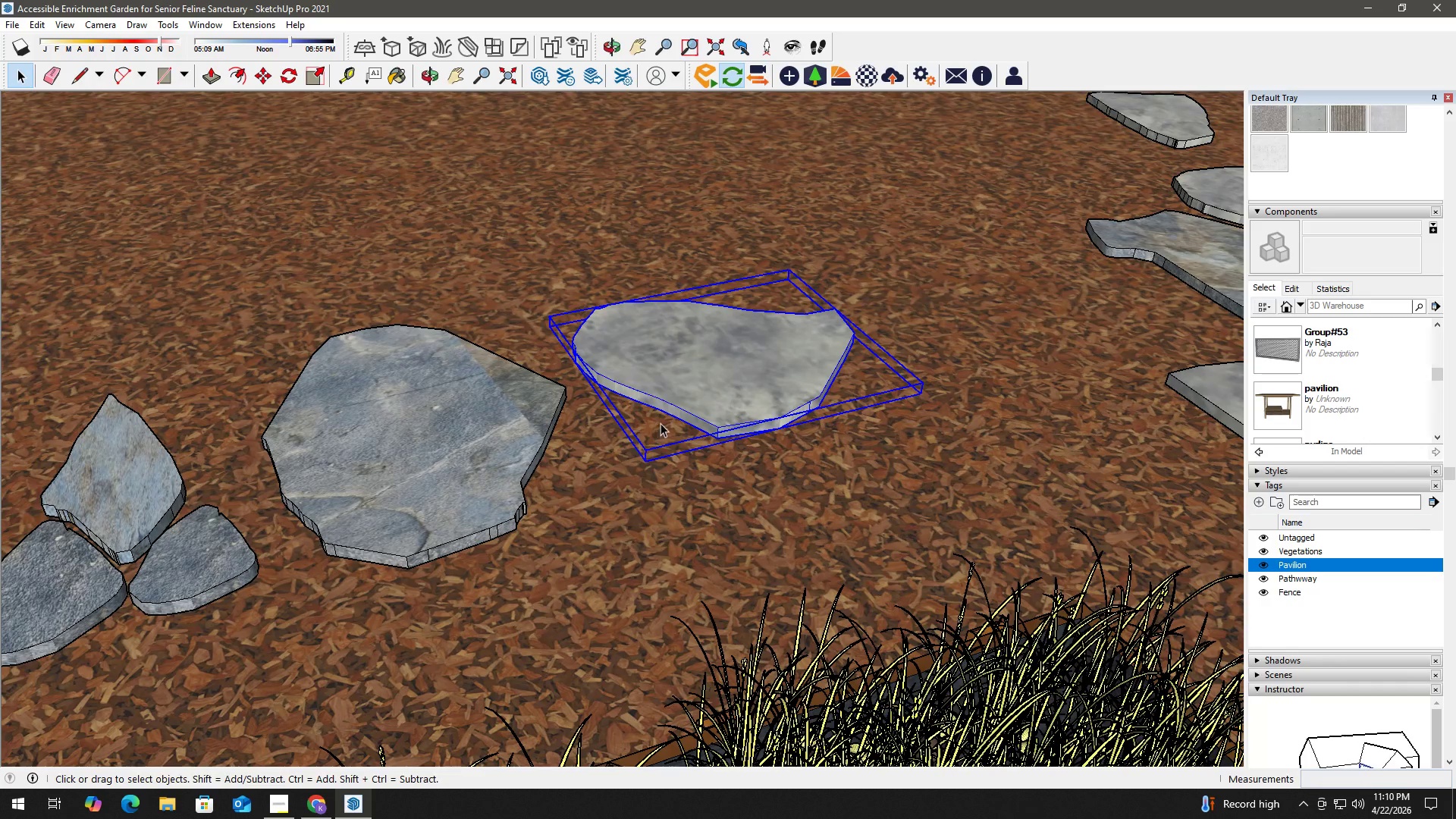 
key(Escape)
 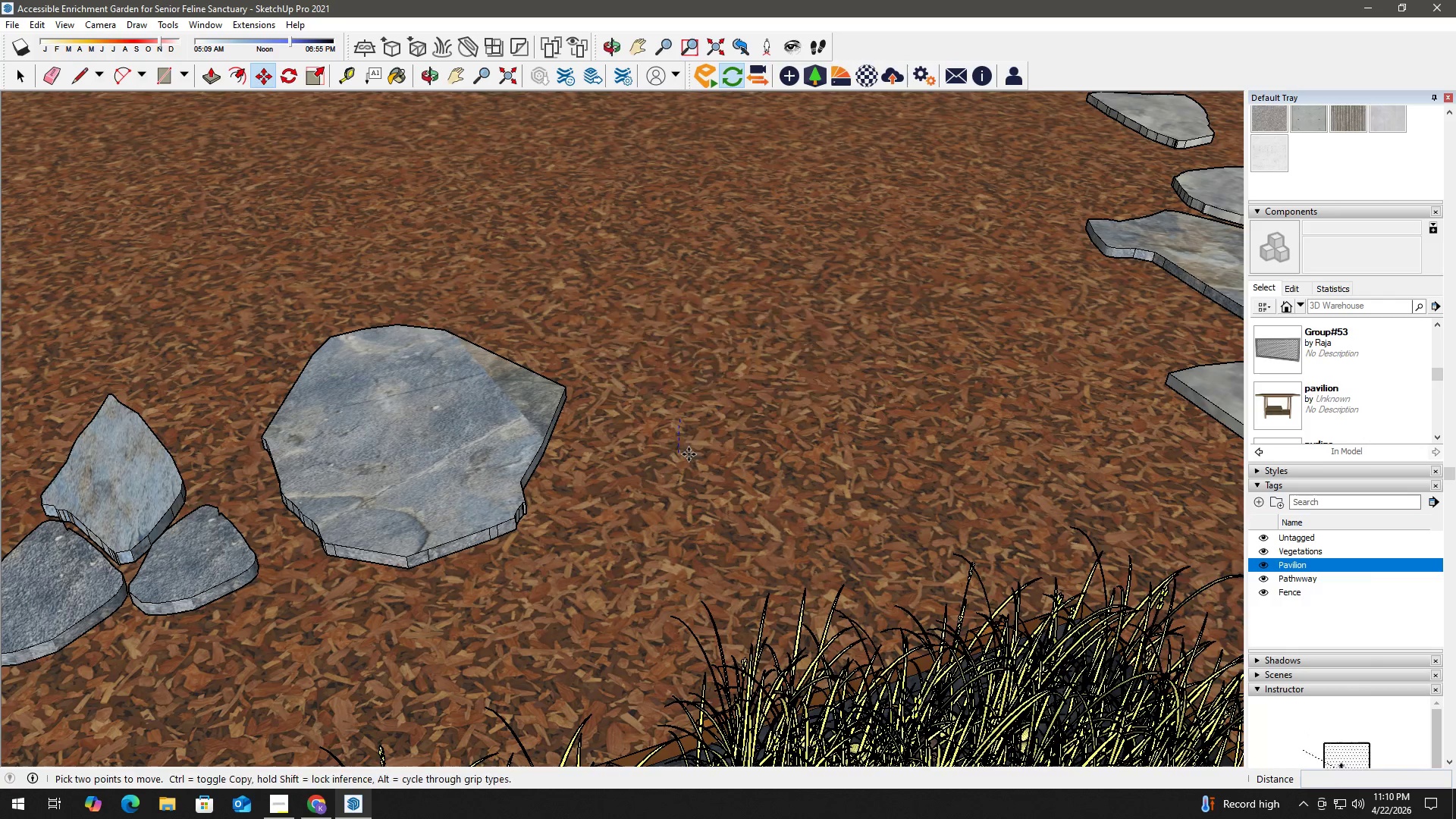 
key(Escape)
 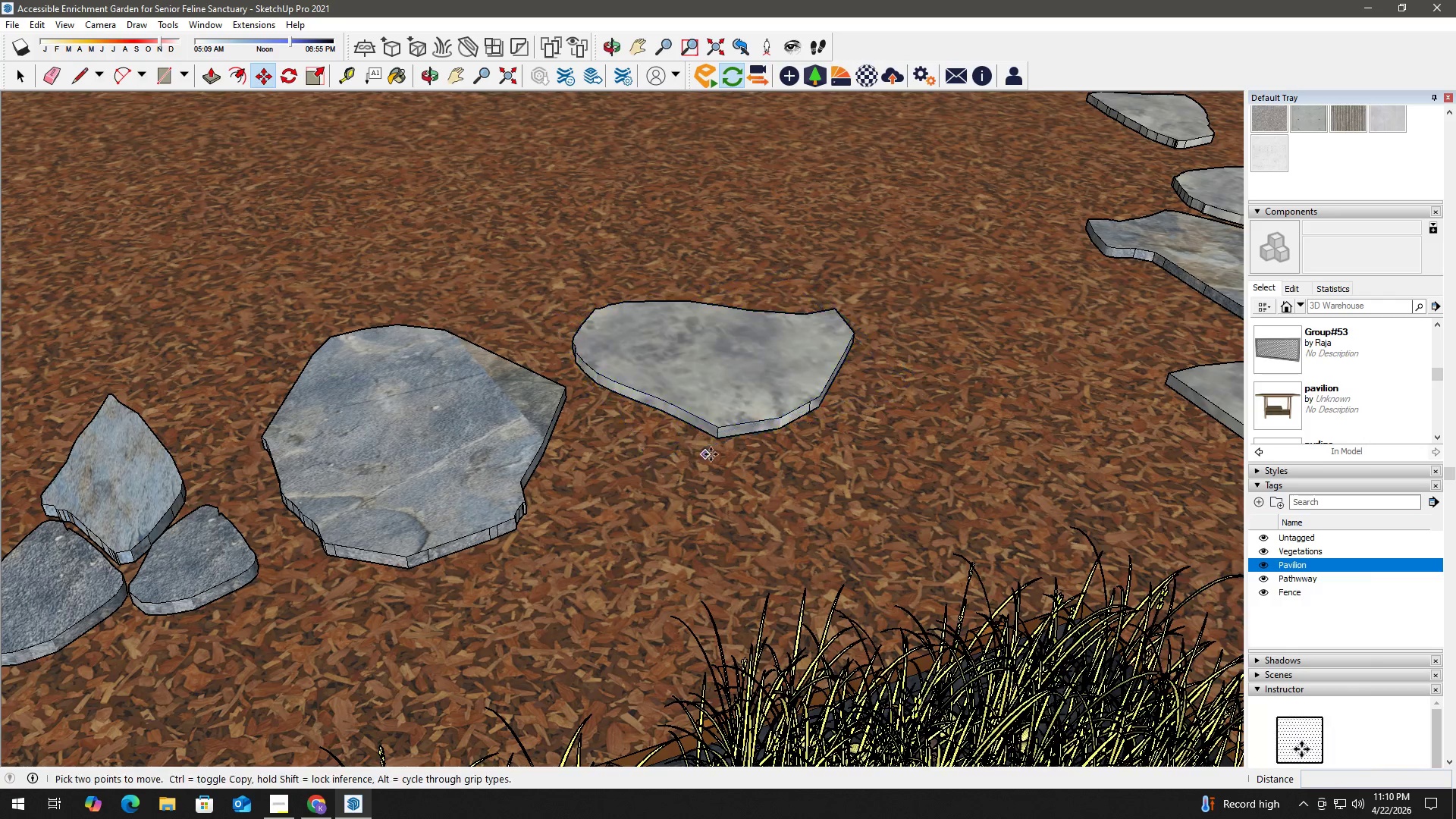 
key(Space)
 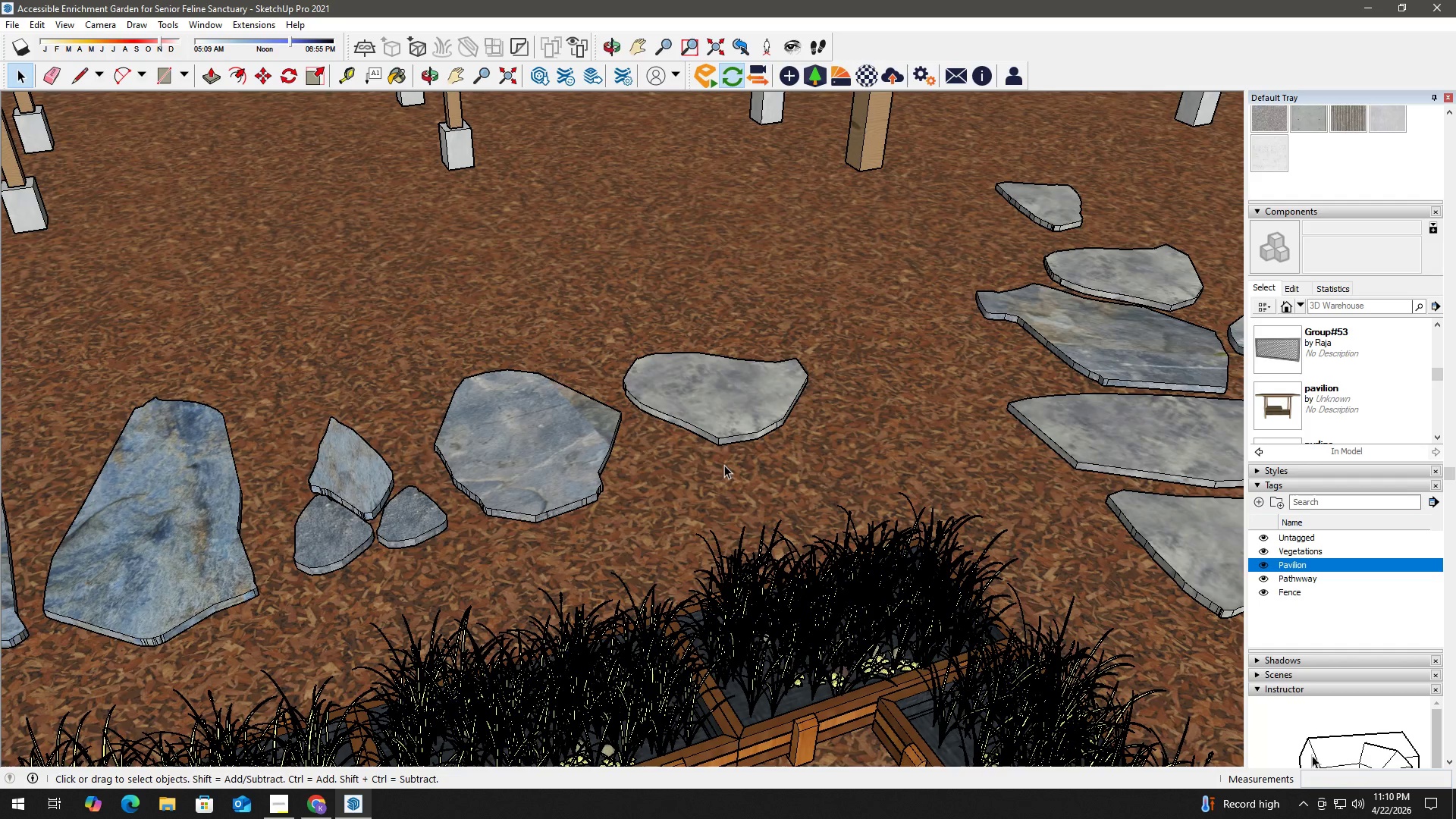 
key(Escape)
 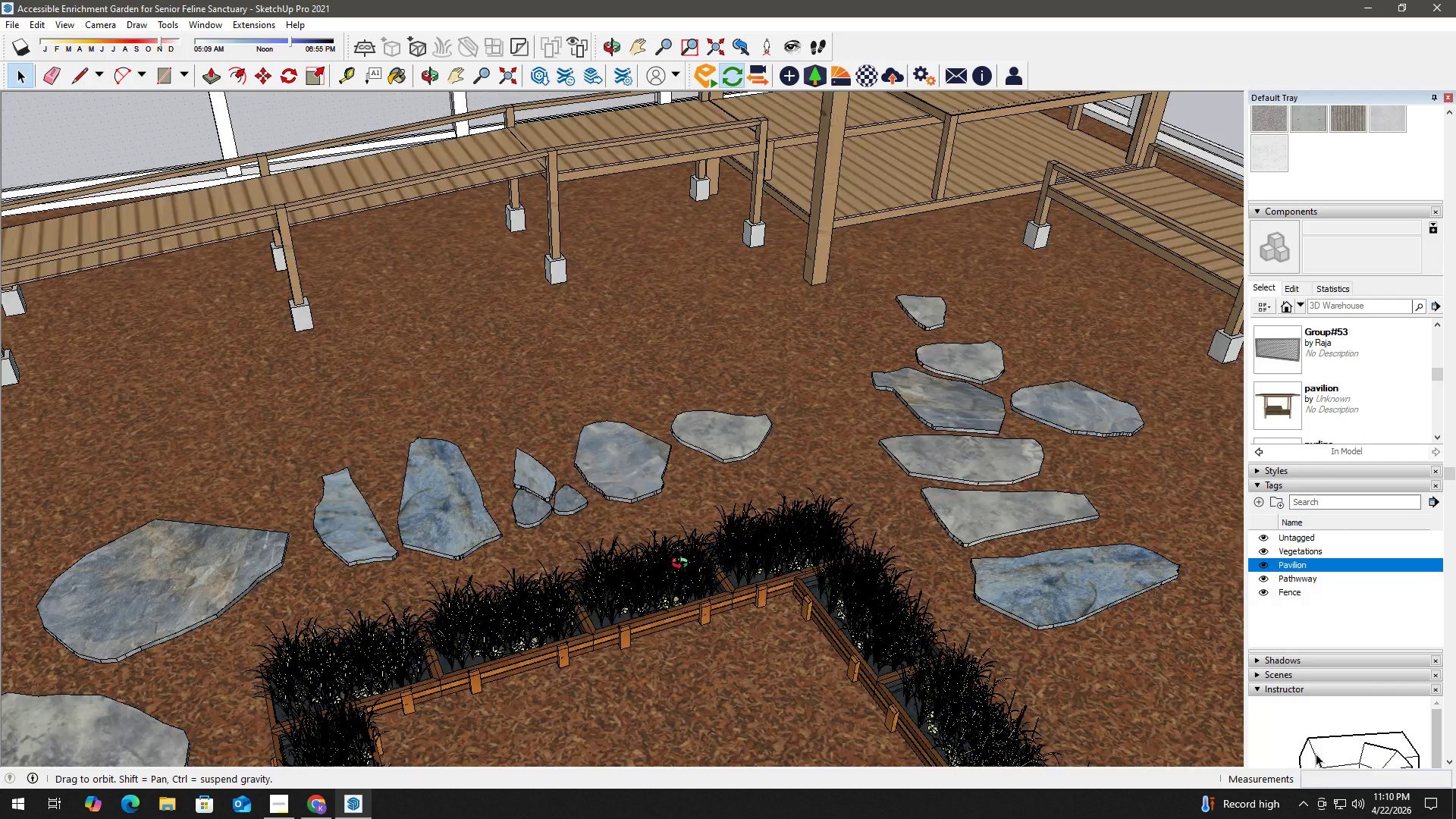 
scroll: coordinate [562, 563], scroll_direction: down, amount: 34.0
 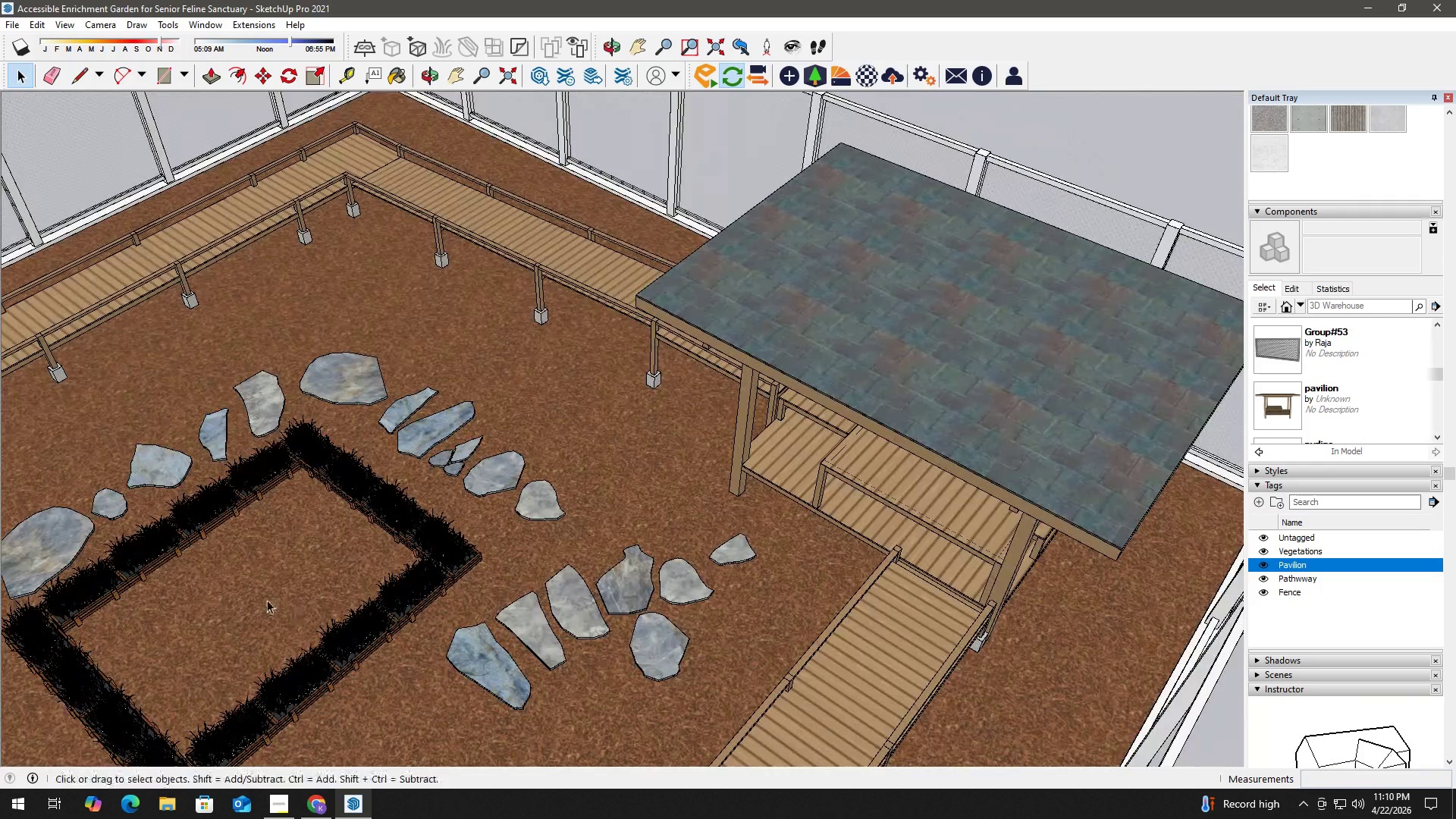 
key(H)
 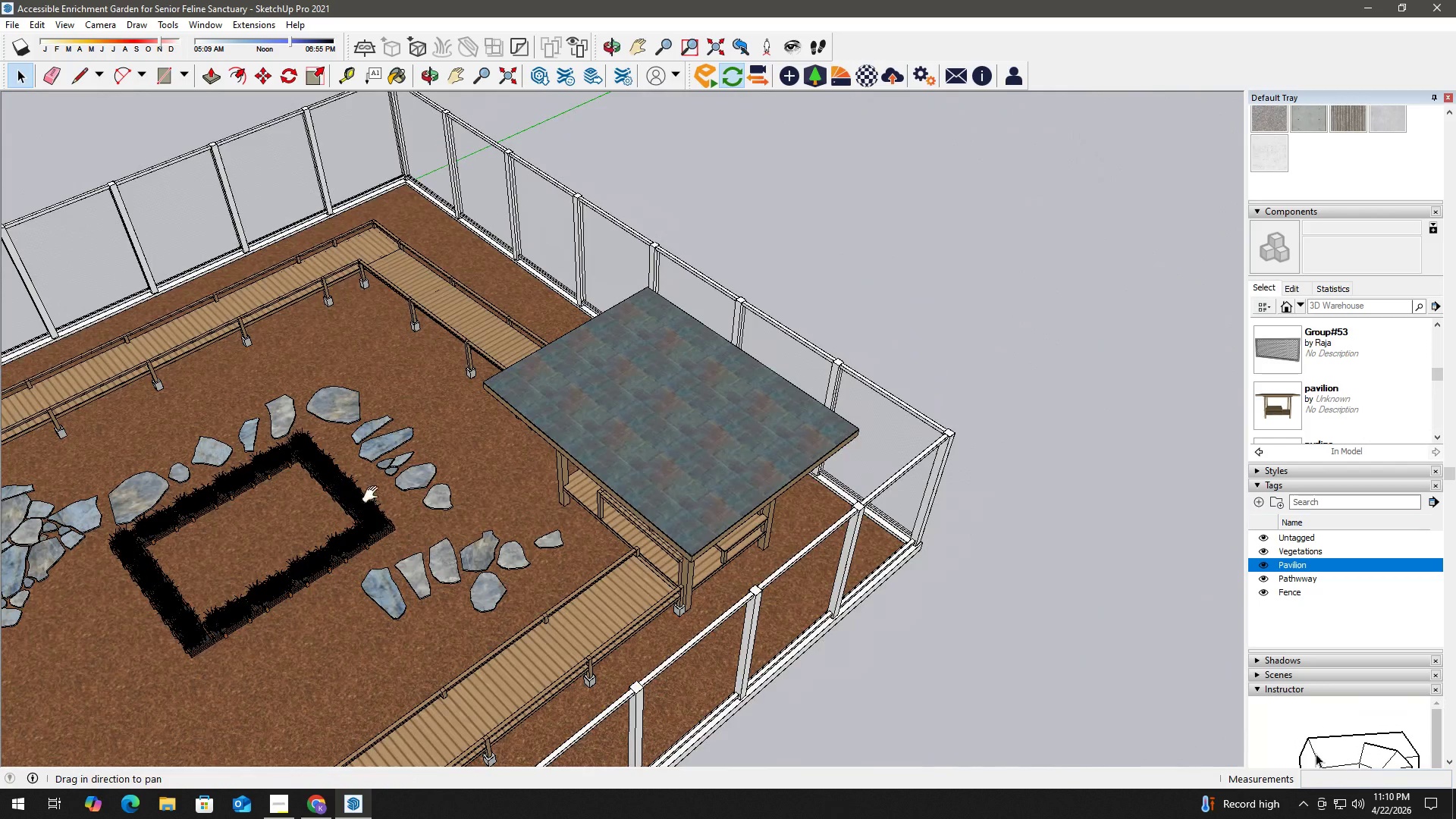 
left_click_drag(start_coordinate=[362, 496], to_coordinate=[711, 391])
 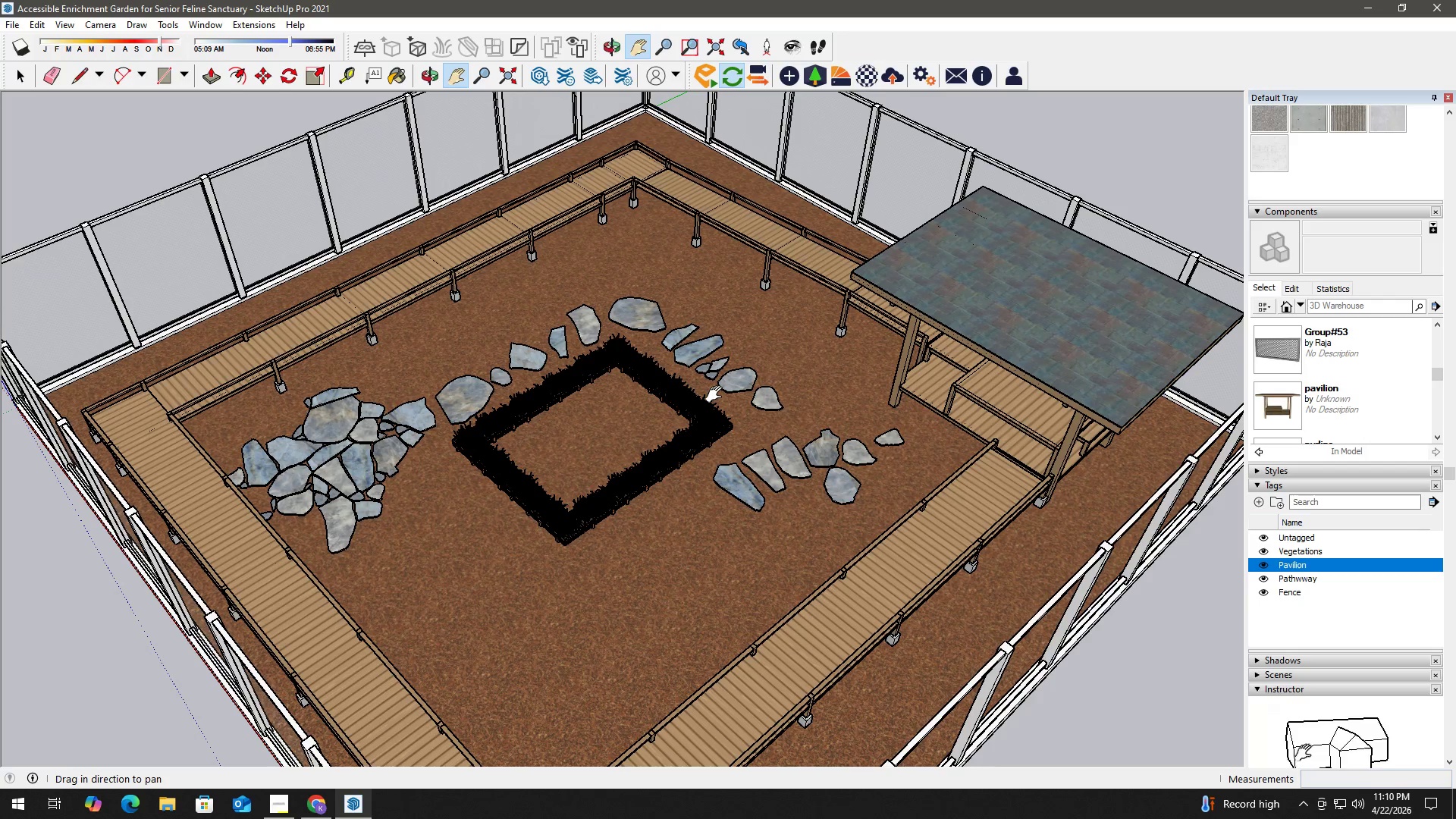 
scroll: coordinate [300, 489], scroll_direction: down, amount: 6.0
 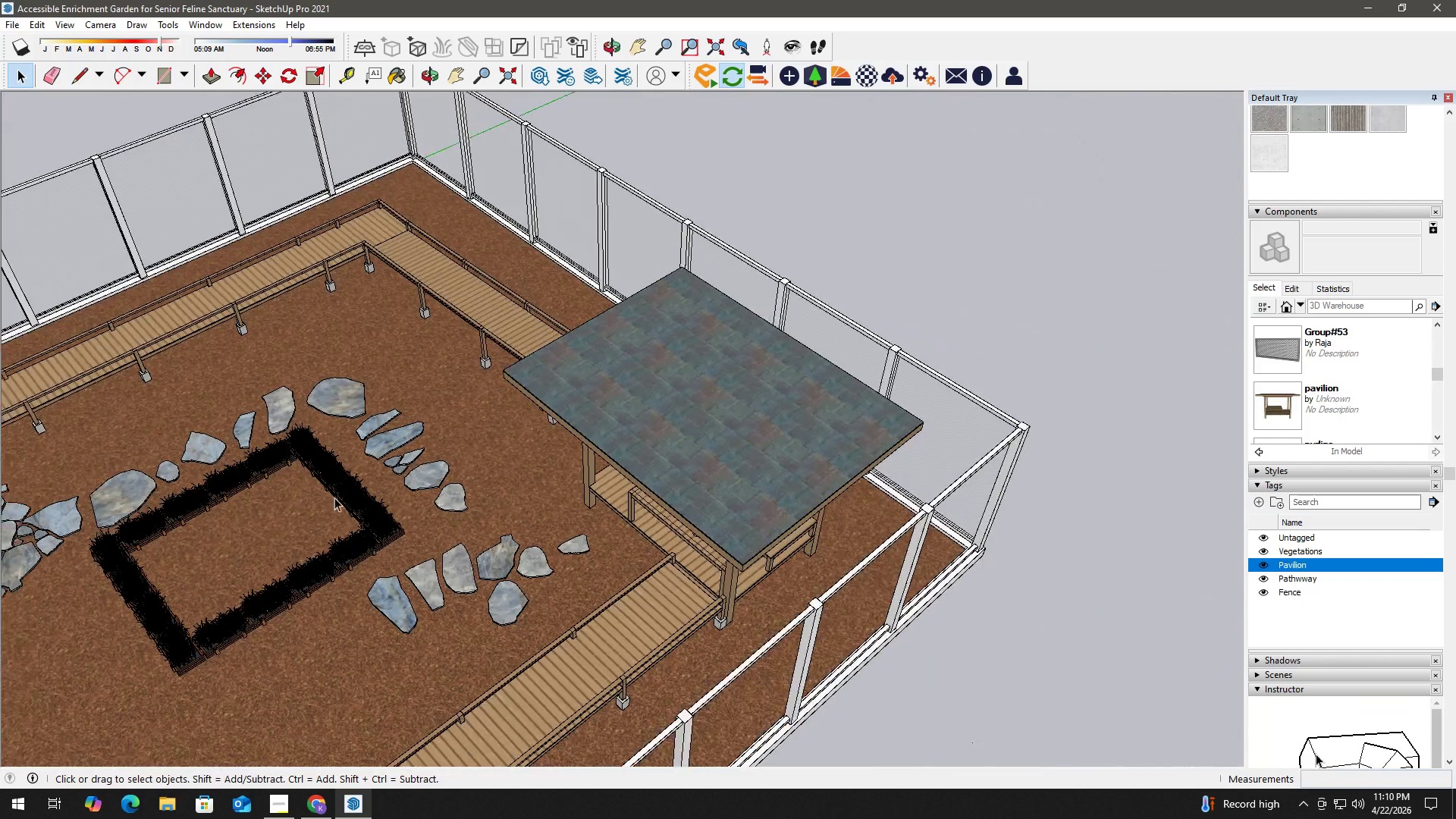 
wait(18.03)
 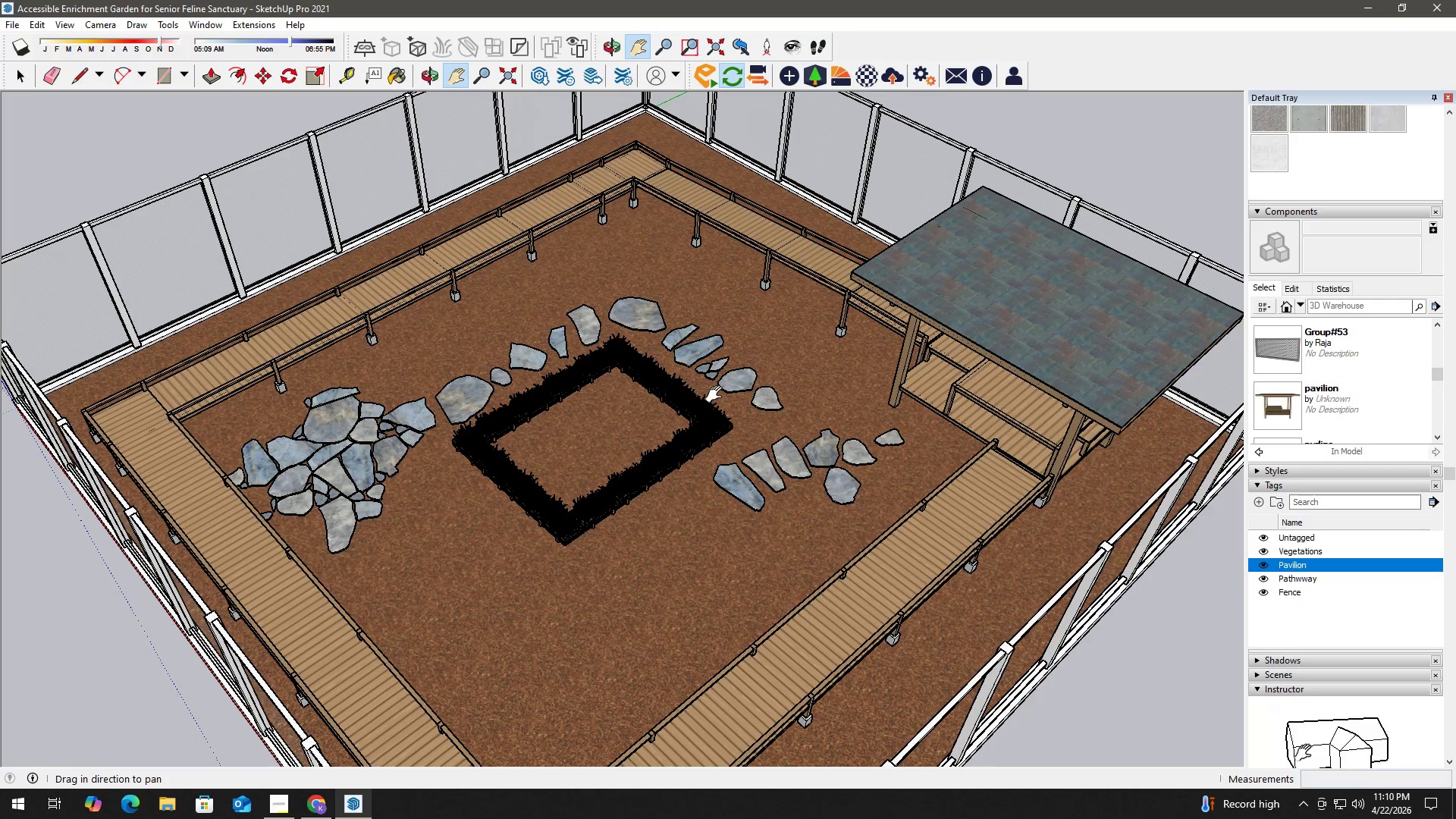 
scroll: coordinate [728, 417], scroll_direction: down, amount: 4.0
 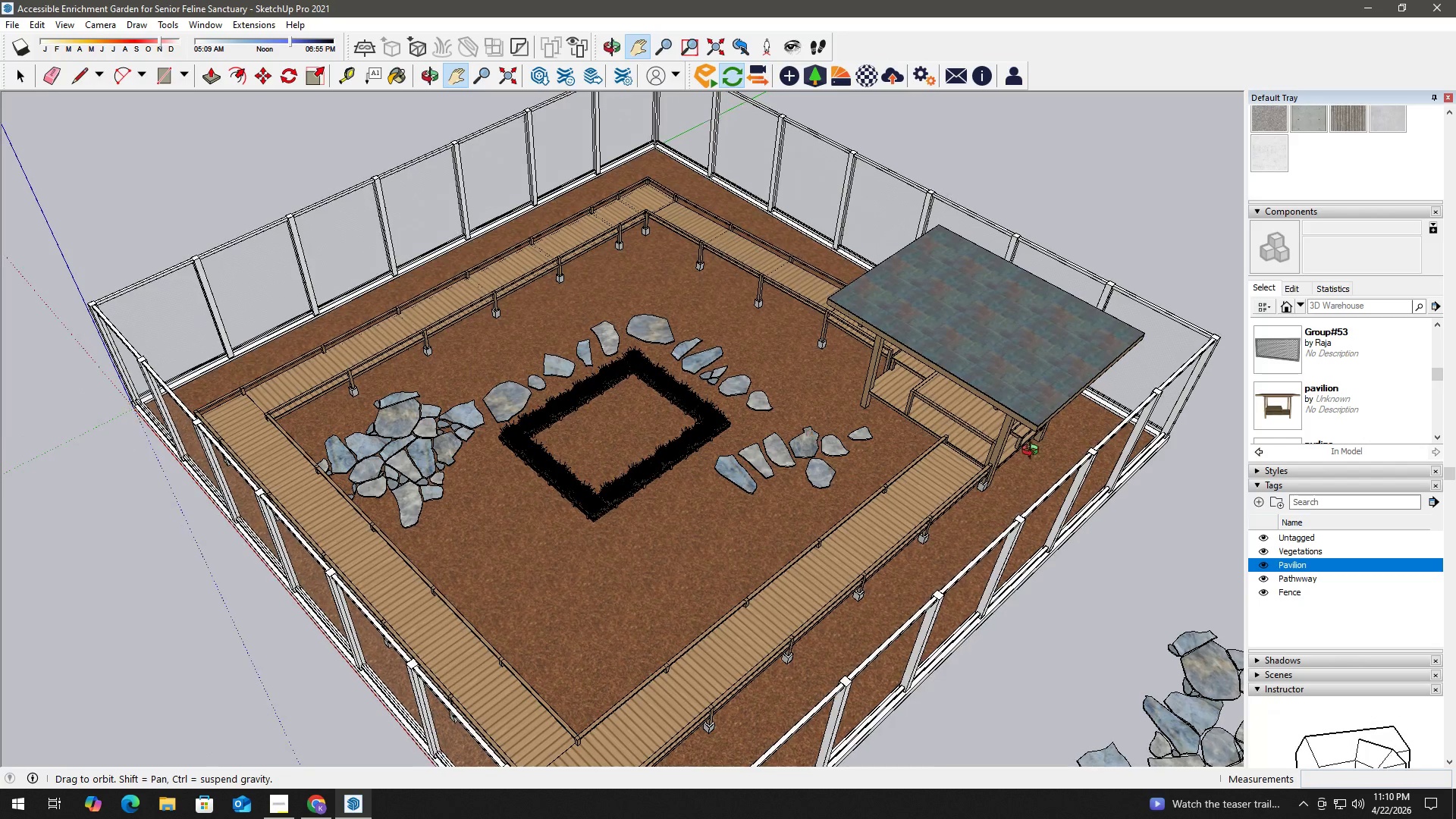 
key(H)
 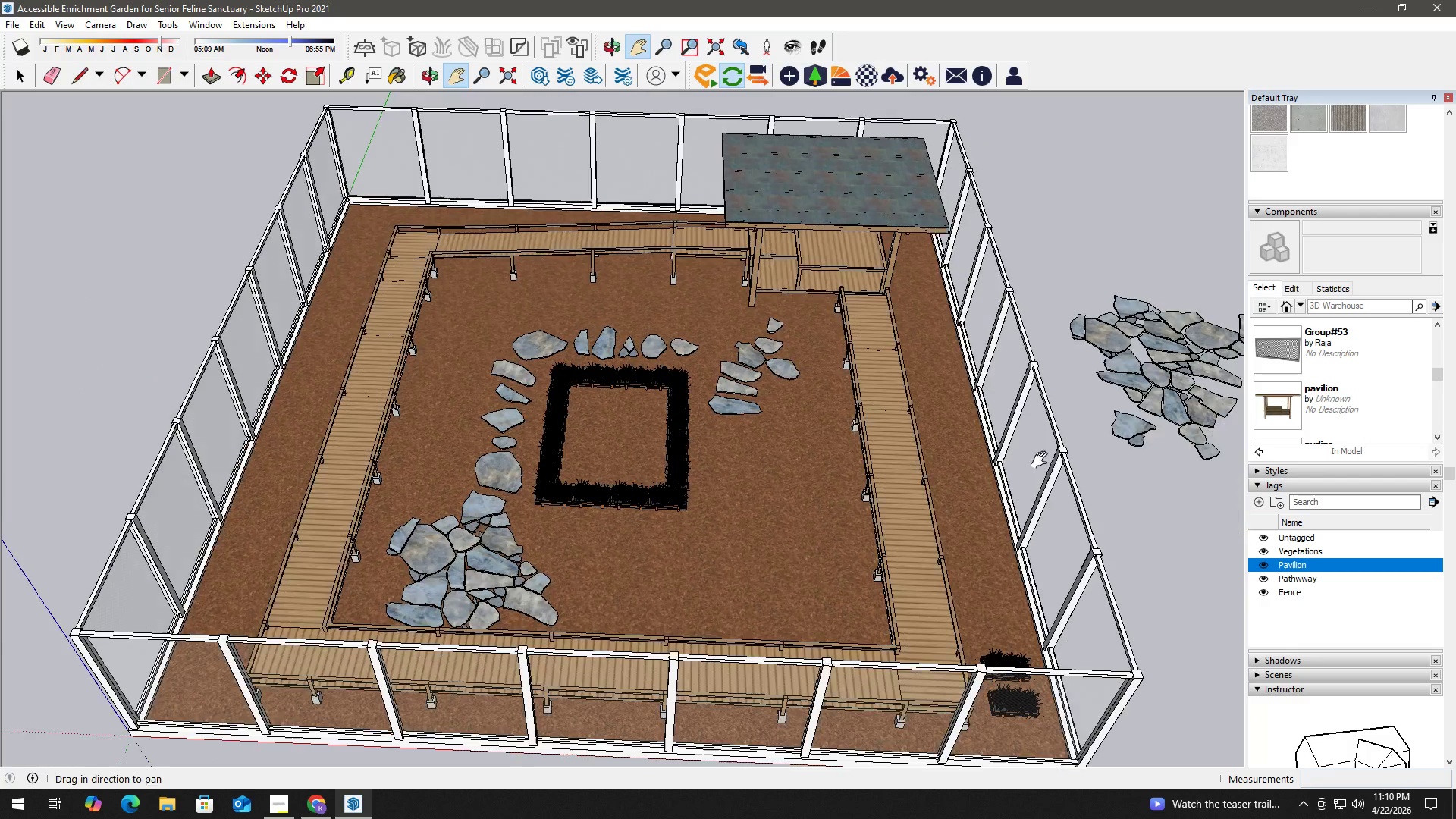 
left_click_drag(start_coordinate=[1031, 457], to_coordinate=[568, 444])
 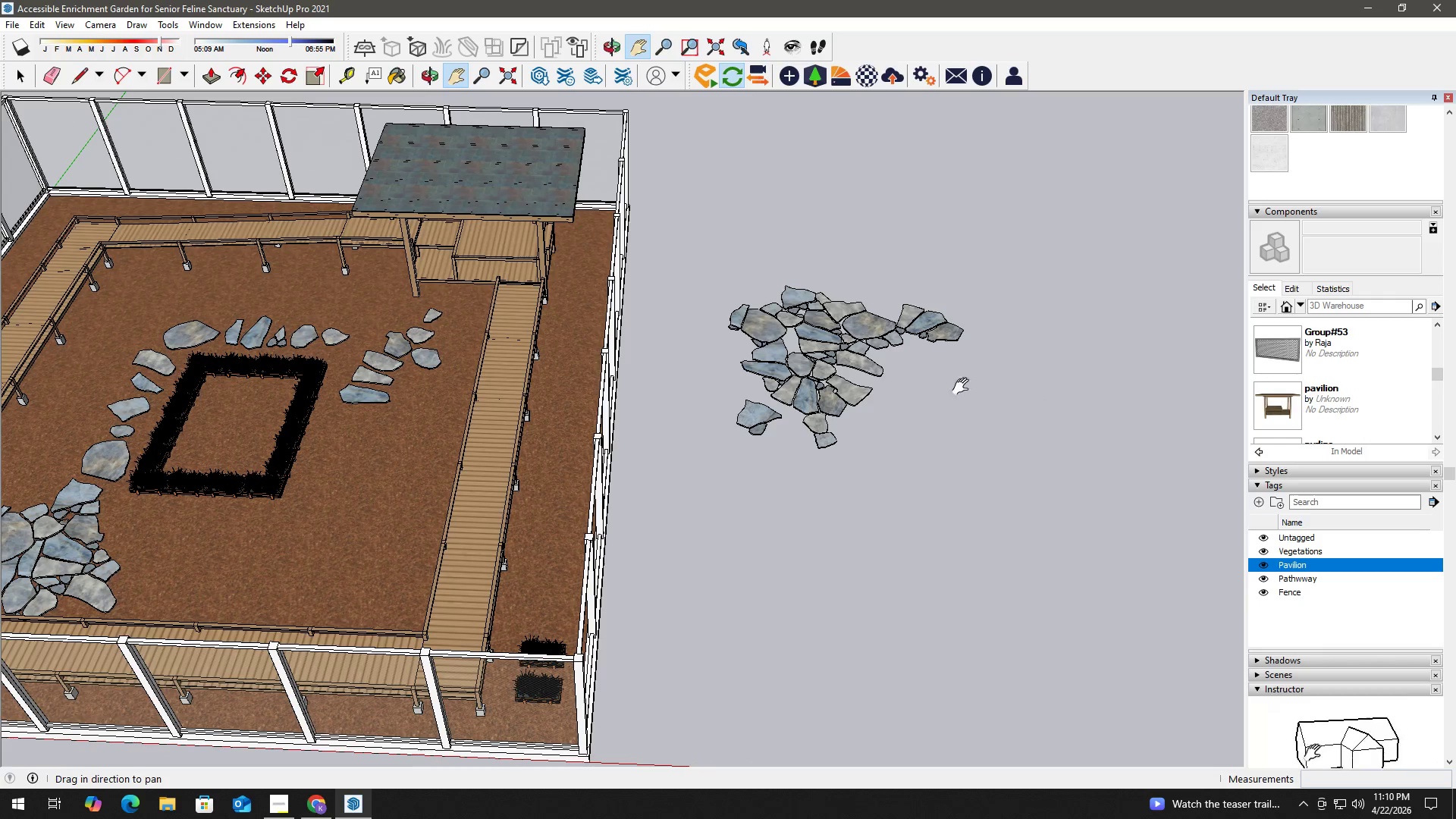 
key(Space)
 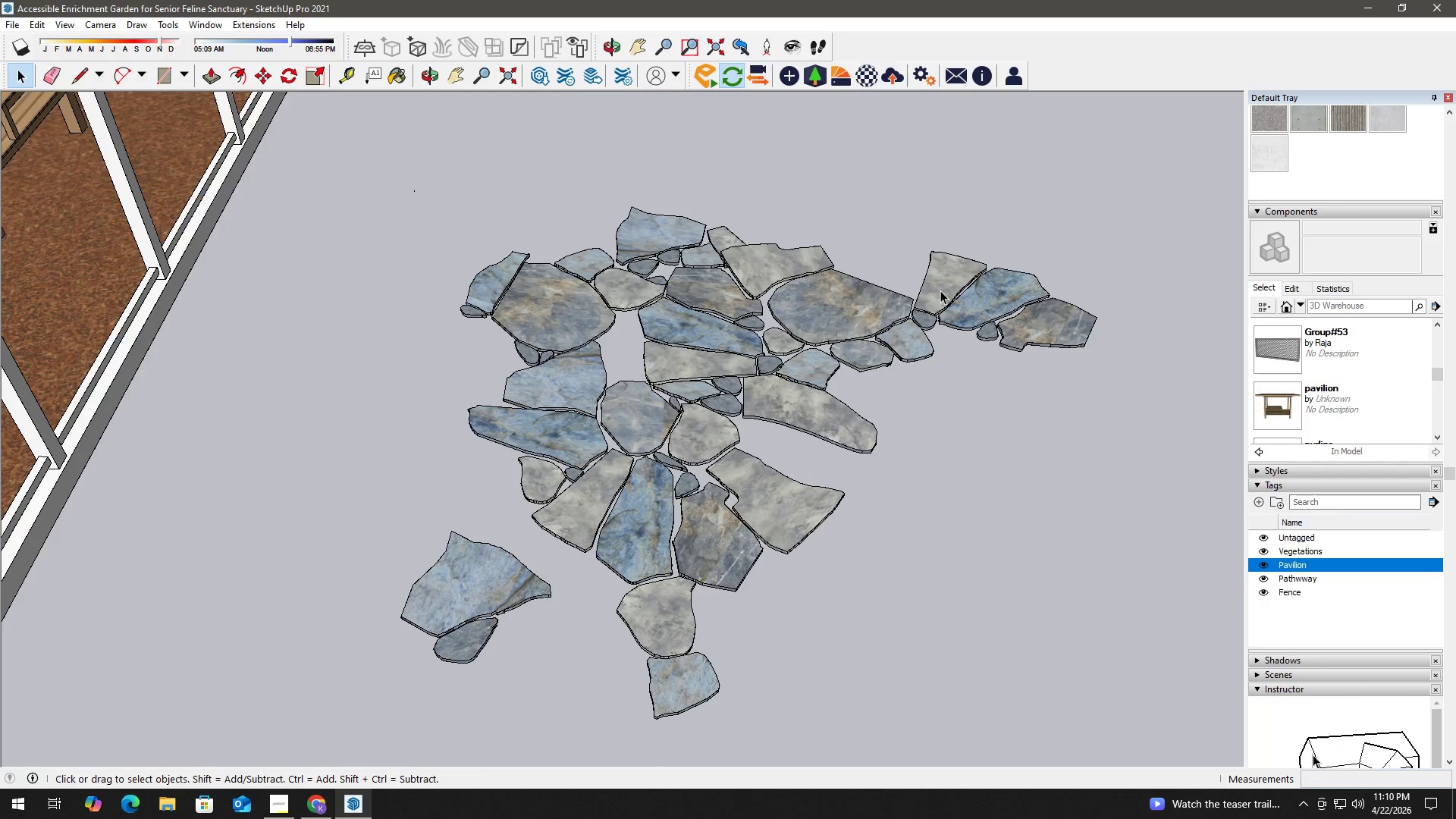 
left_click([941, 290])
 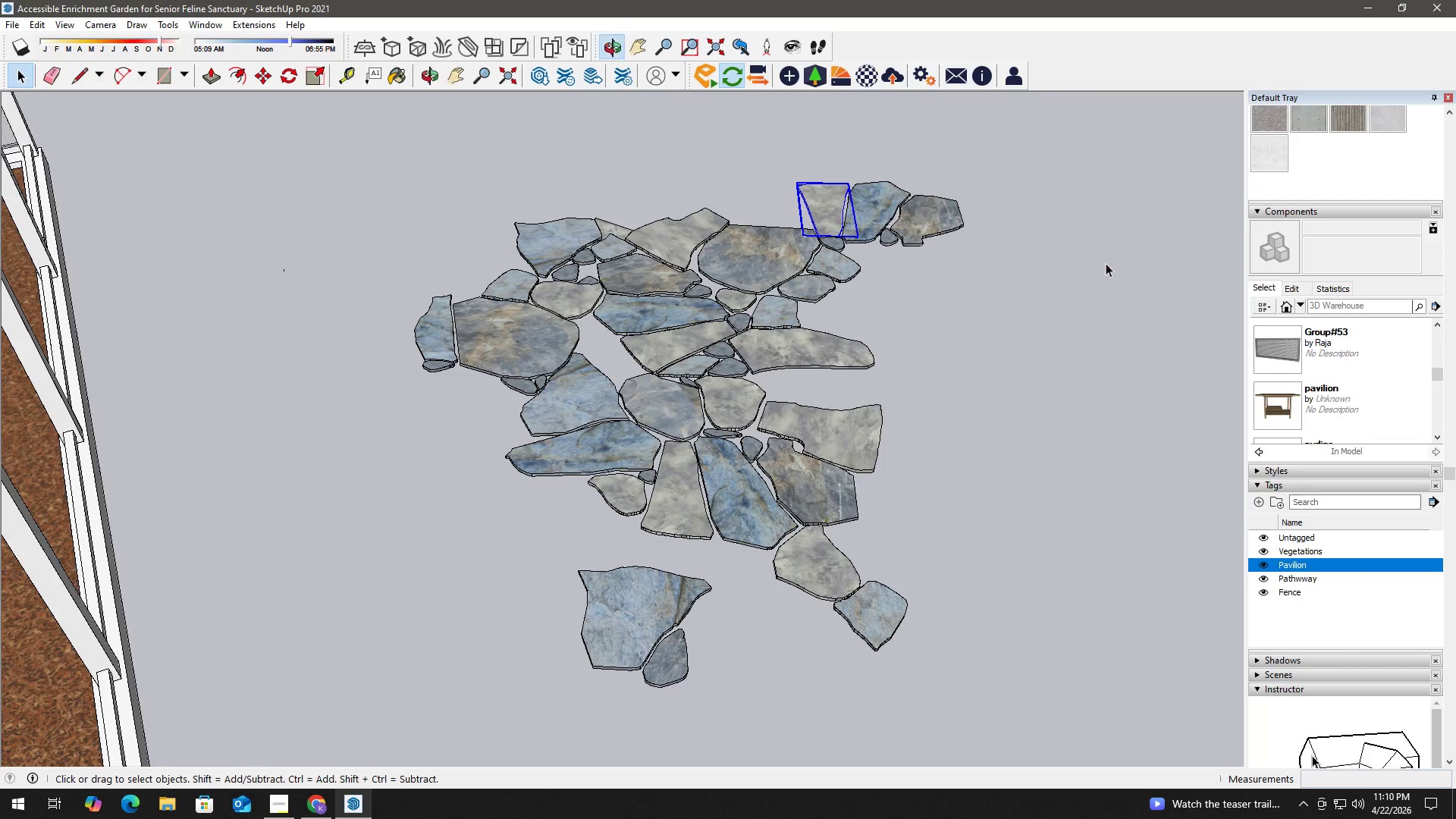 
scroll: coordinate [786, 204], scroll_direction: up, amount: 15.0
 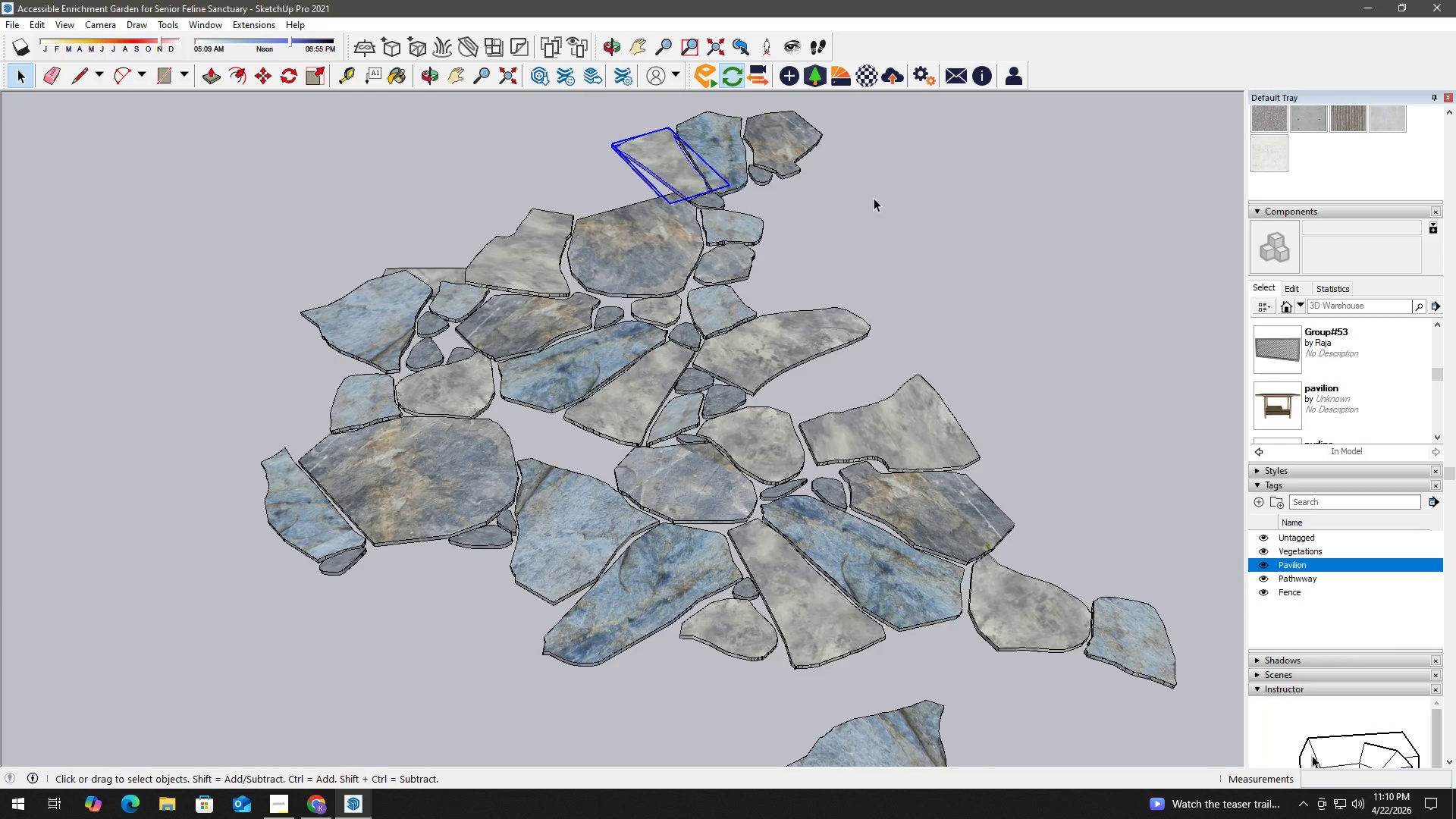 
key(M)
 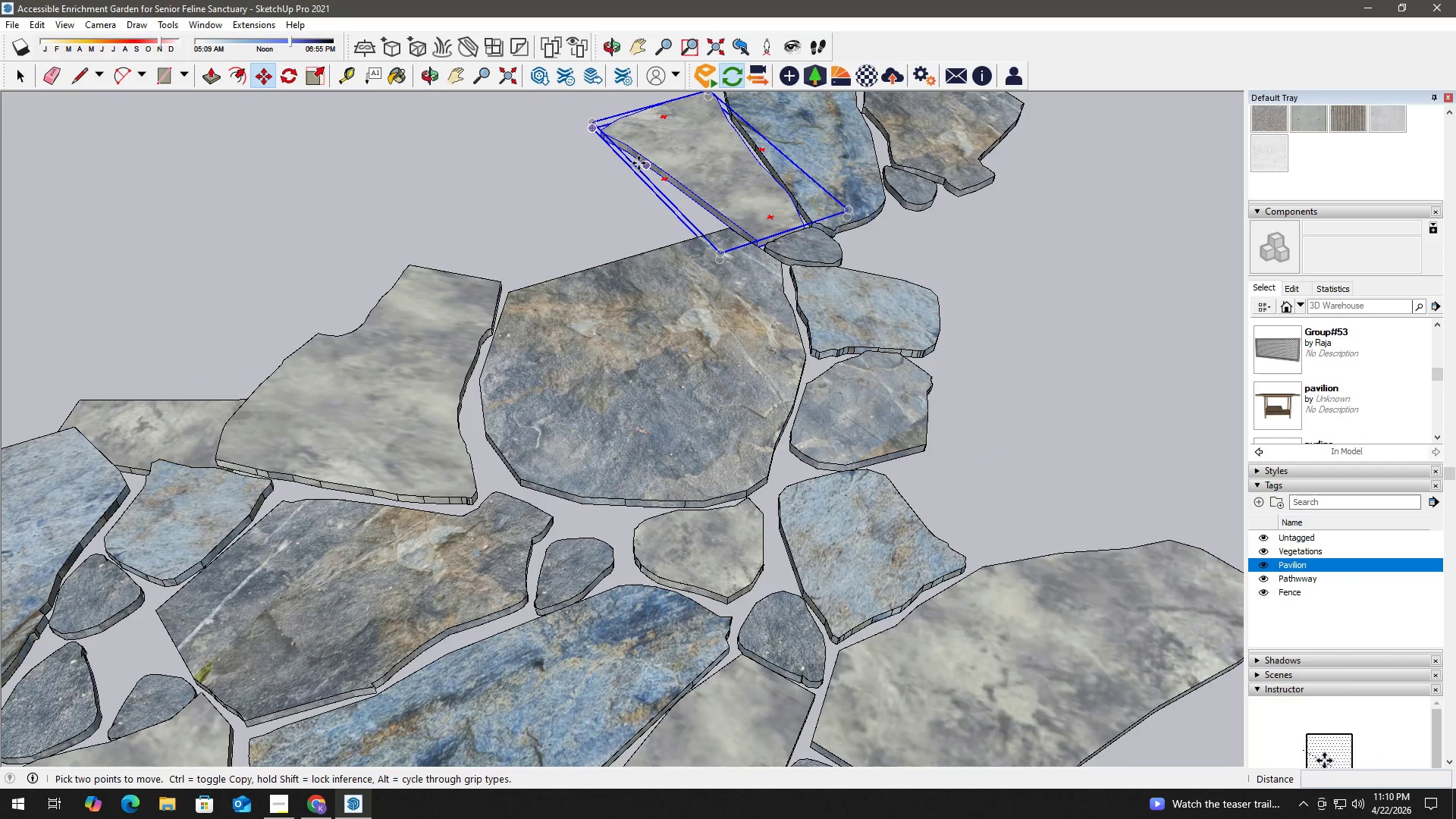 
scroll: coordinate [617, 157], scroll_direction: up, amount: 8.0
 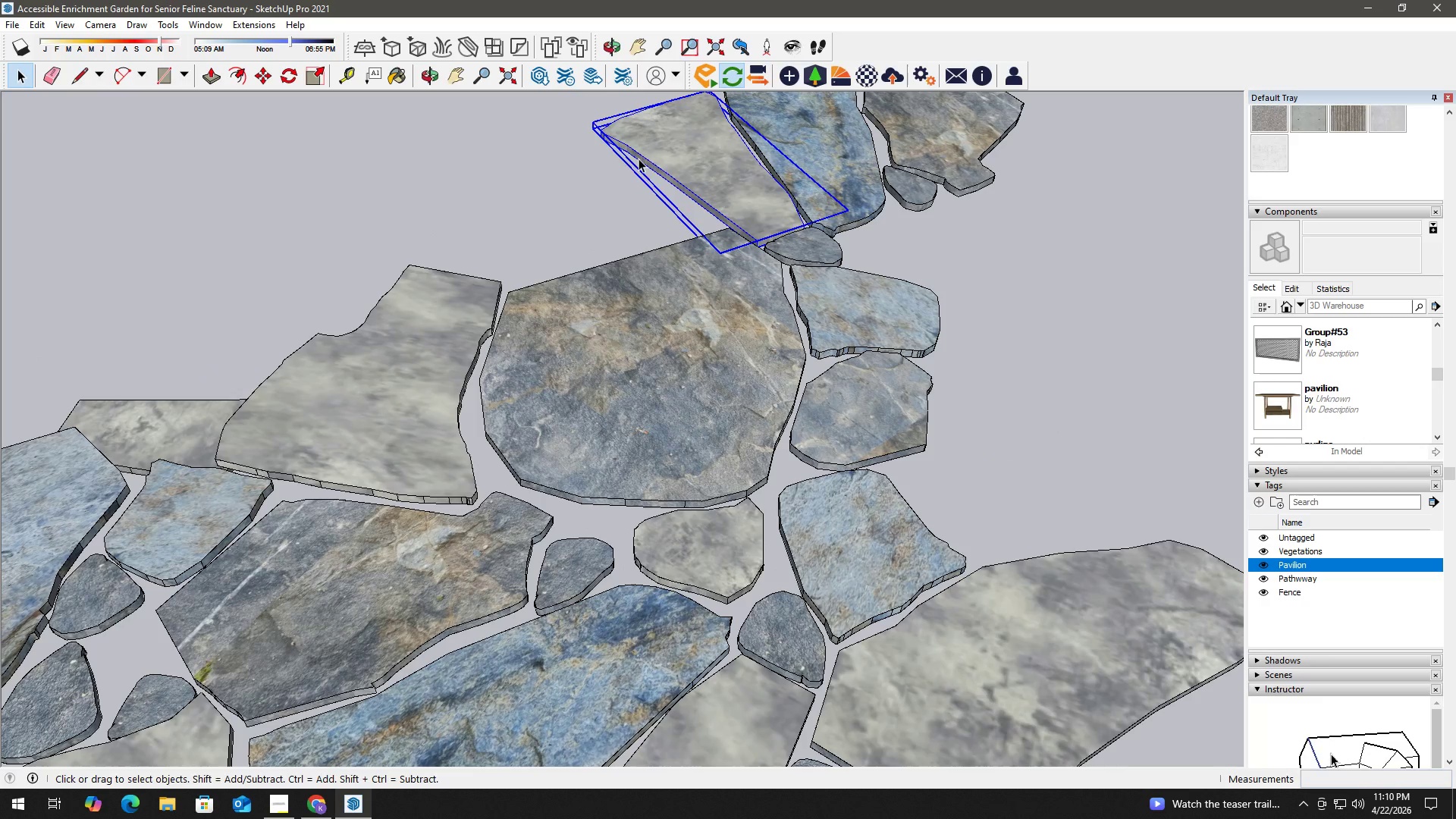 
left_click([639, 163])
 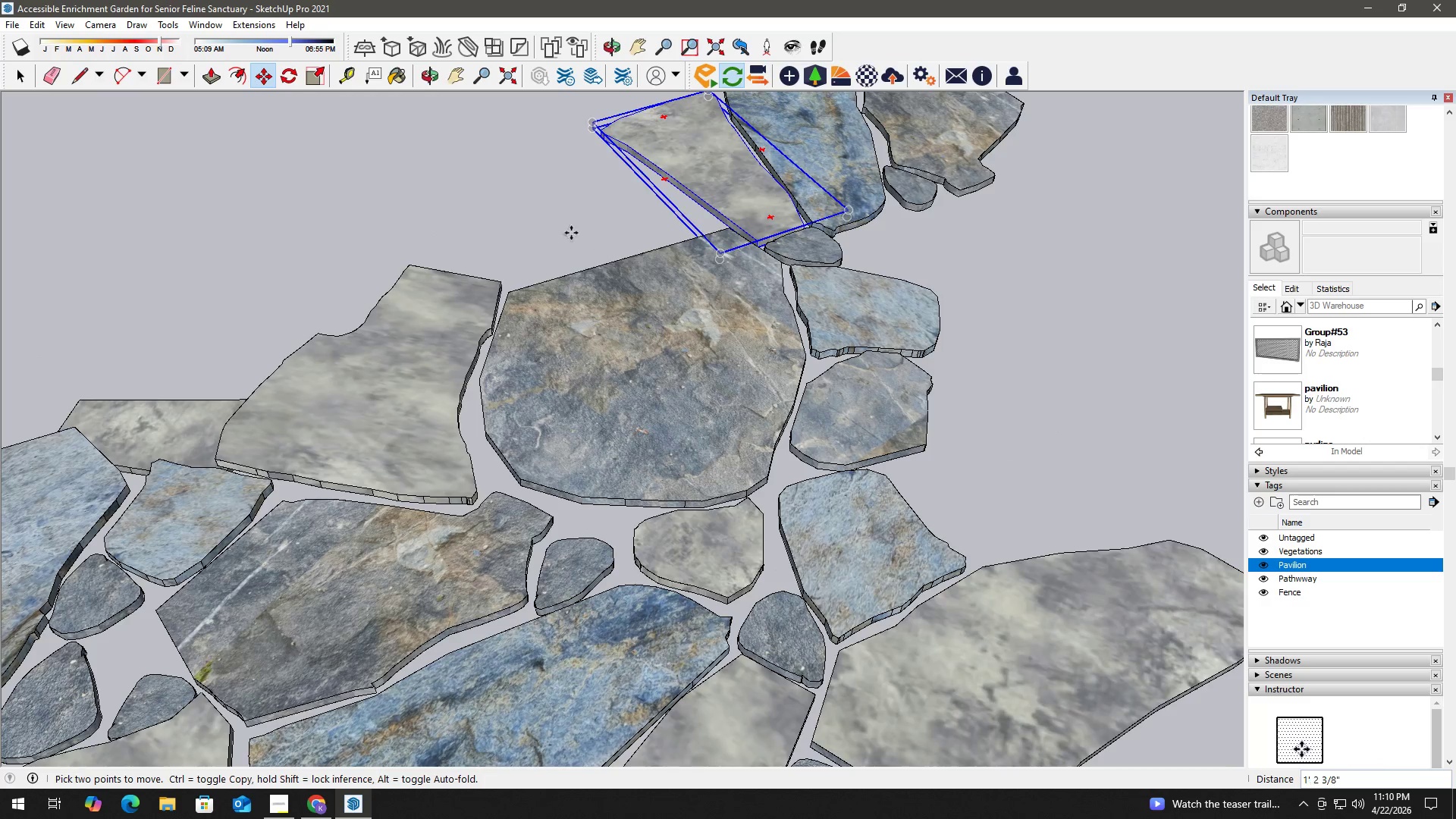 
key(Control+ControlLeft)
 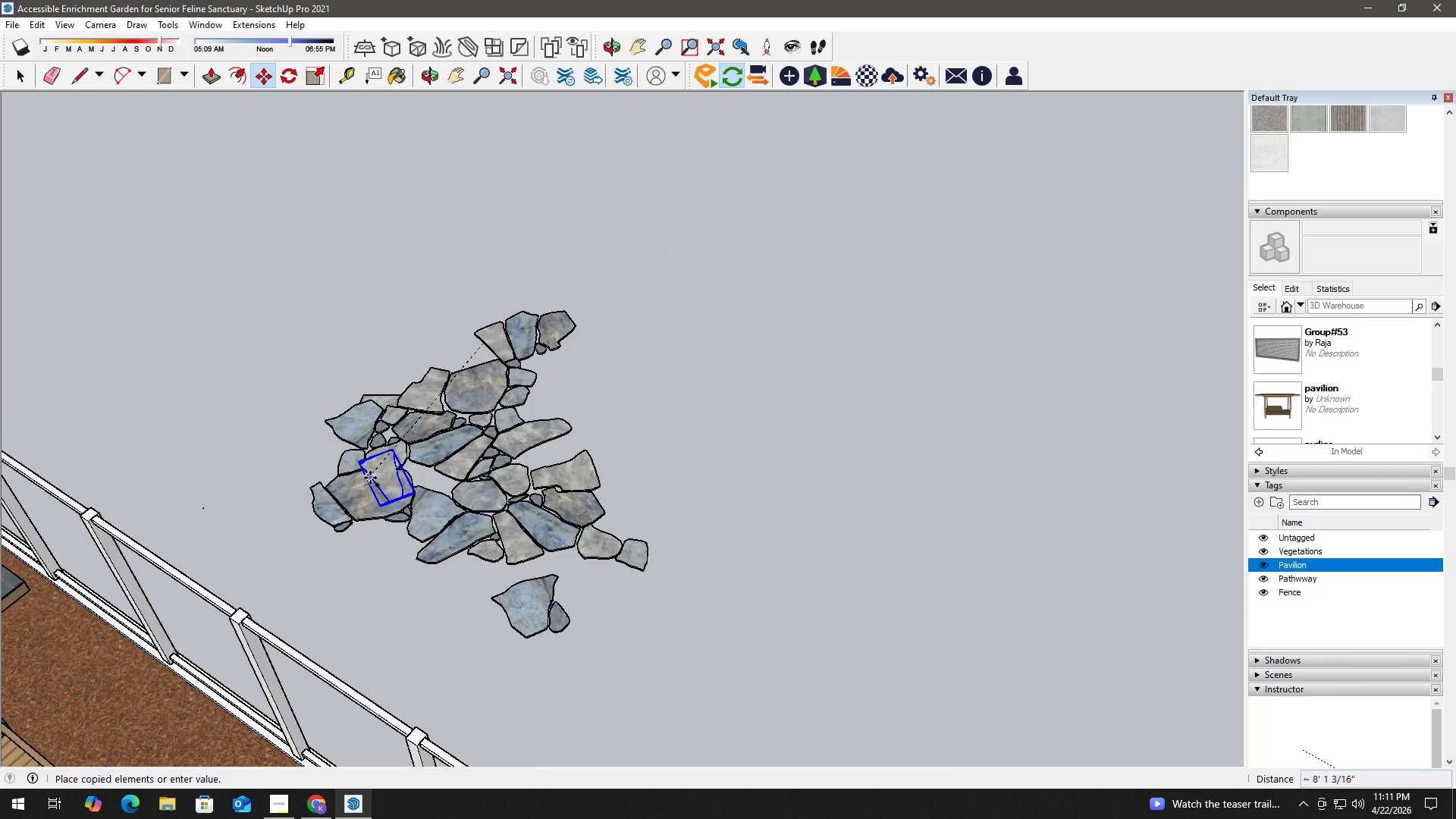 
hold_key(key=ShiftLeft, duration=0.72)
 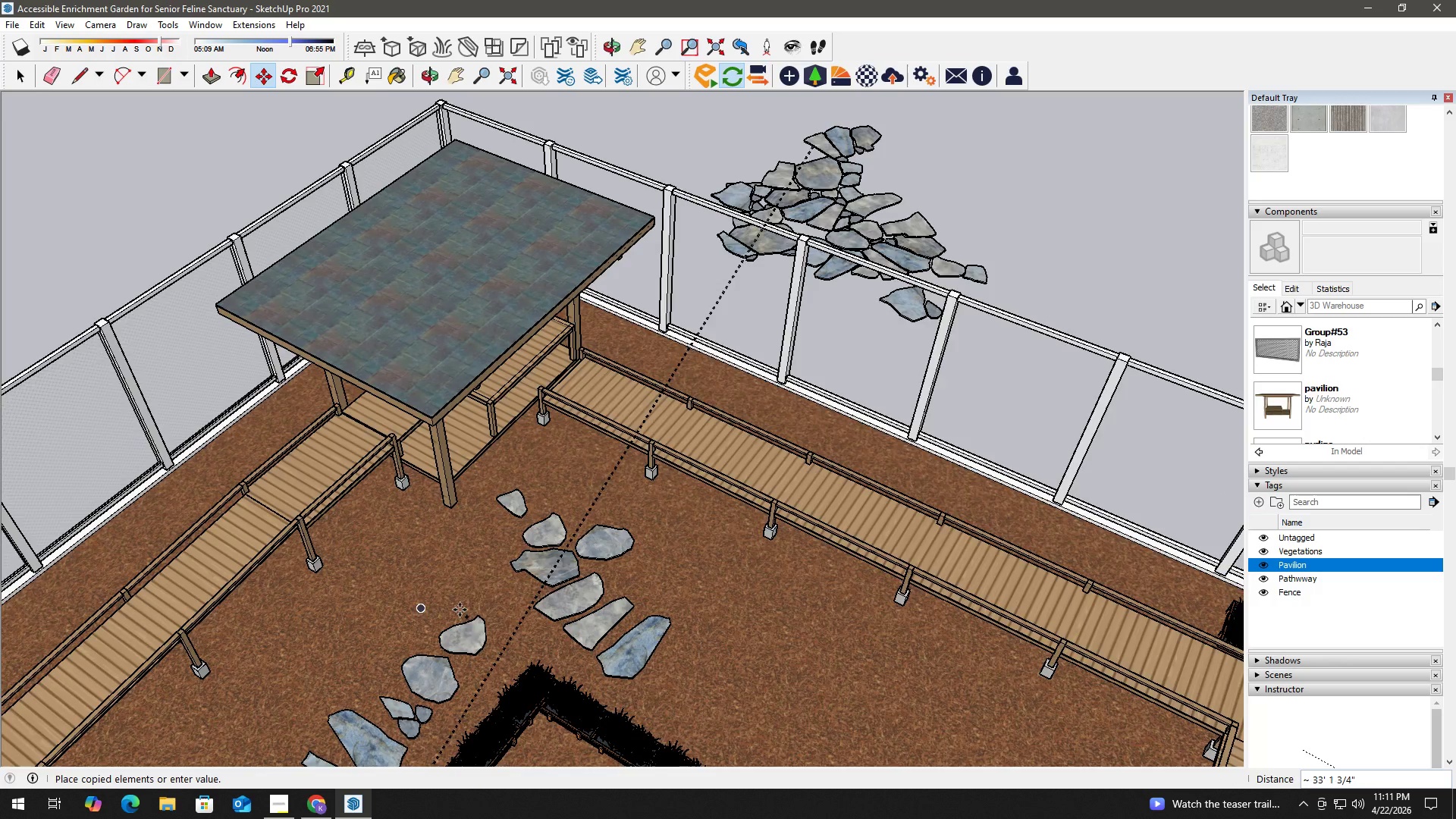 
scroll: coordinate [368, 480], scroll_direction: down, amount: 20.0
 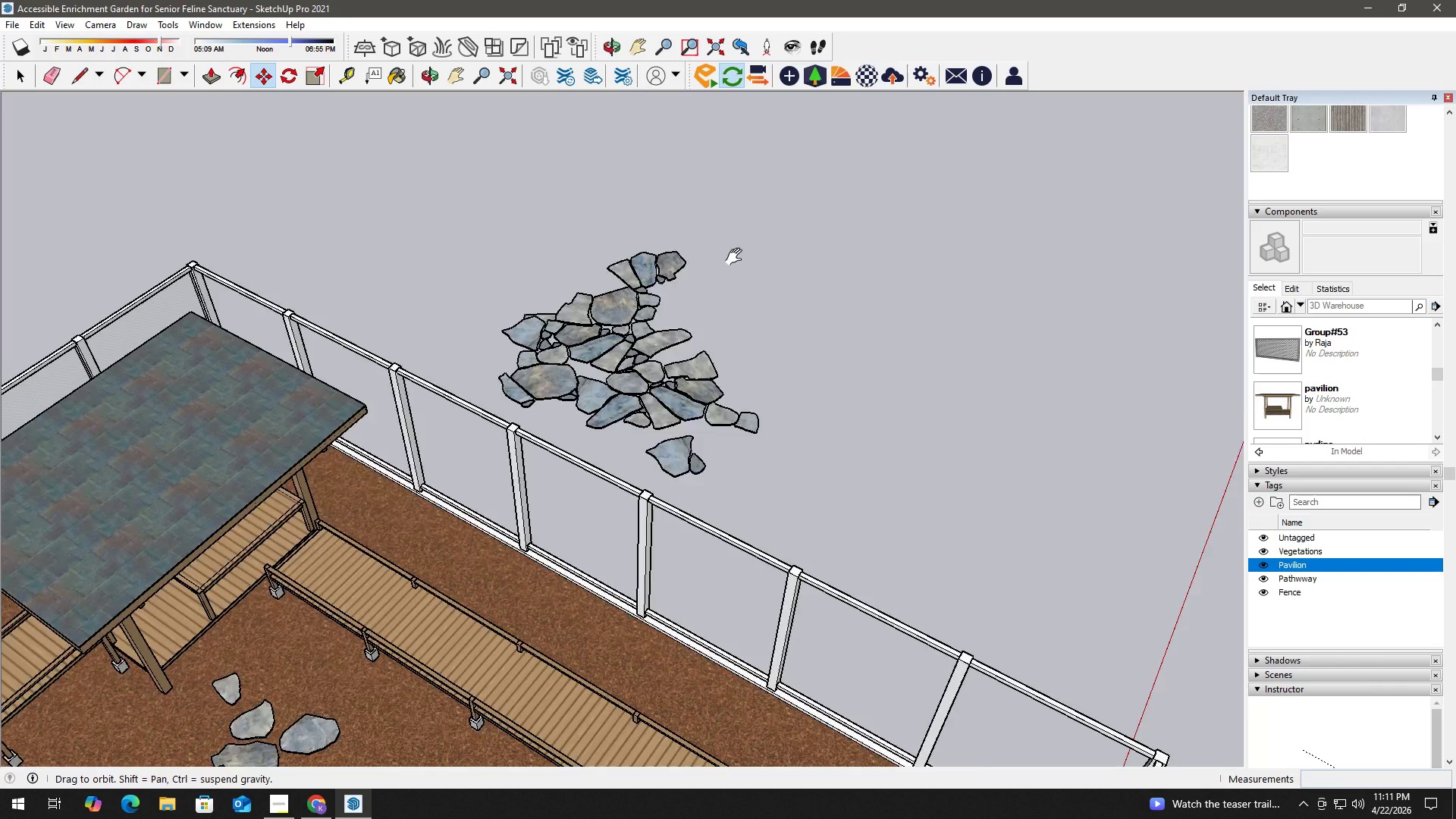 
scroll: coordinate [491, 610], scroll_direction: up, amount: 6.0
 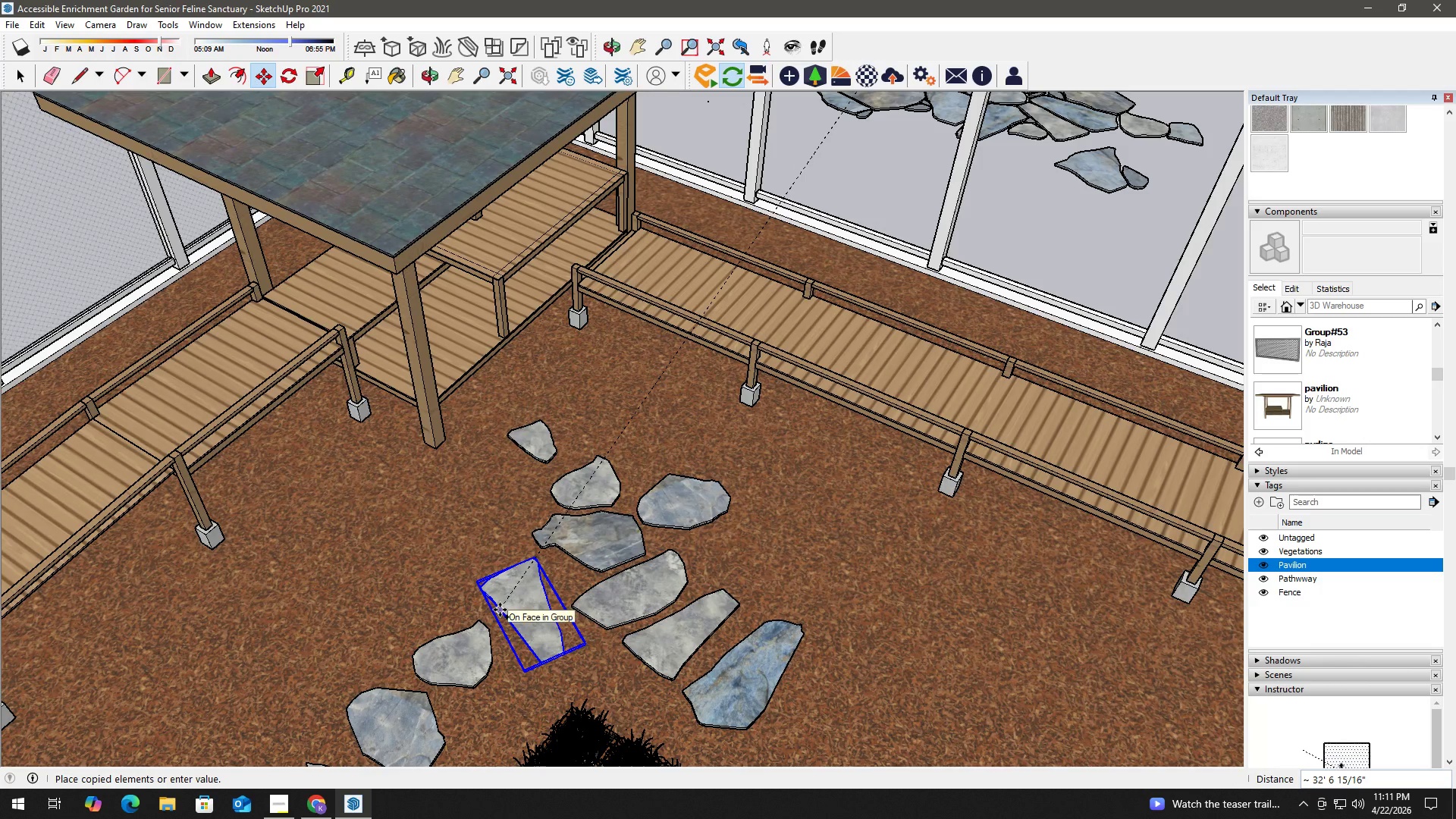 
left_click([500, 610])
 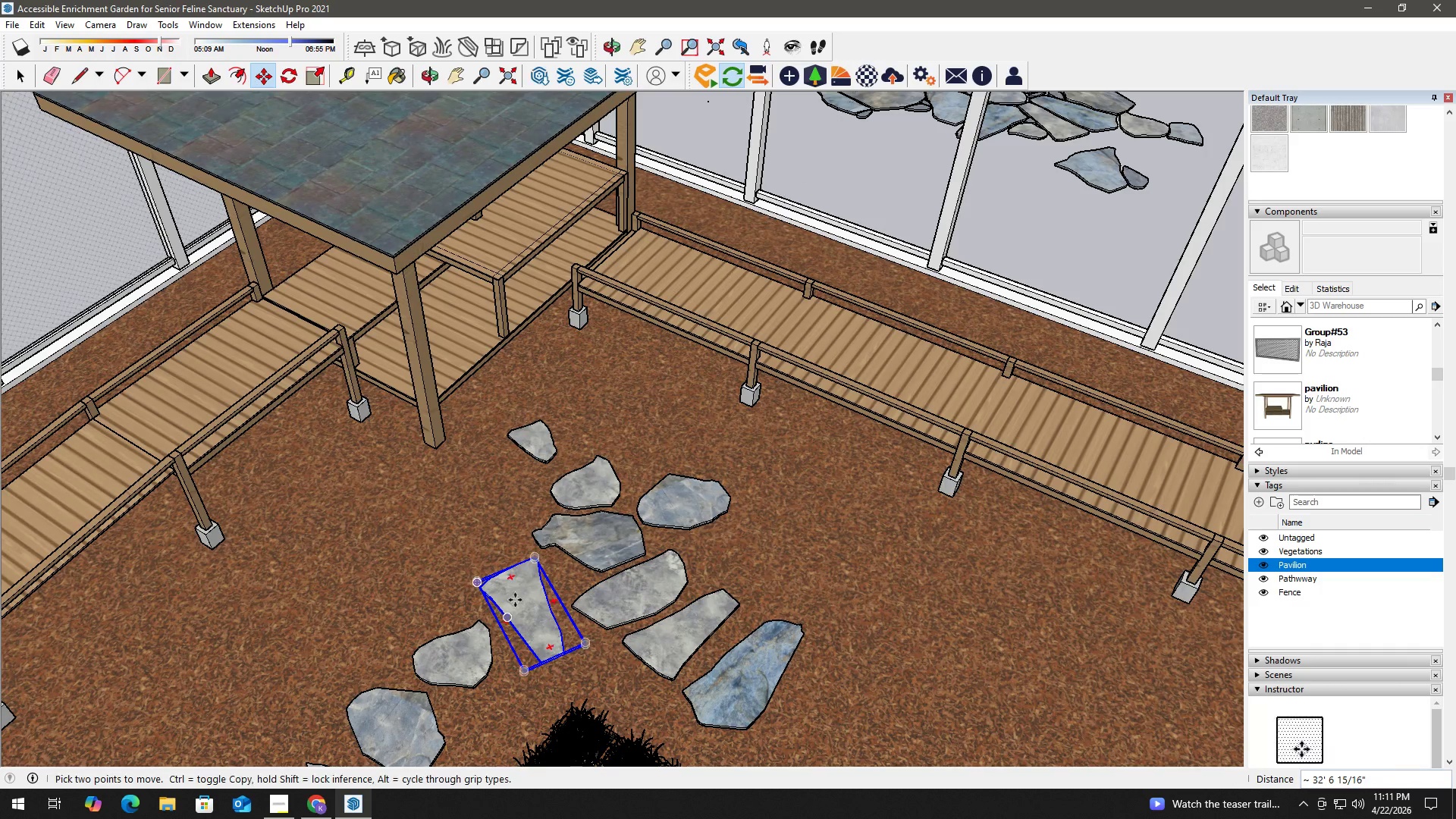 
key(Space)
 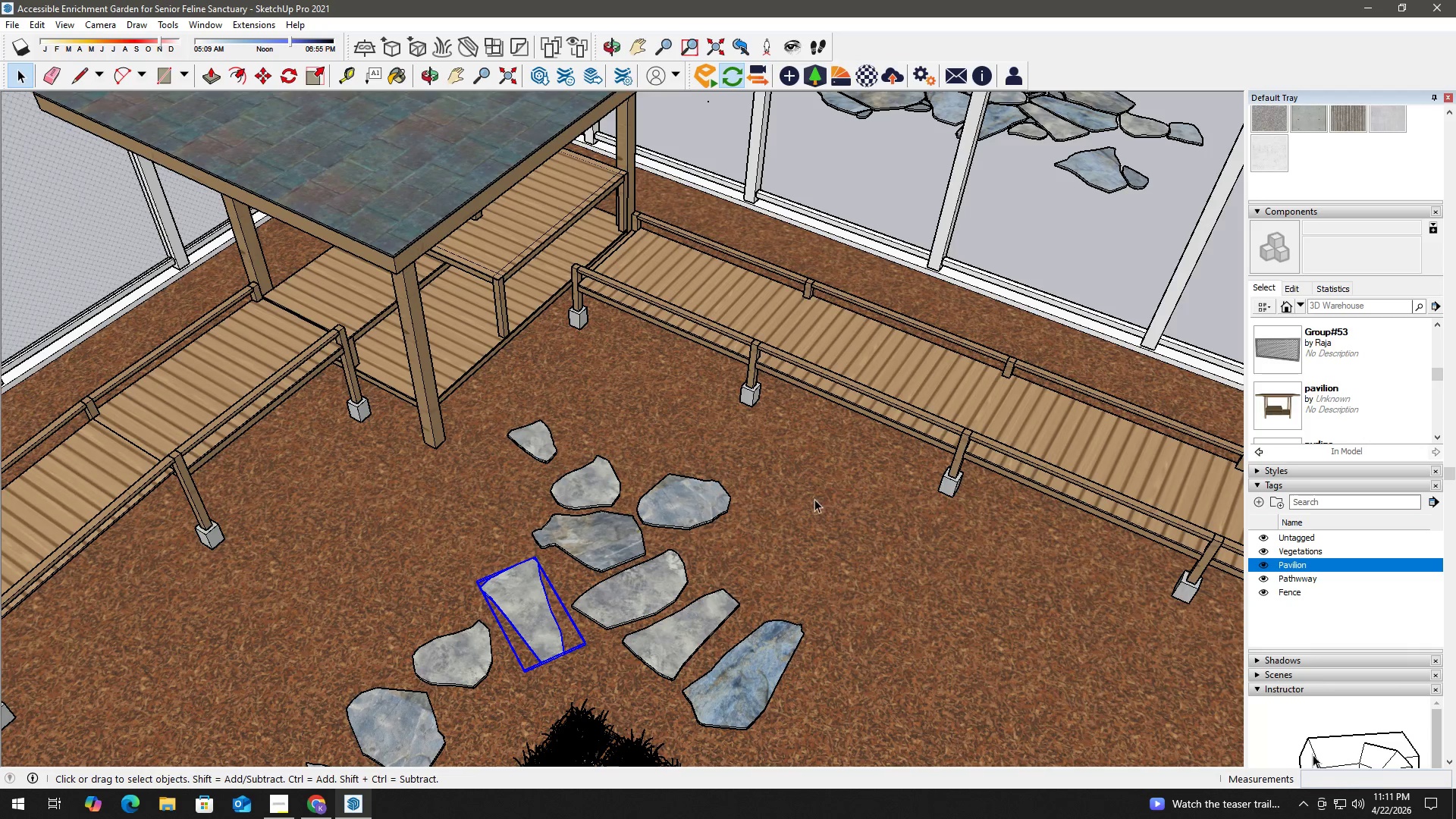 
left_click([1145, 193])
 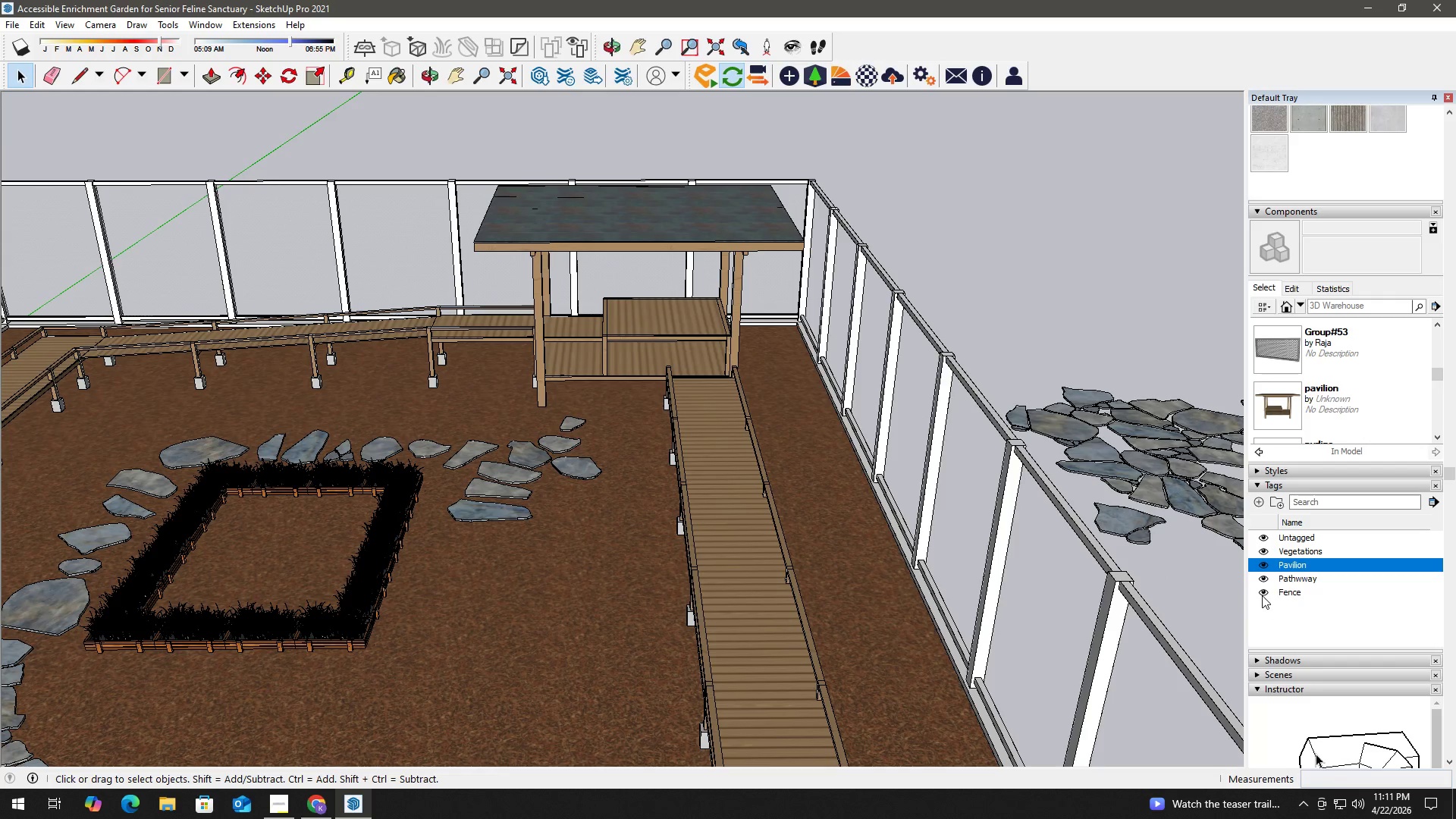 
scroll: coordinate [800, 483], scroll_direction: down, amount: 10.0
 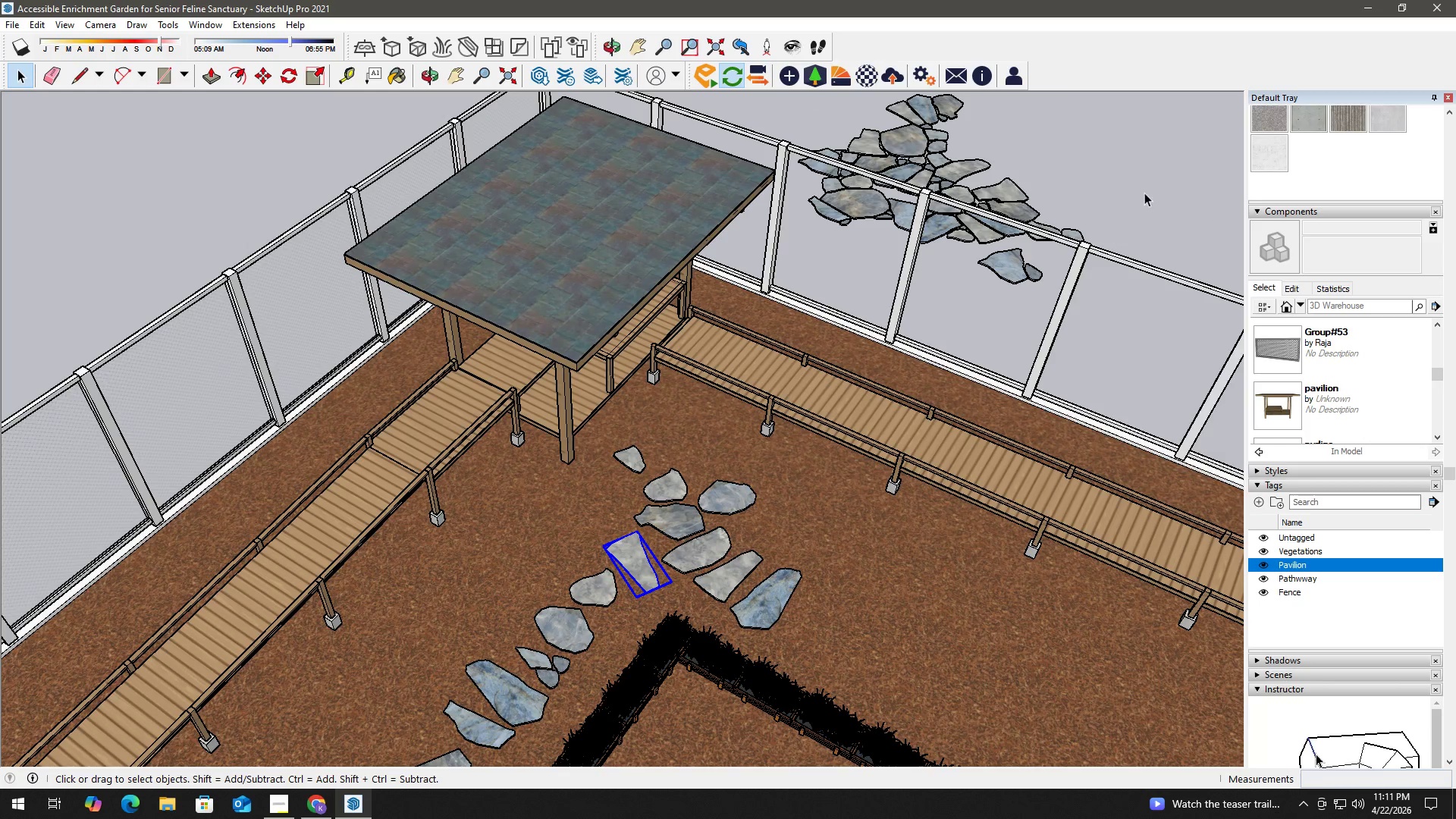 
left_click([1046, 590])
 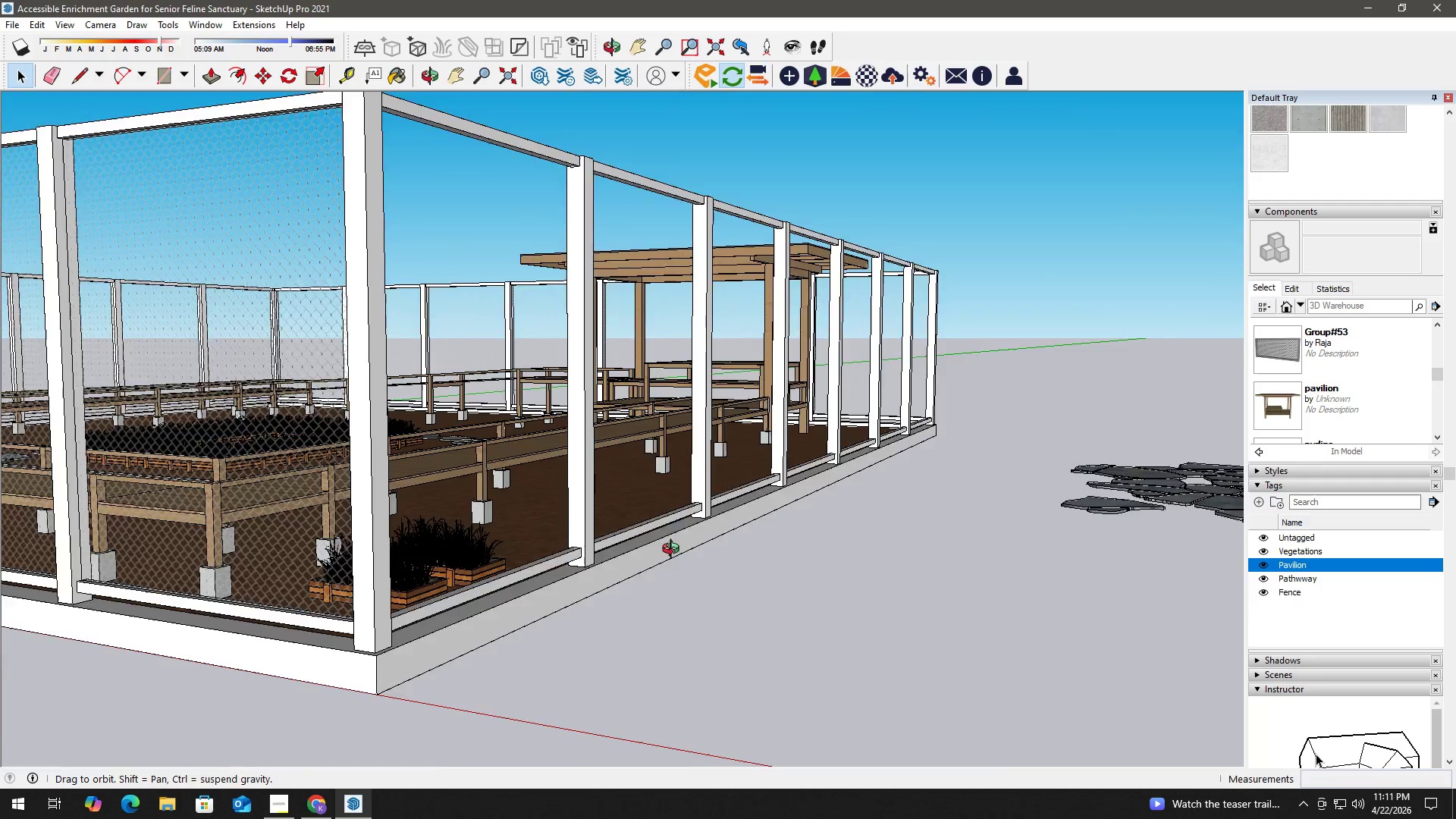 
wait(5.36)
 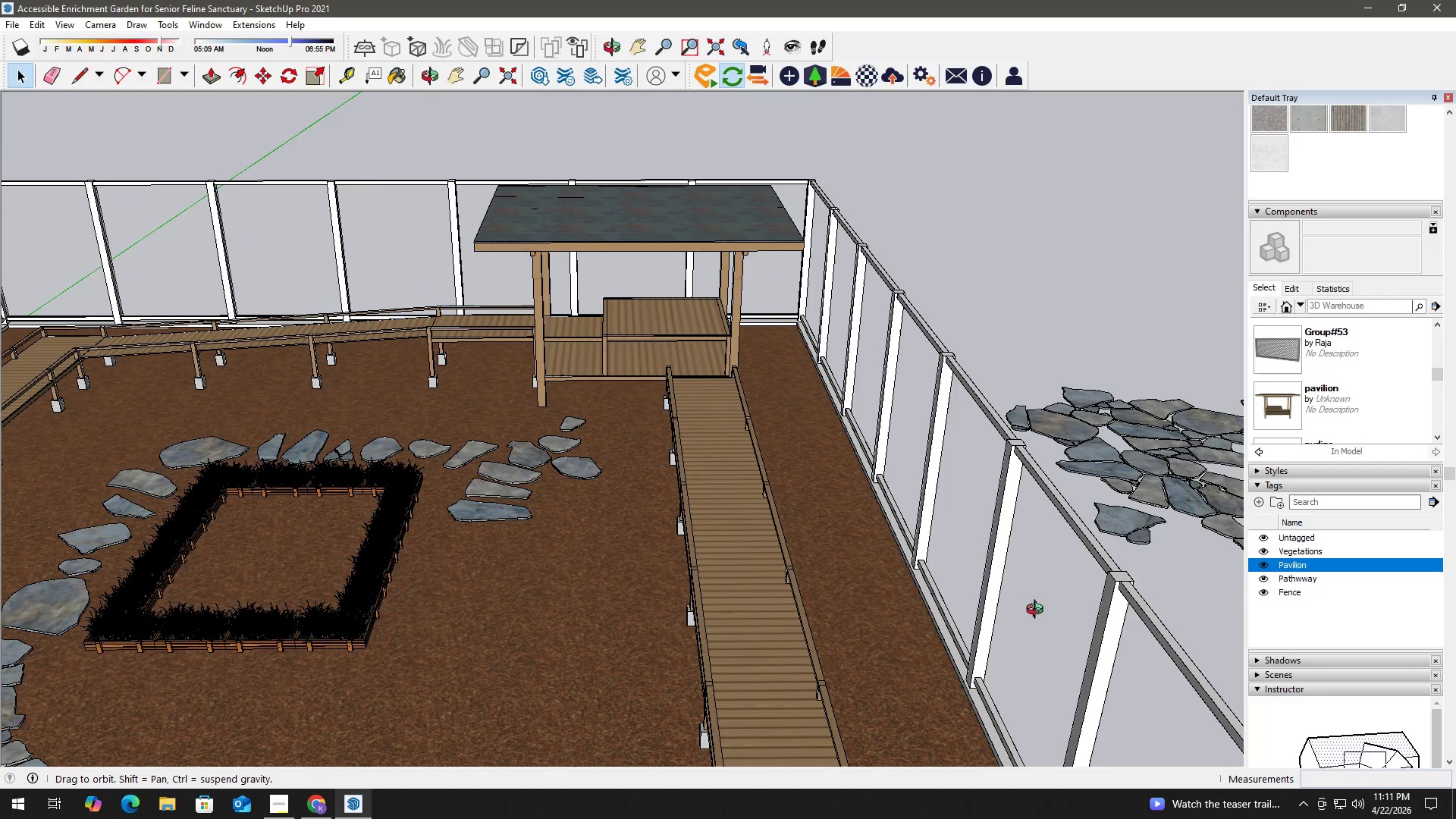 
key(H)
 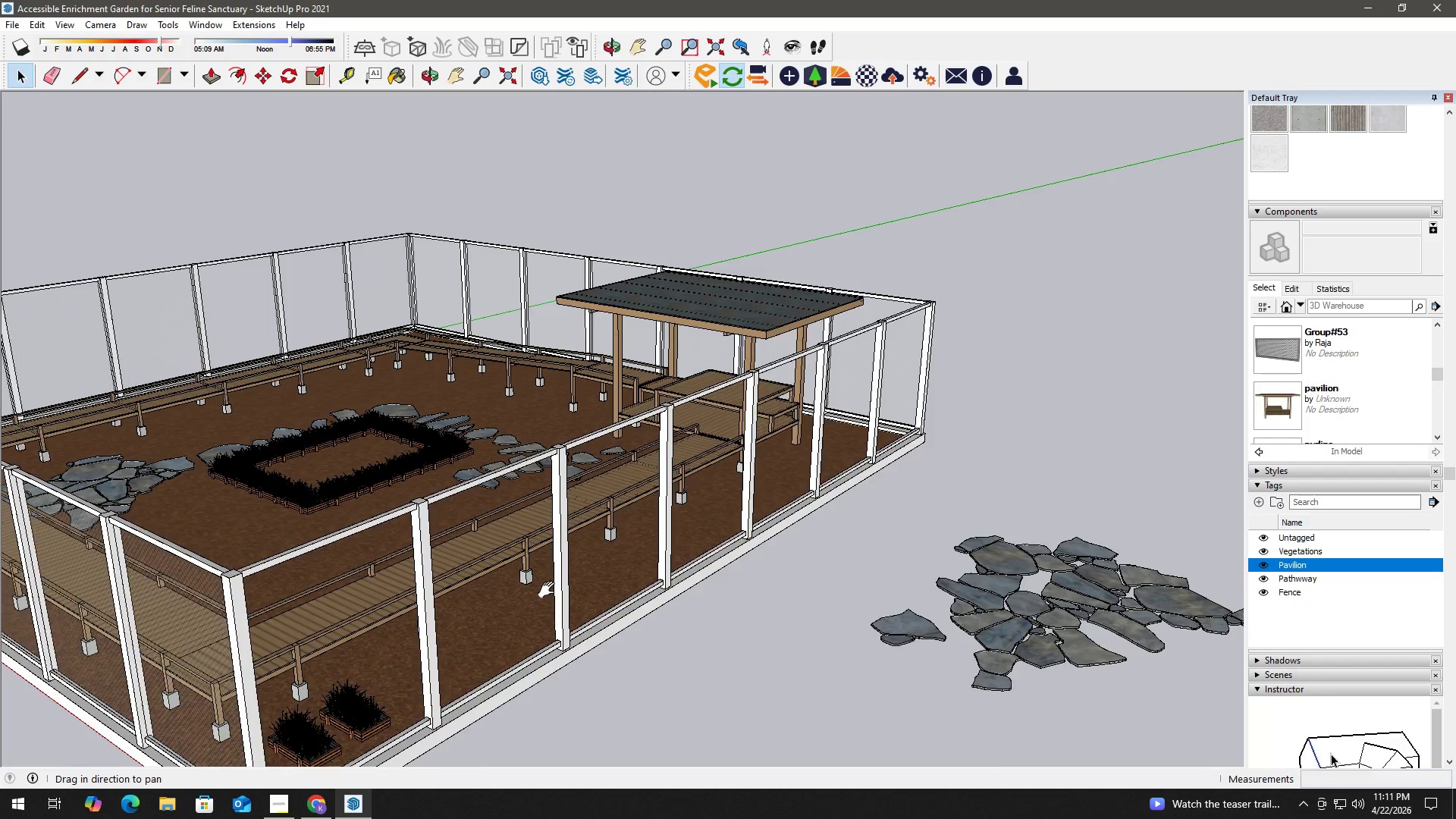 
left_click_drag(start_coordinate=[550, 590], to_coordinate=[748, 520])
 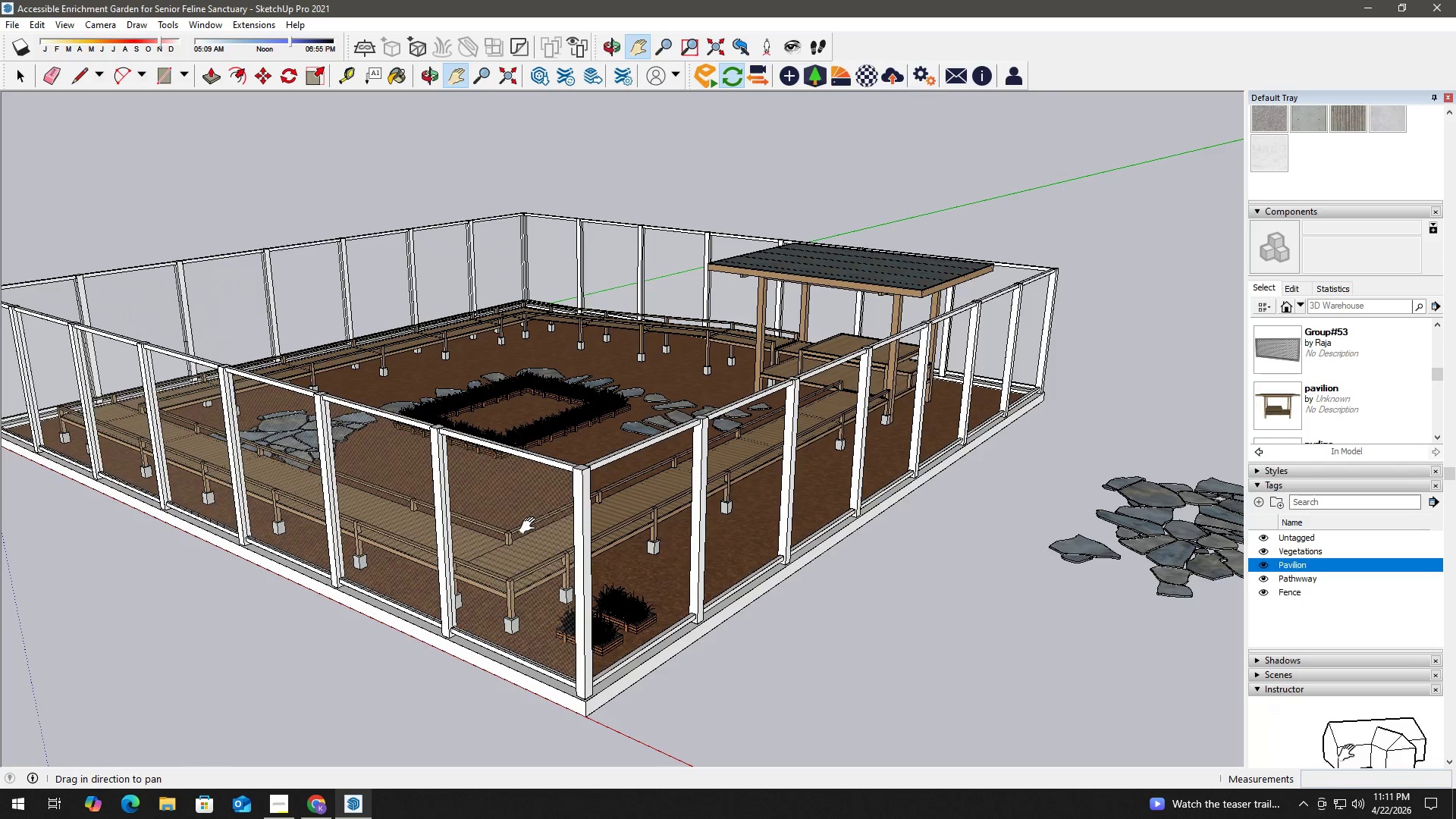 
scroll: coordinate [577, 569], scroll_direction: down, amount: 5.0
 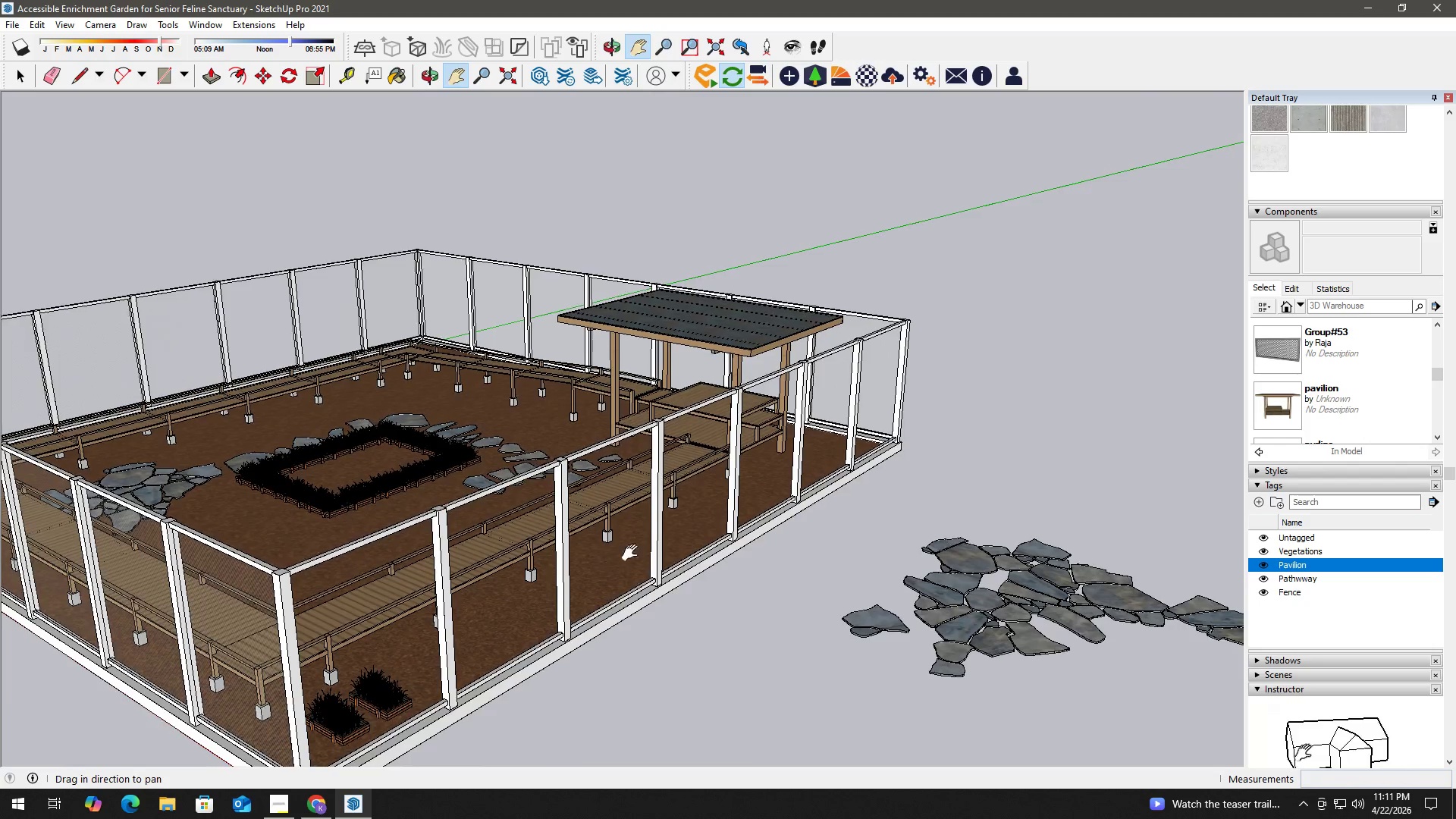 
scroll: coordinate [531, 532], scroll_direction: up, amount: 2.0
 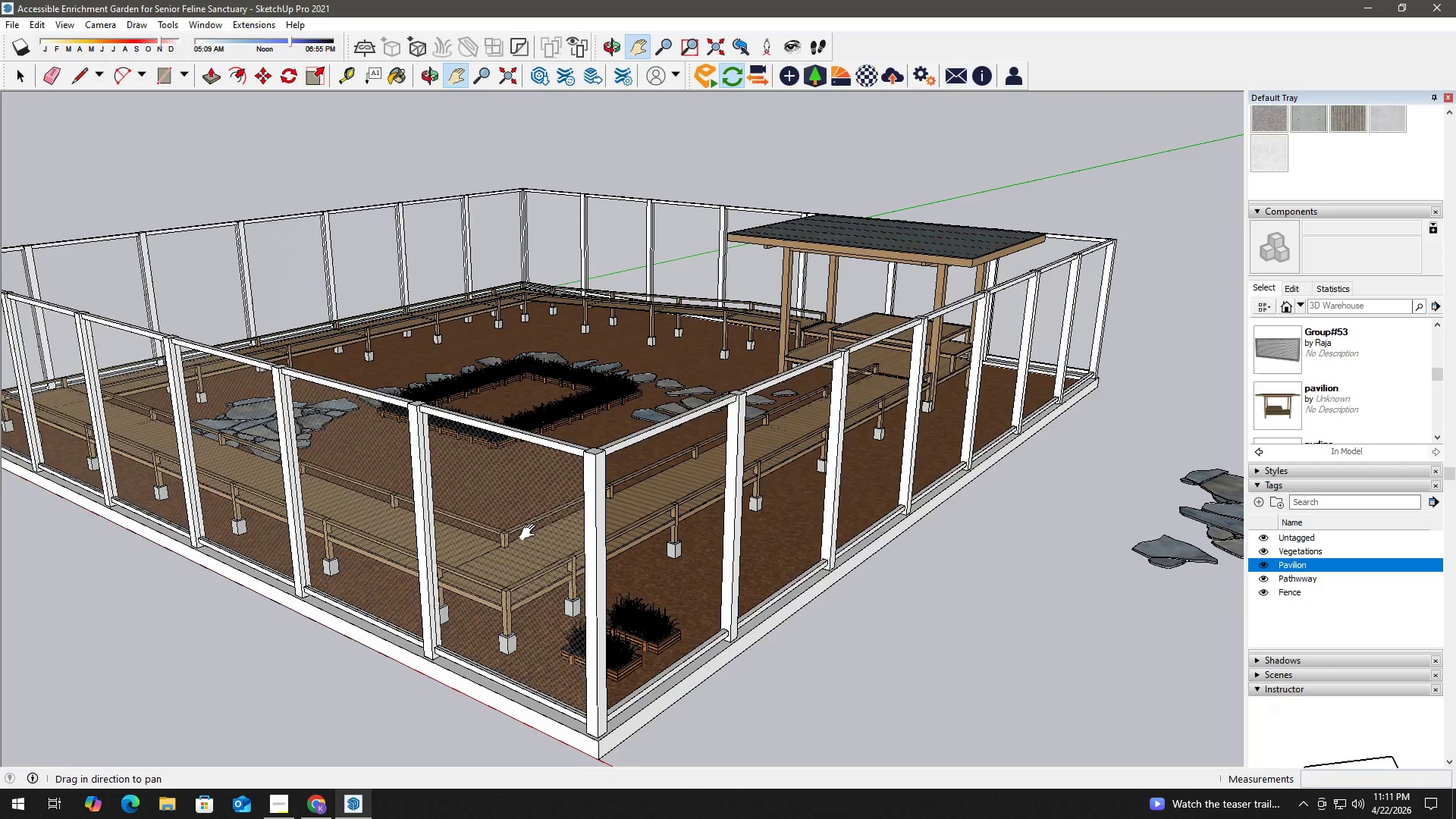 
key(Space)
 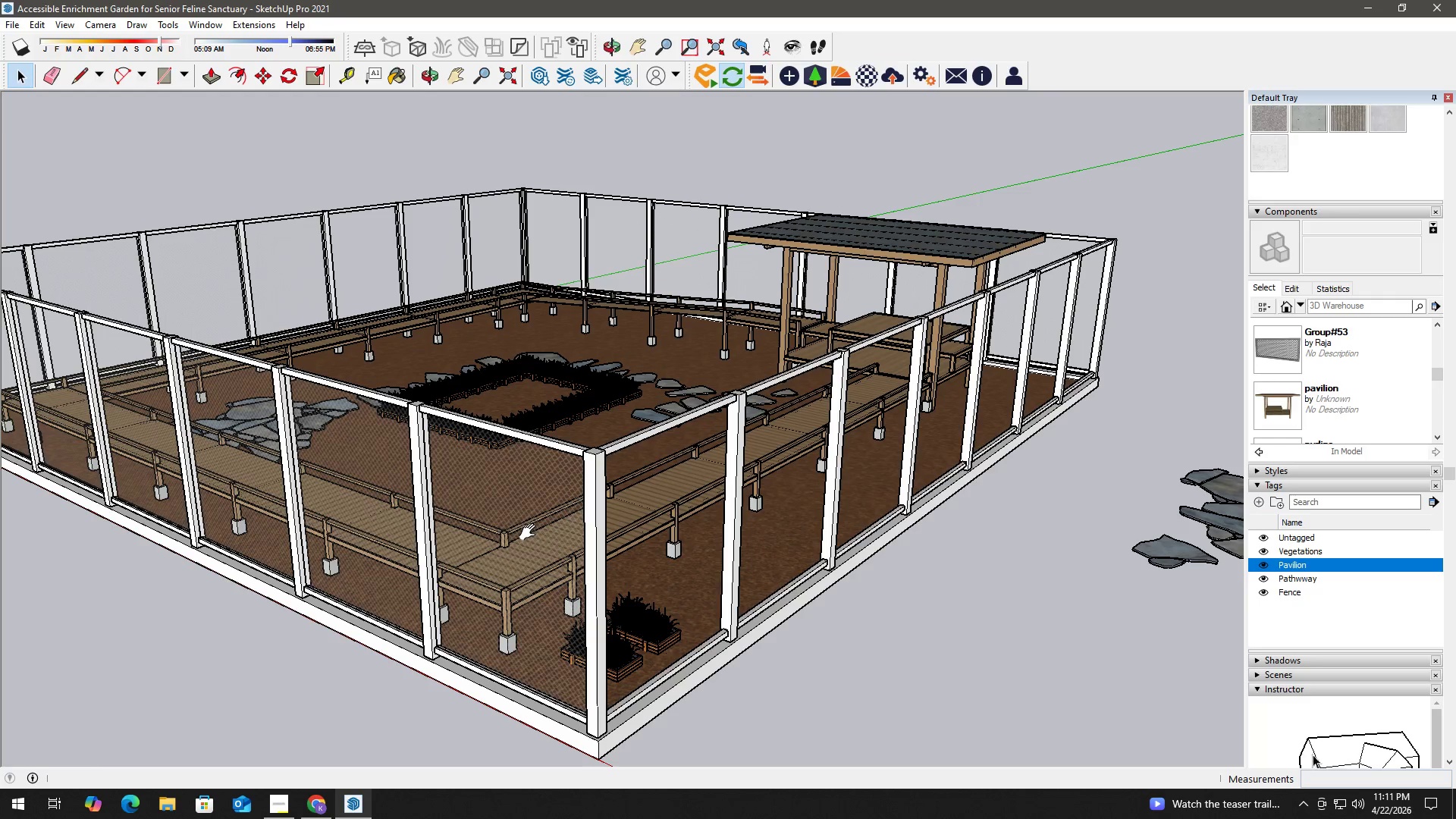 
scroll: coordinate [529, 535], scroll_direction: down, amount: 2.0
 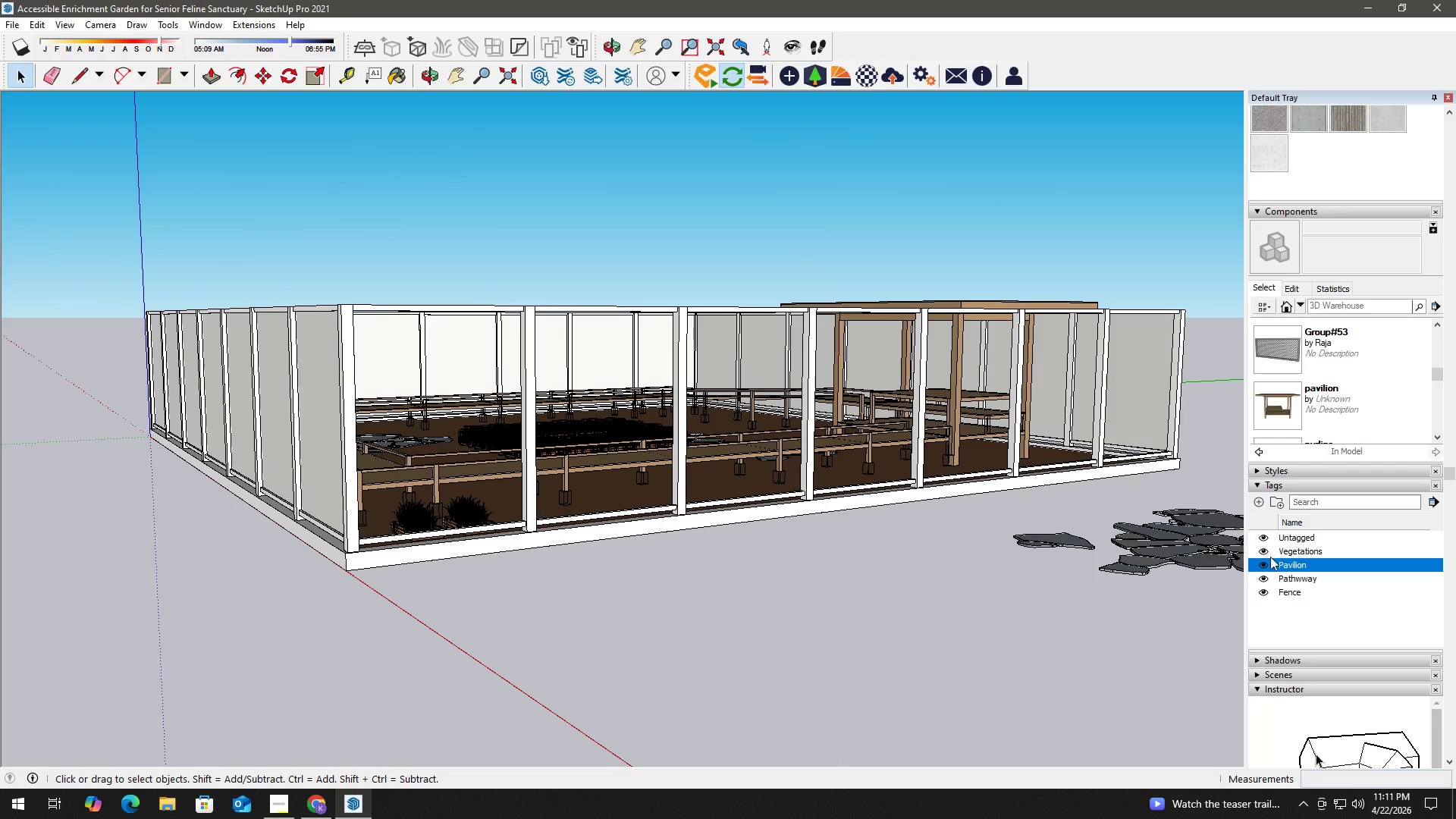 
left_click([1263, 564])
 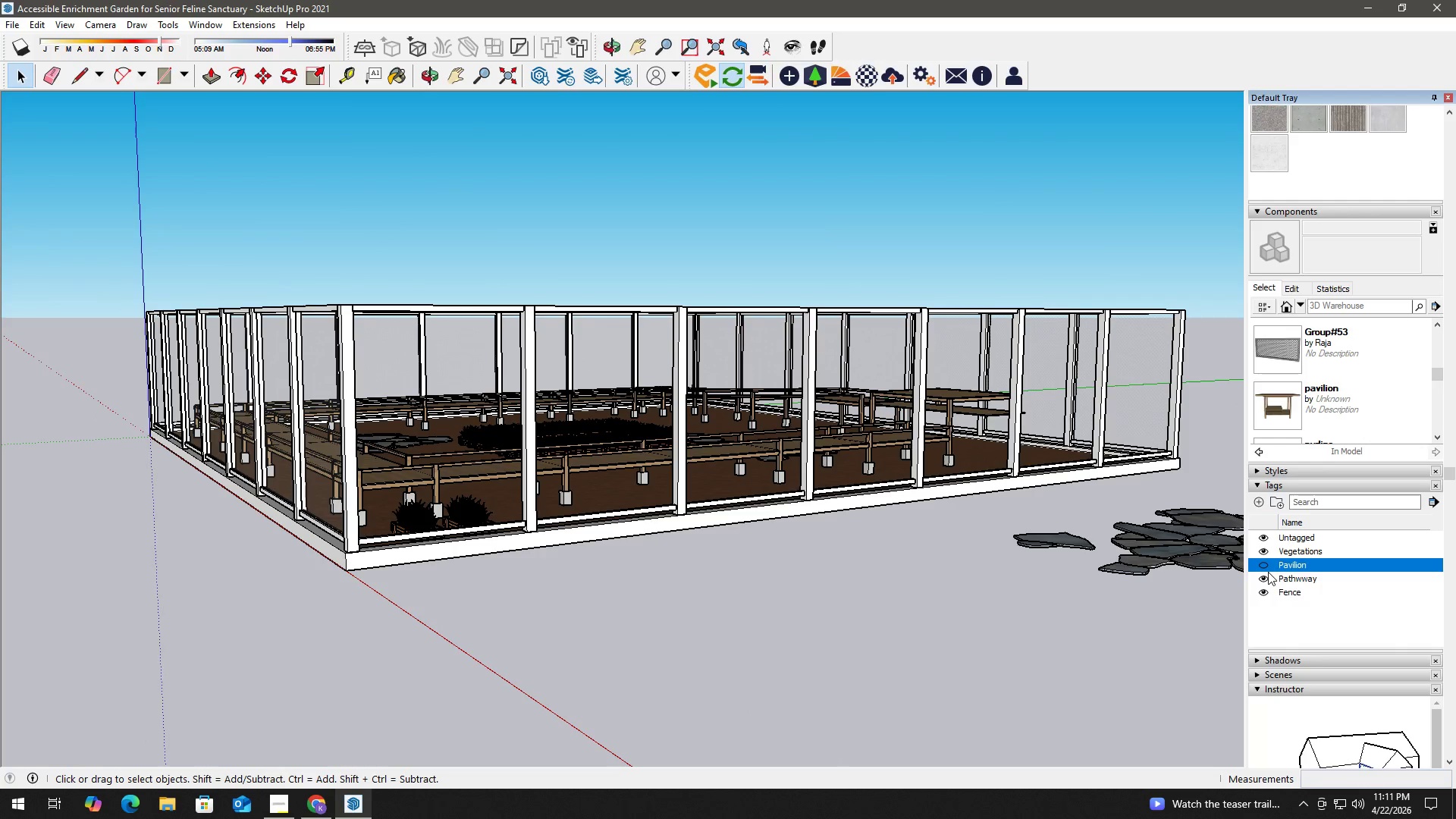 
left_click([1265, 567])
 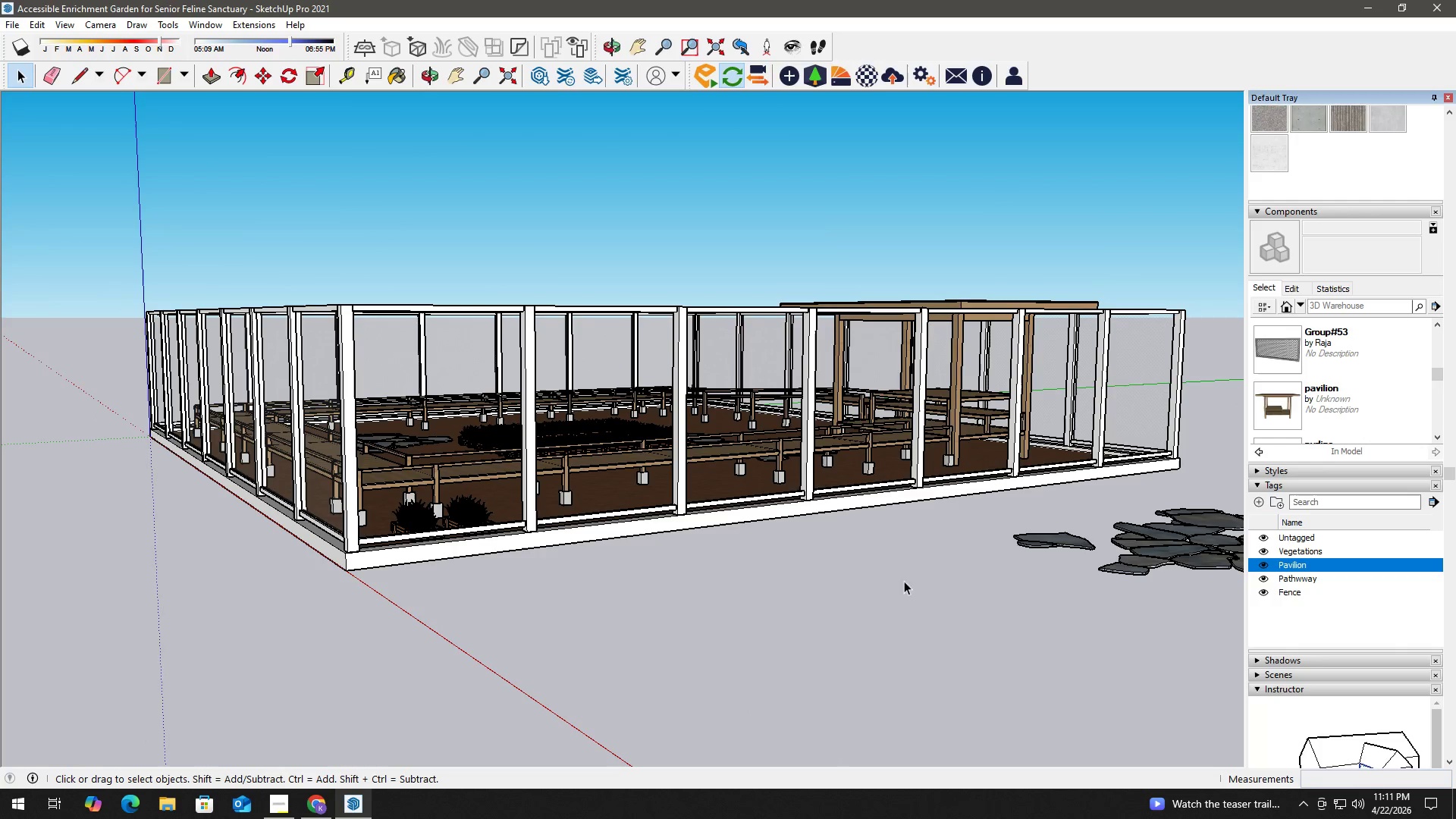 
left_click([889, 586])
 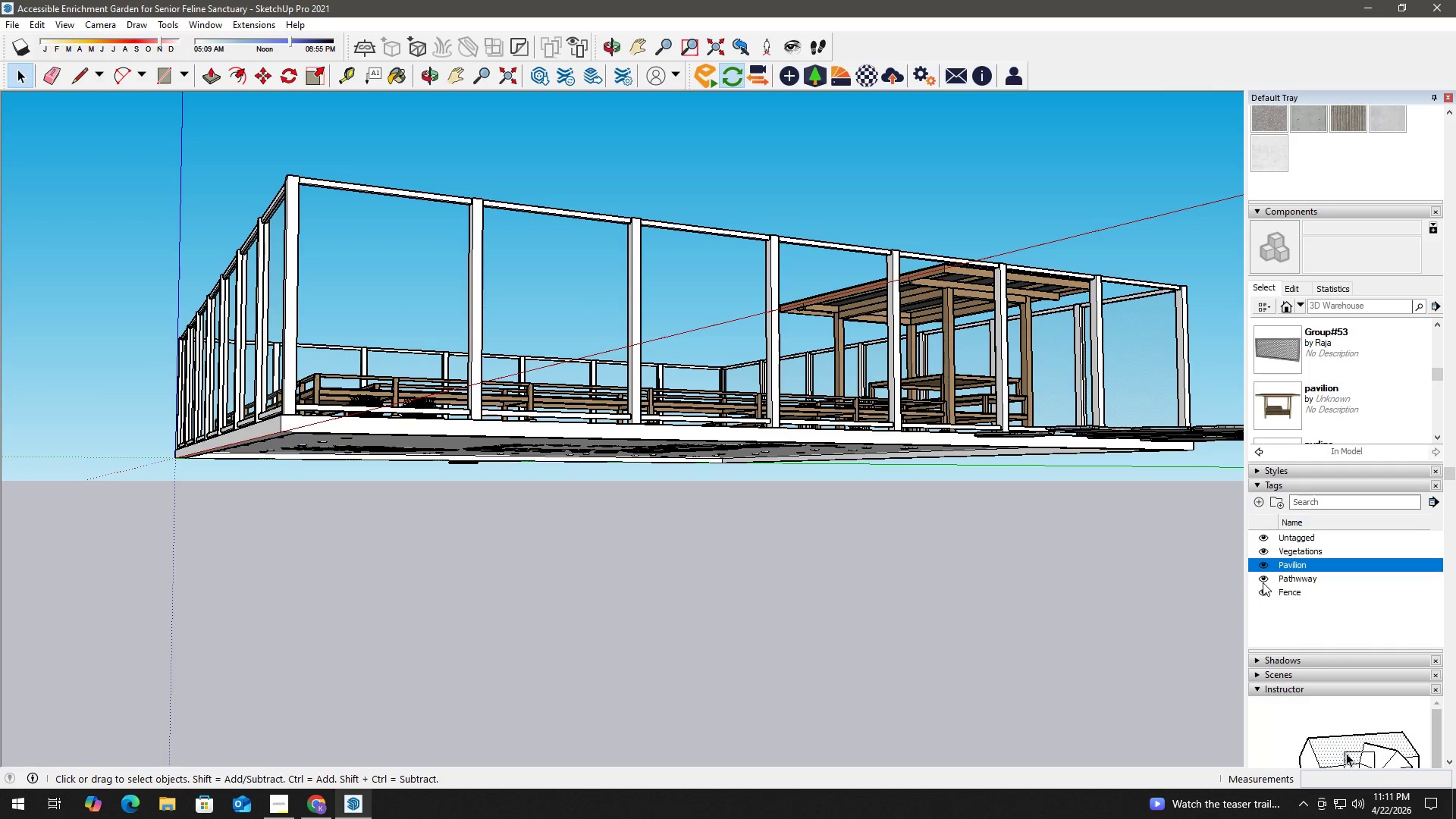 
wait(5.12)
 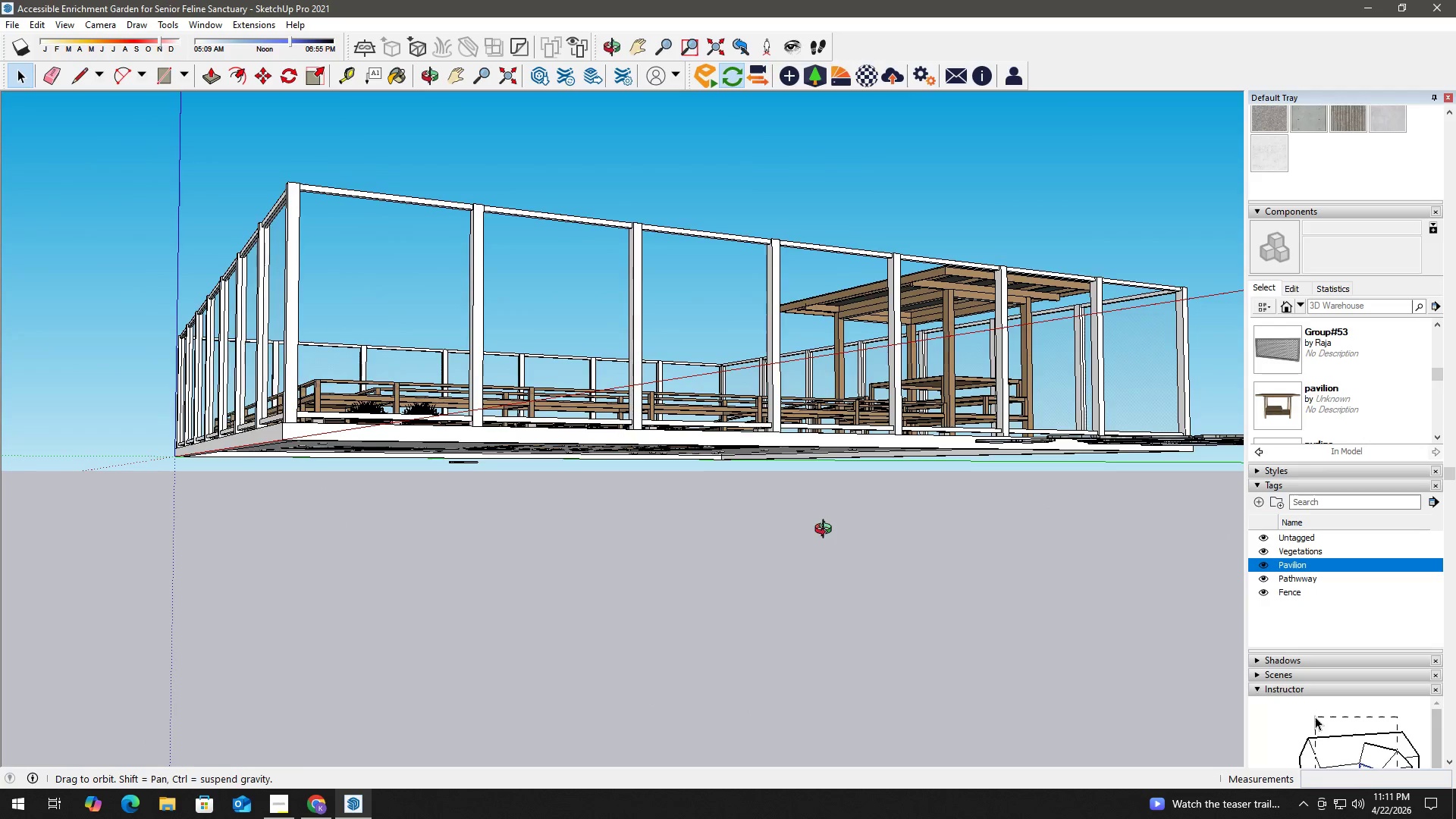 
left_click([1263, 579])
 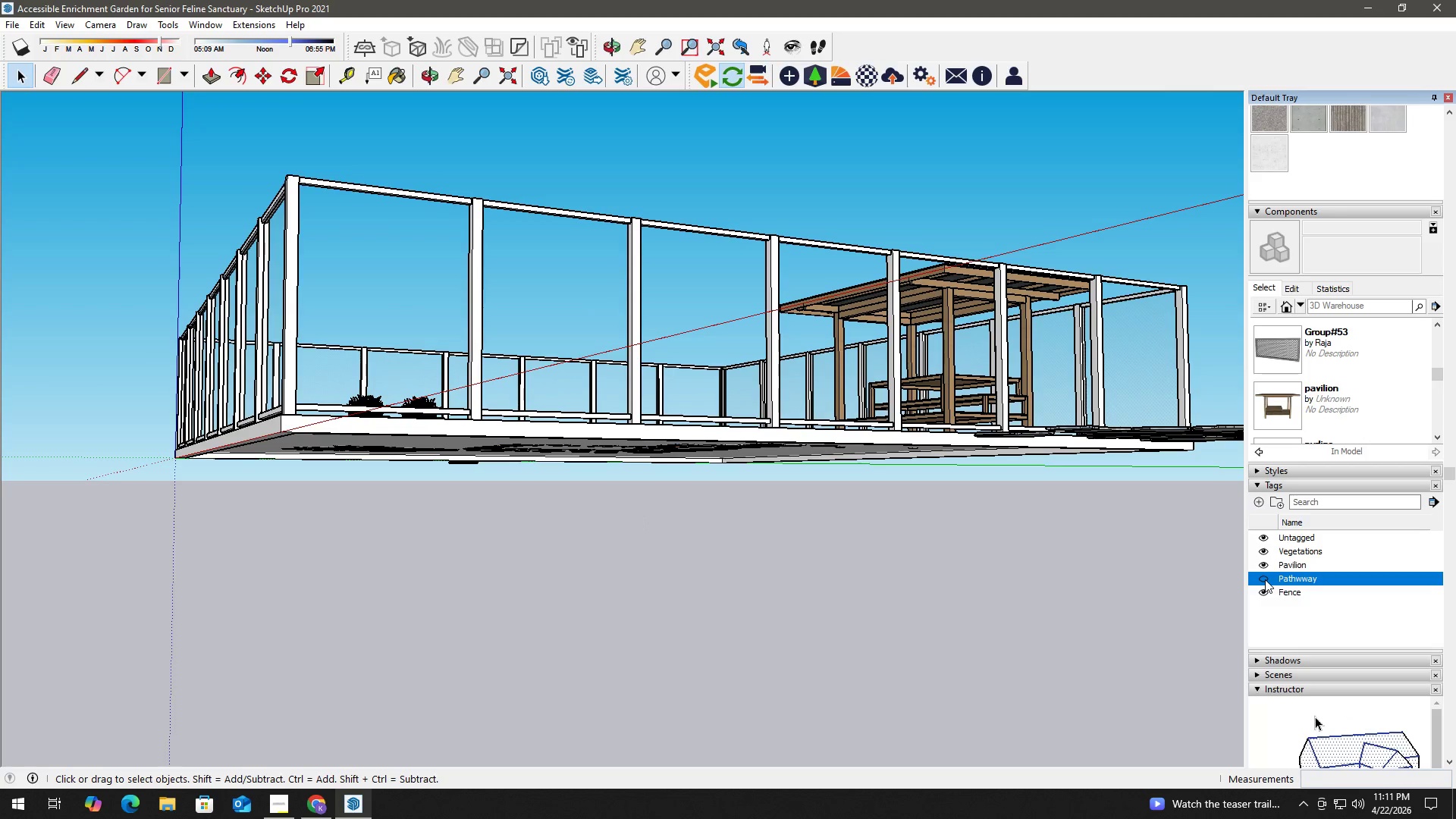 
left_click([1265, 579])
 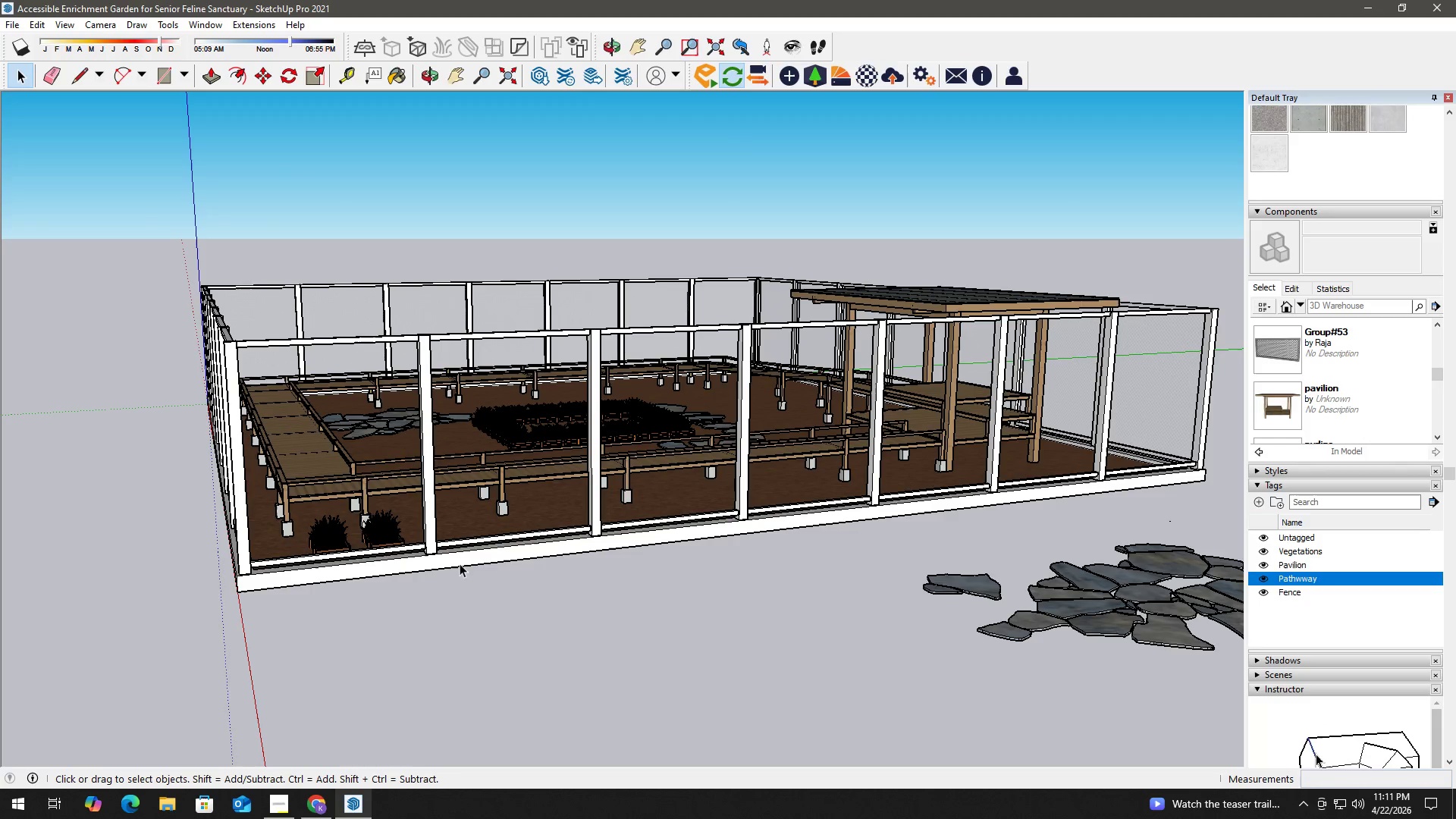 
wait(6.31)
 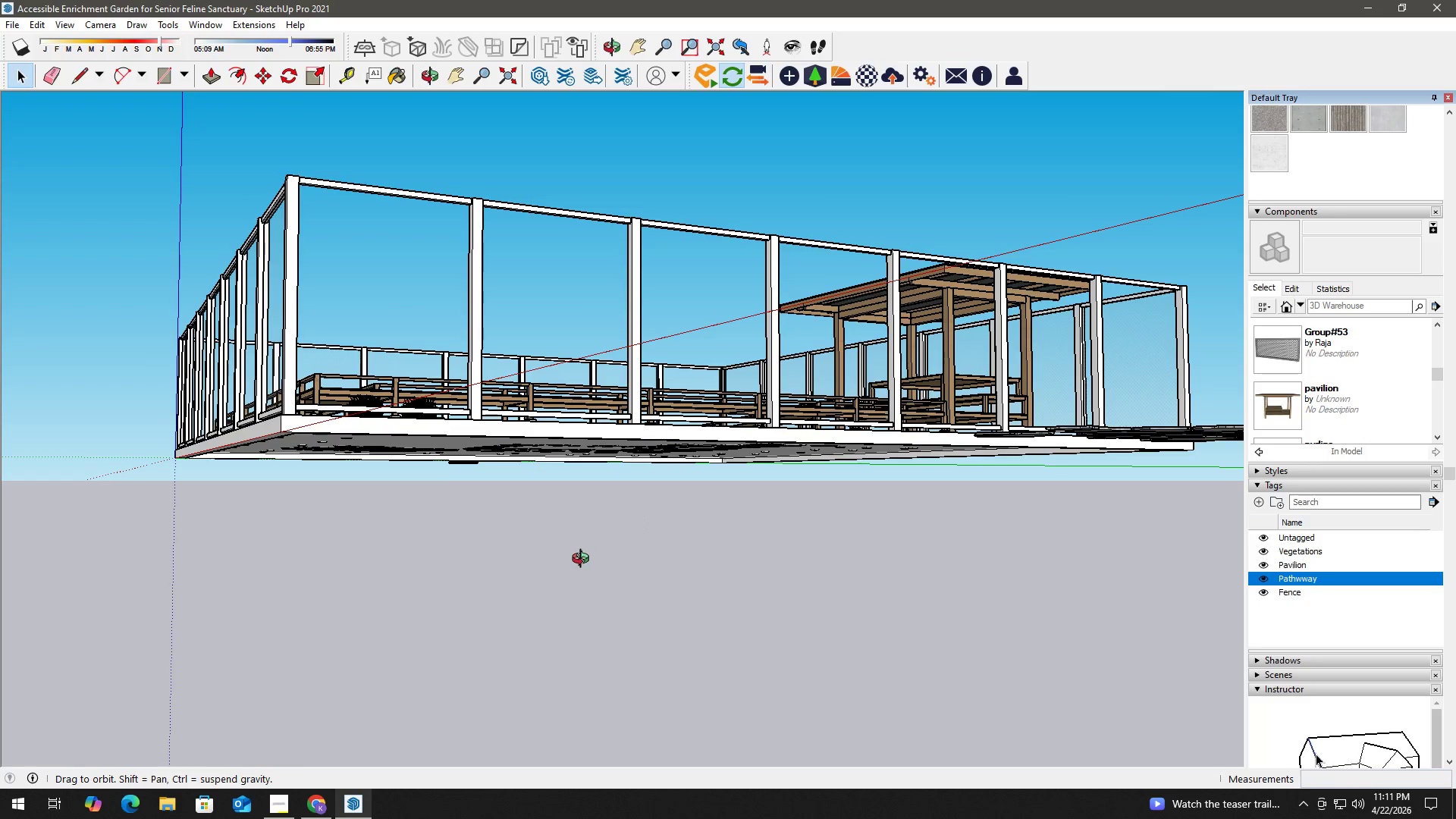 
key(R)
 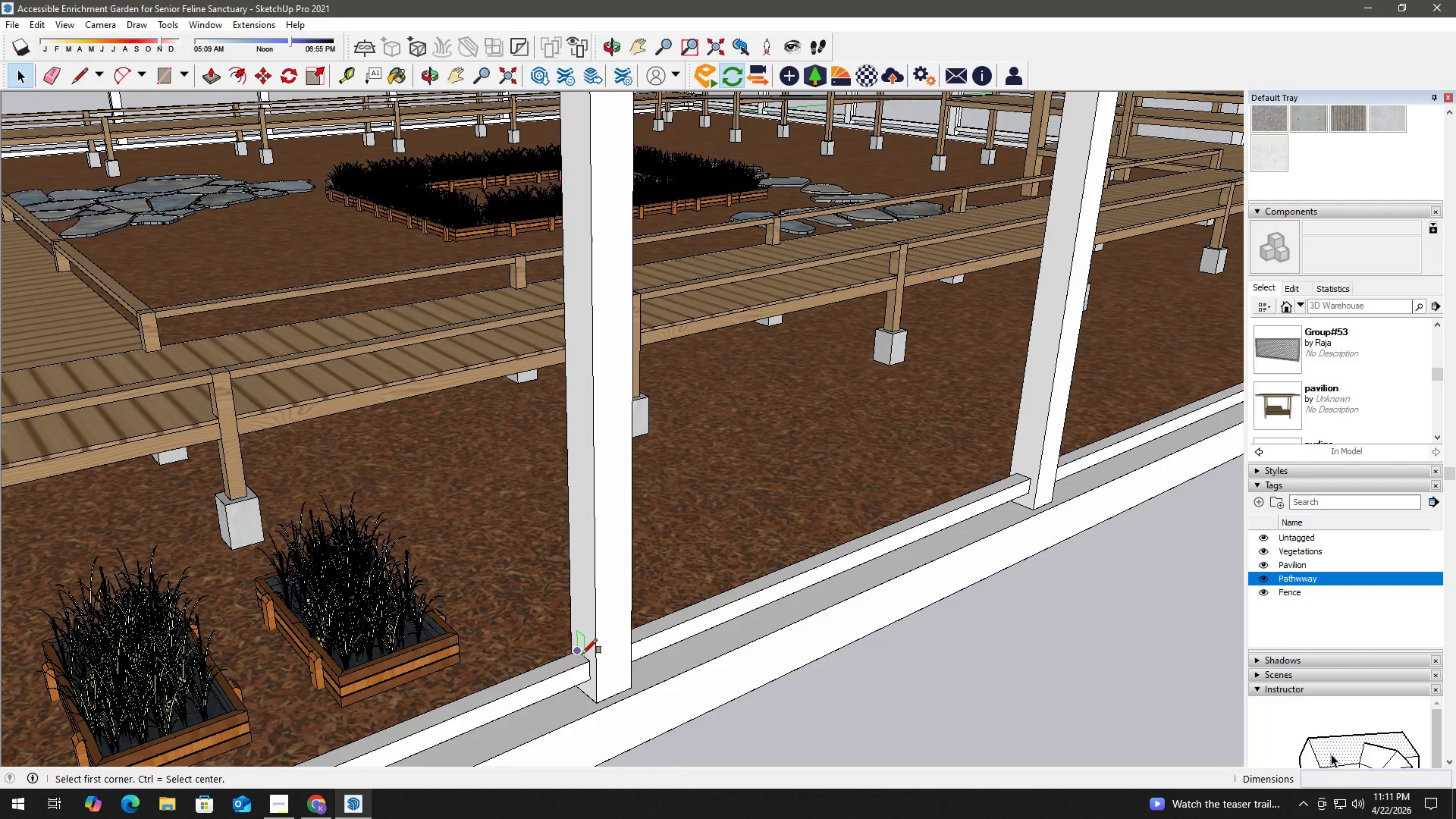 
scroll: coordinate [580, 657], scroll_direction: up, amount: 37.0
 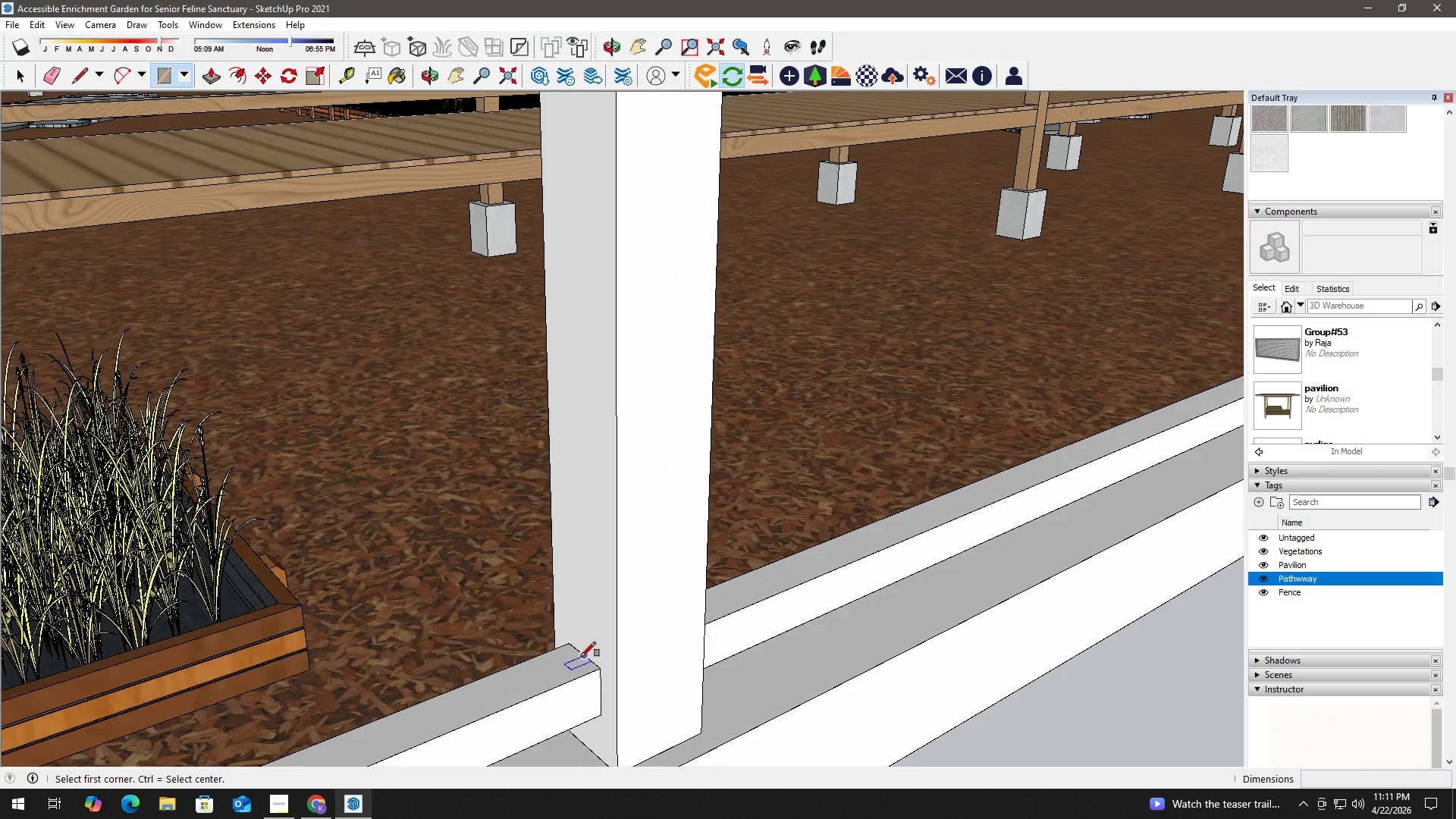 
left_click([581, 656])
 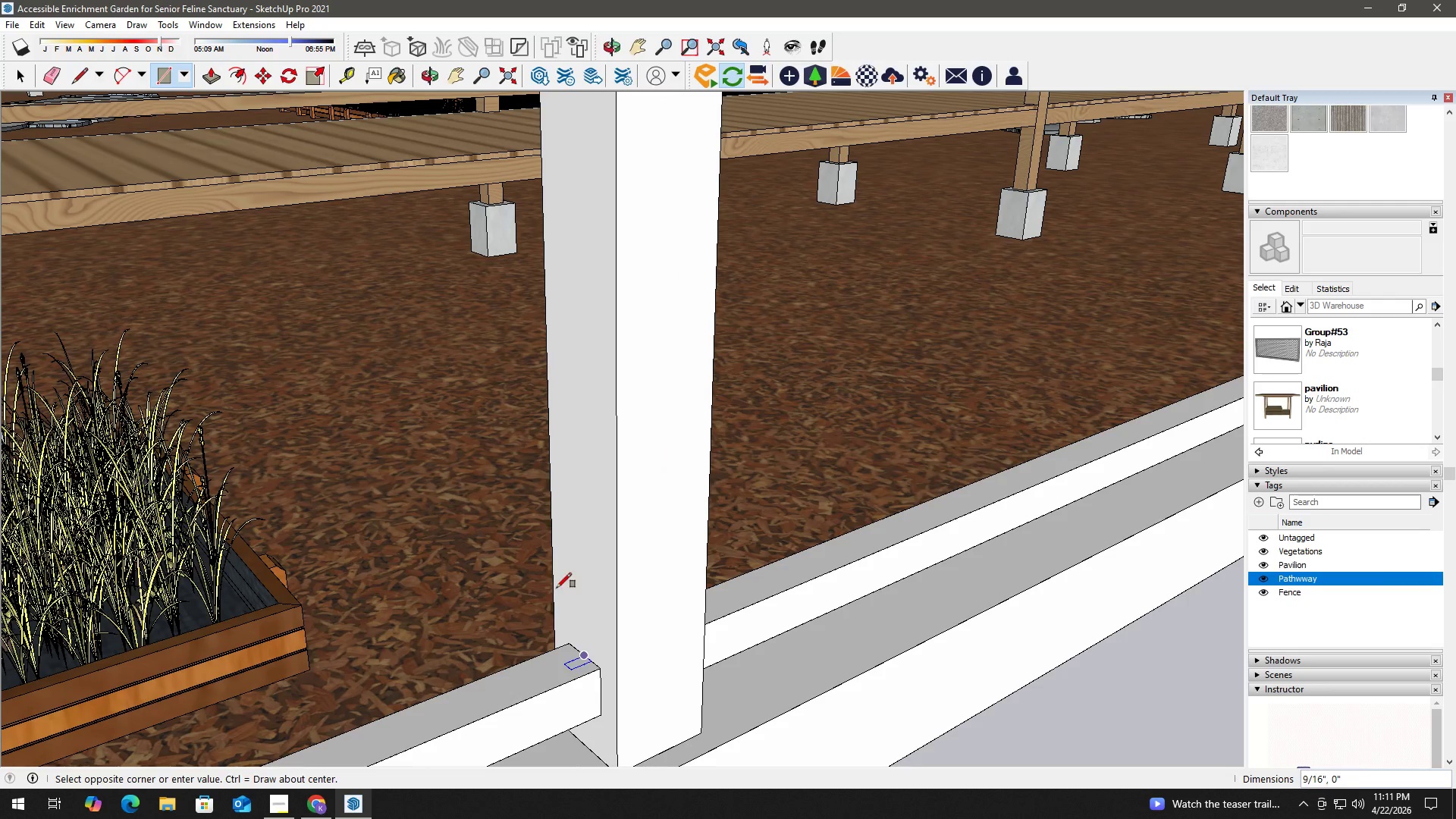 
scroll: coordinate [549, 585], scroll_direction: down, amount: 3.0
 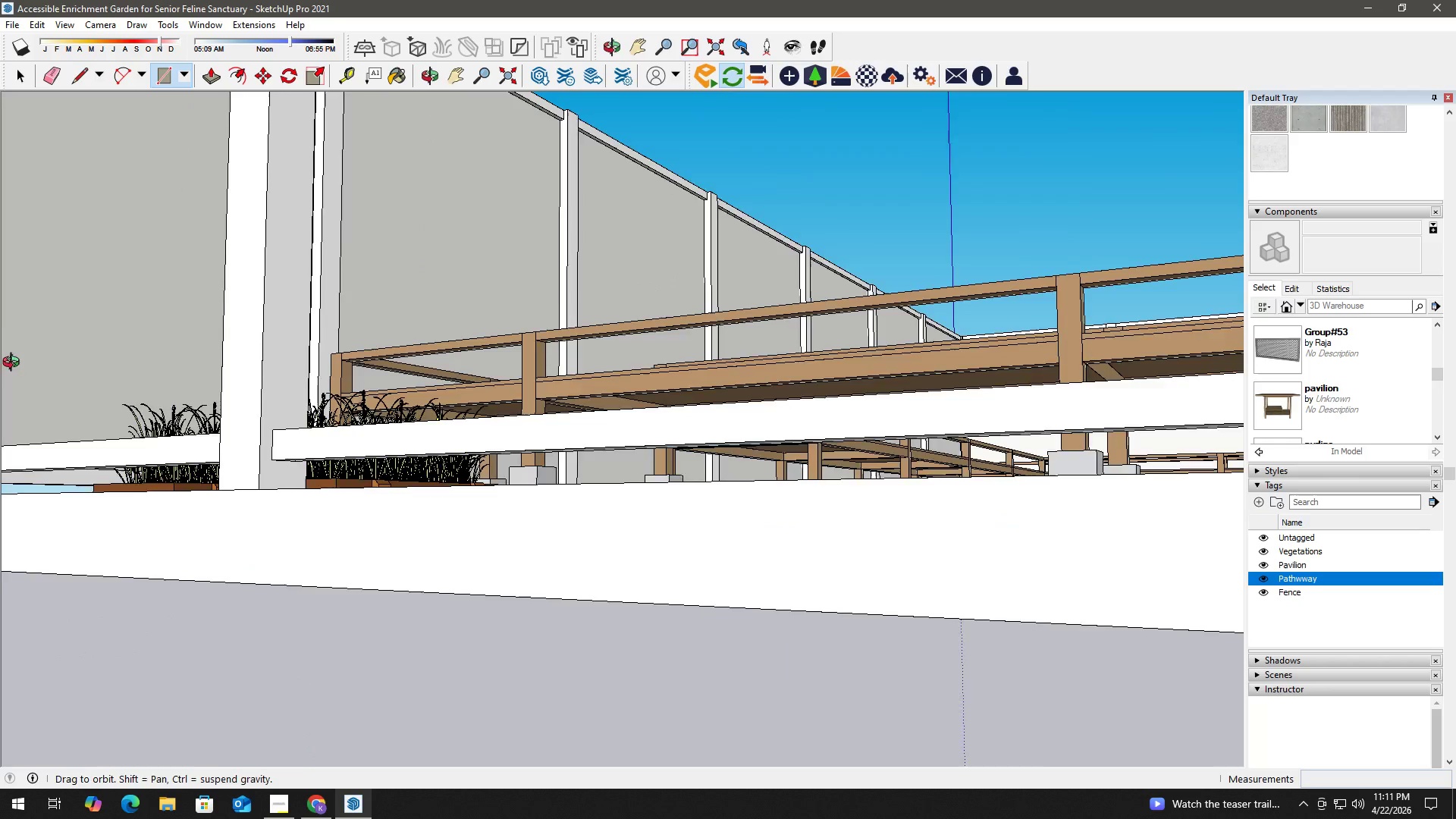 
hold_key(key=ShiftLeft, duration=0.67)
 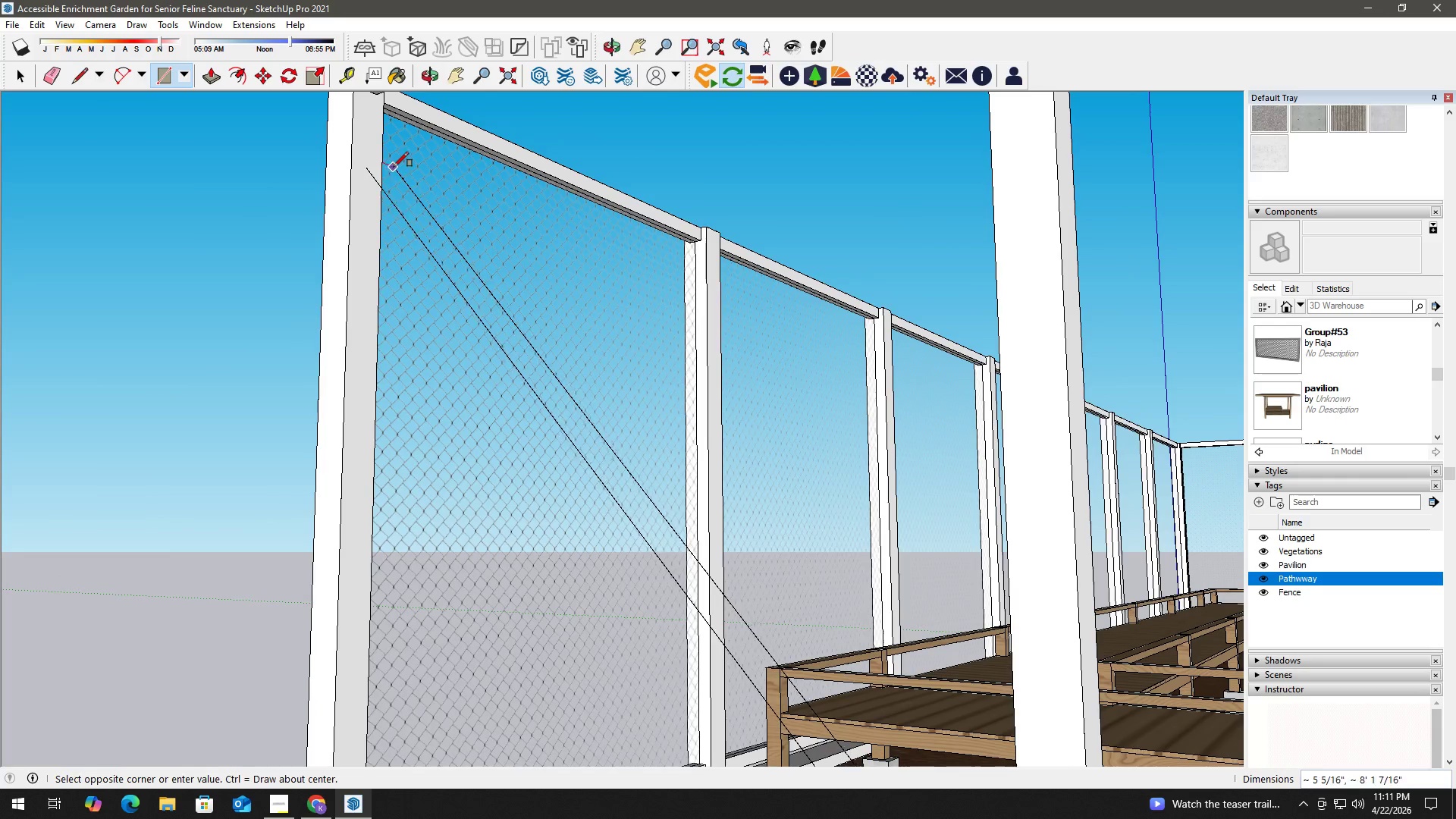 
hold_key(key=ShiftLeft, duration=0.88)
scroll: coordinate [368, 193], scroll_direction: up, amount: 4.0
 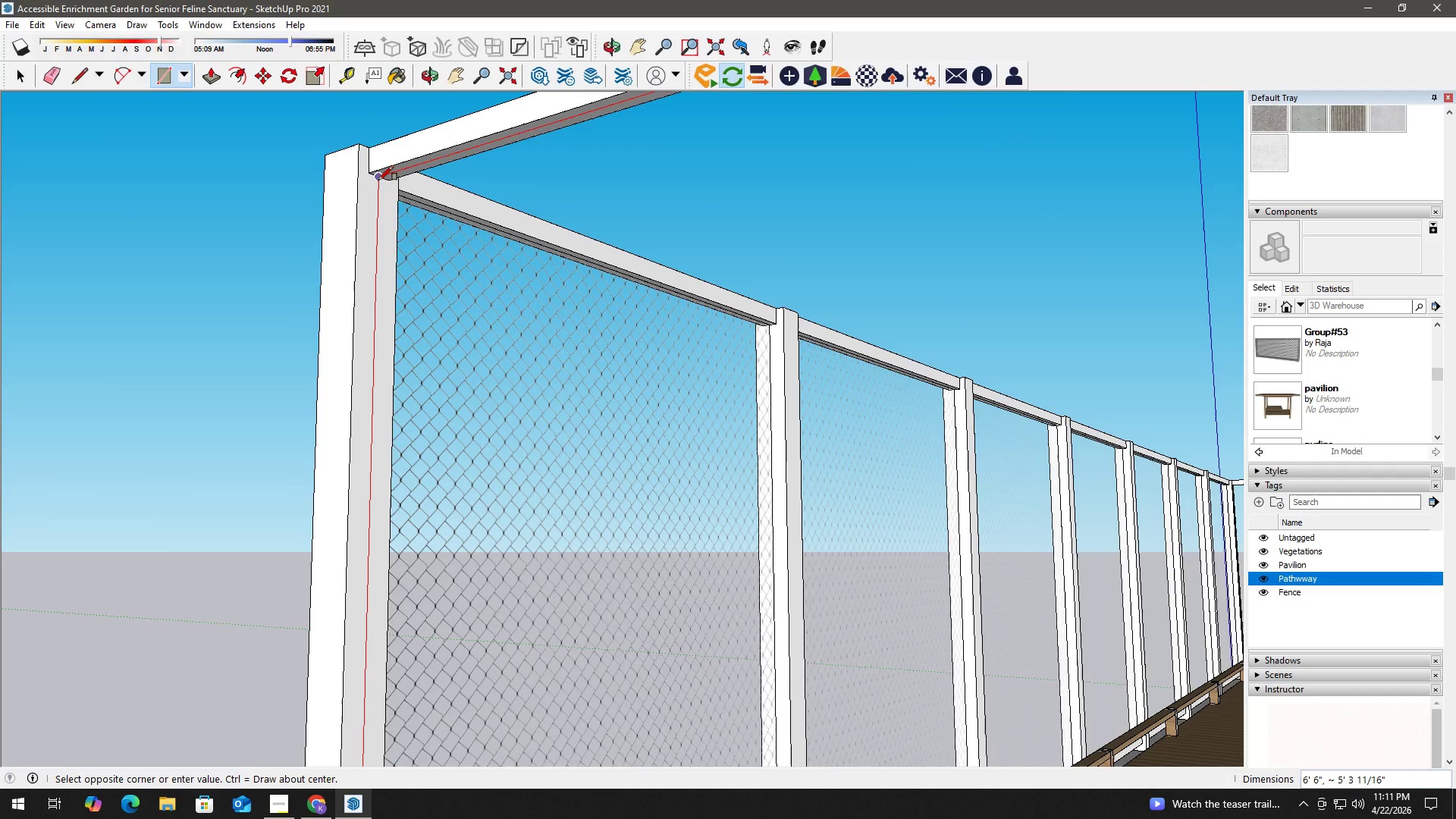 
left_click([378, 180])
 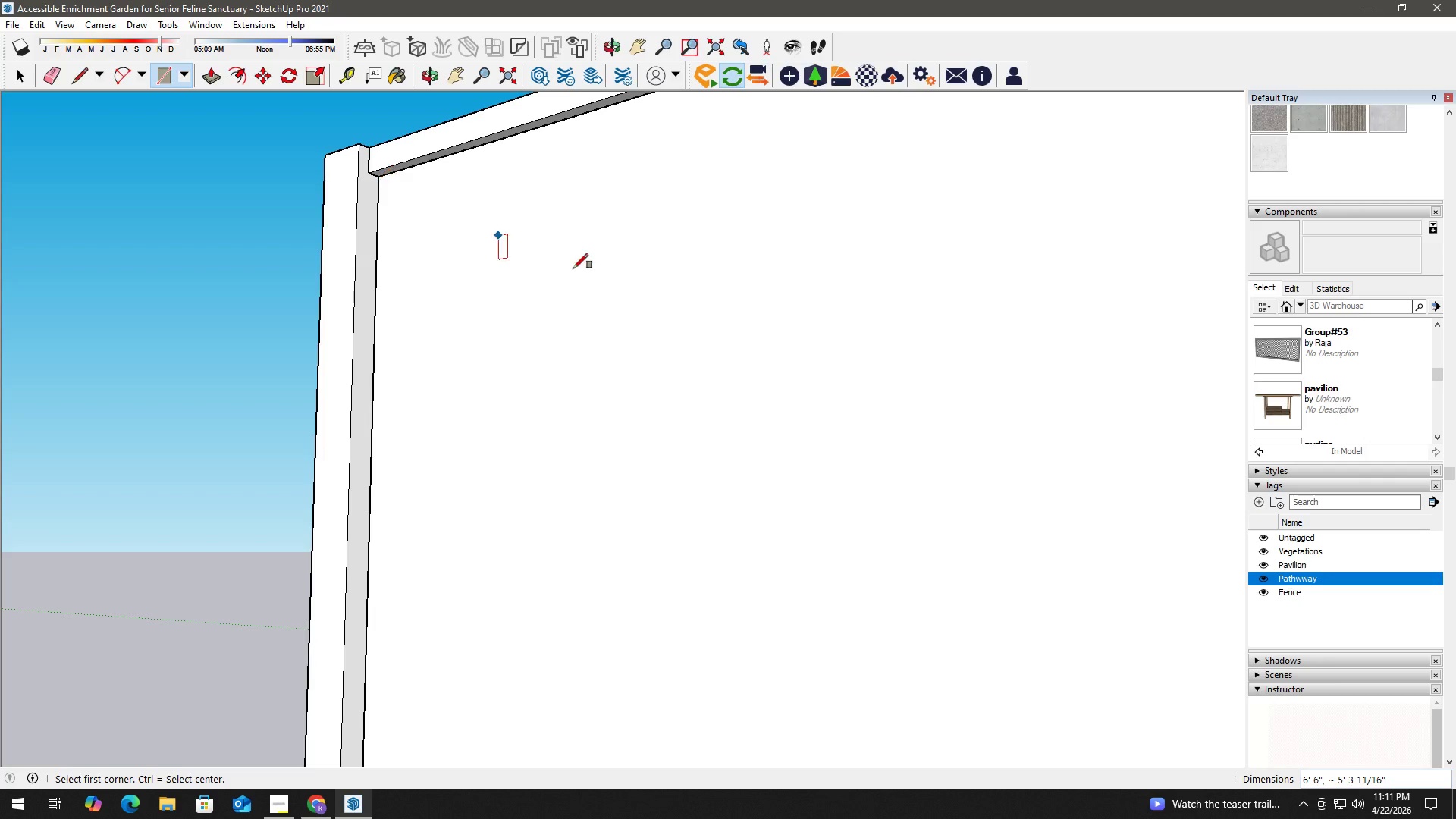 
key(Space)
 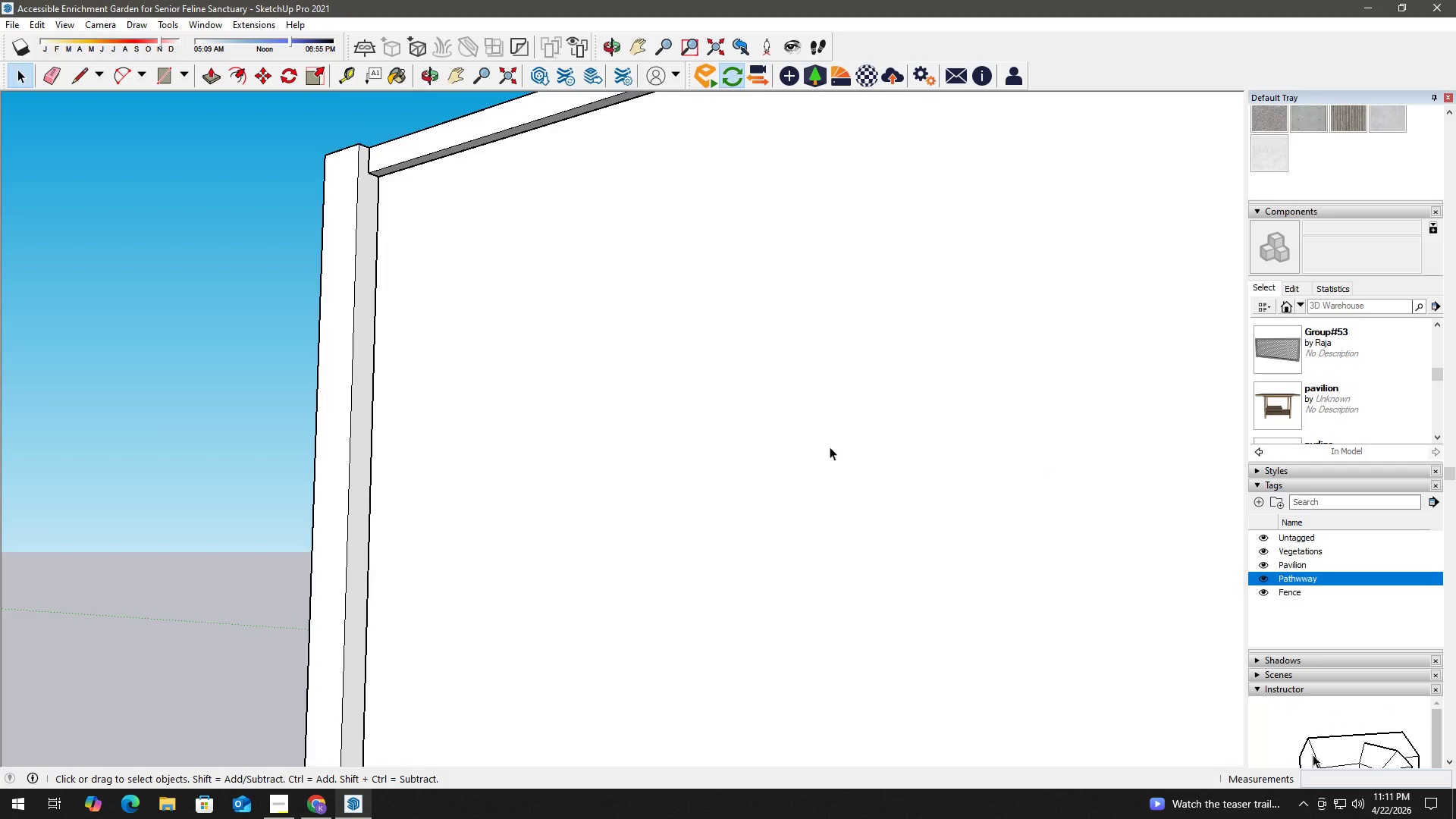 
scroll: coordinate [813, 532], scroll_direction: down, amount: 9.0
 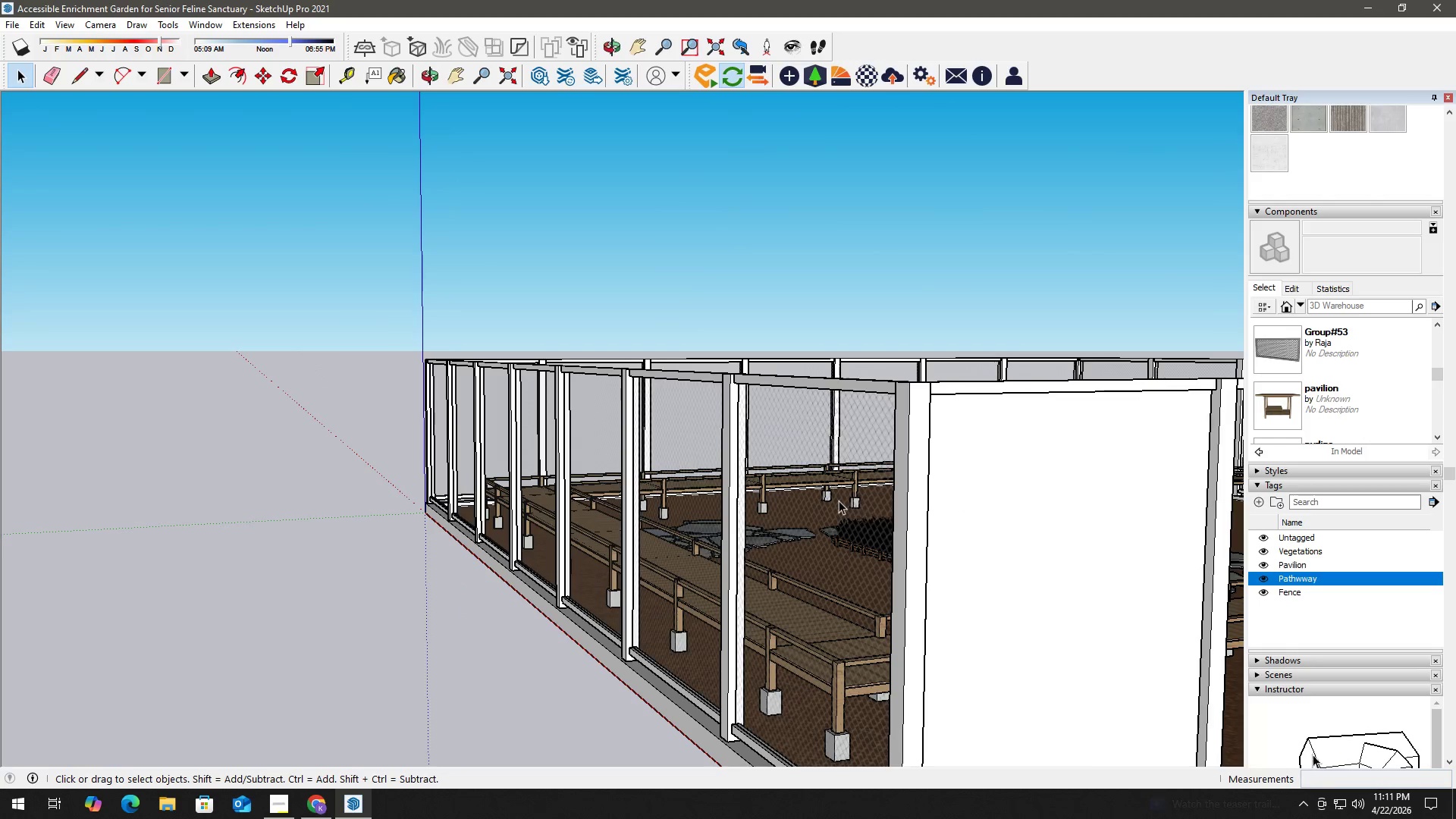 
left_click([839, 500])
 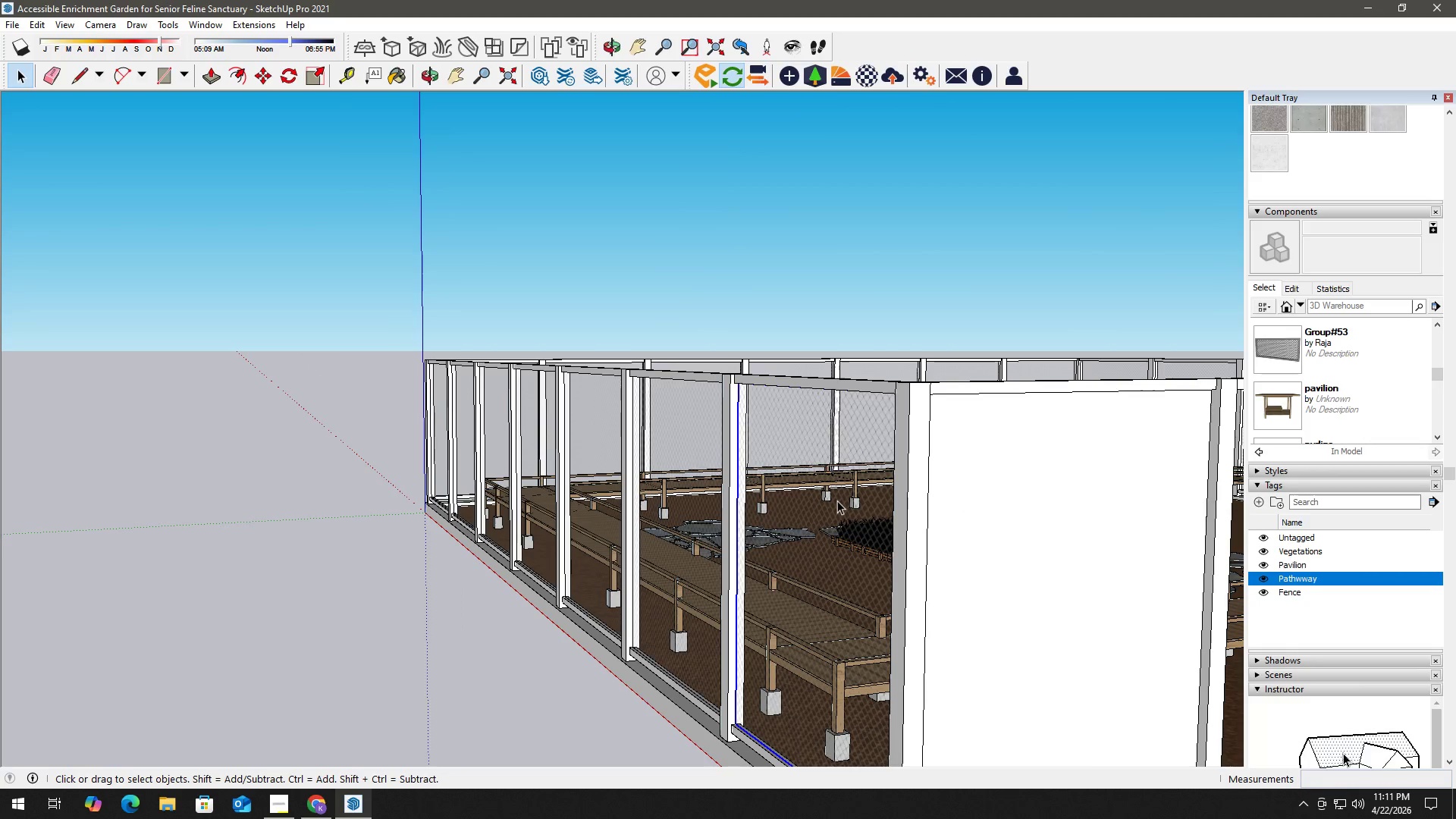 
key(Space)
 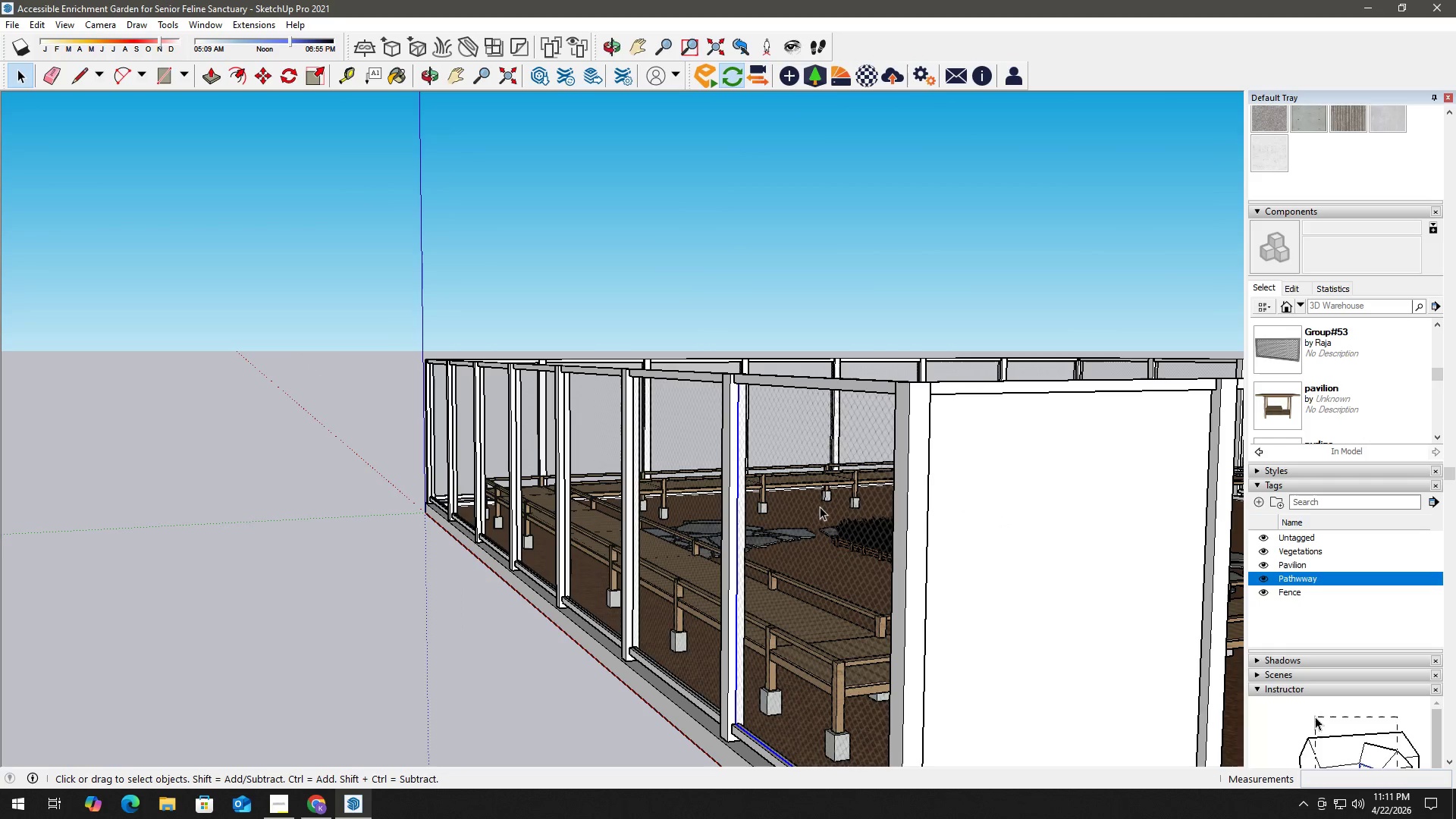 
key(B)
 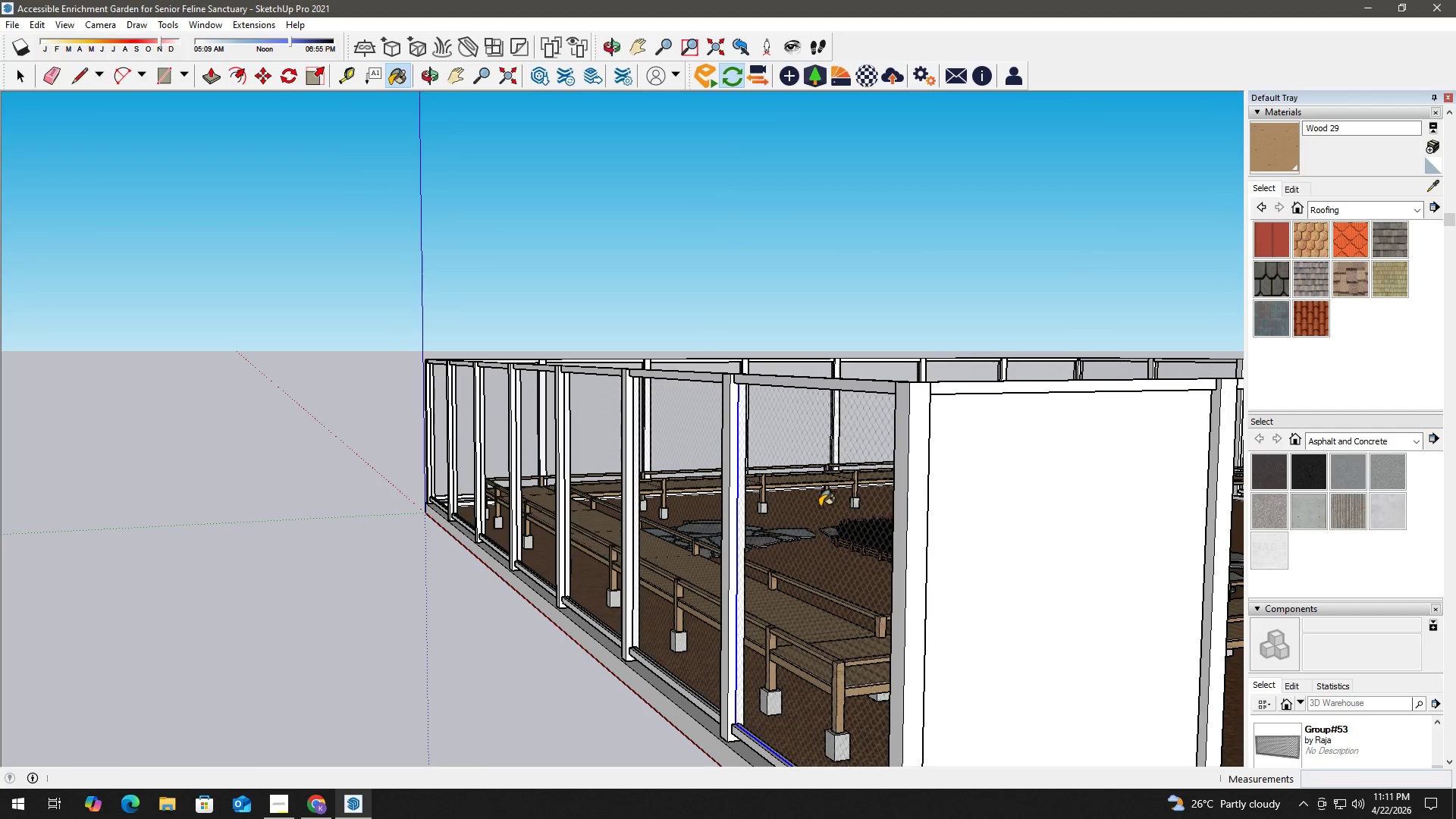 
left_click([820, 507])
 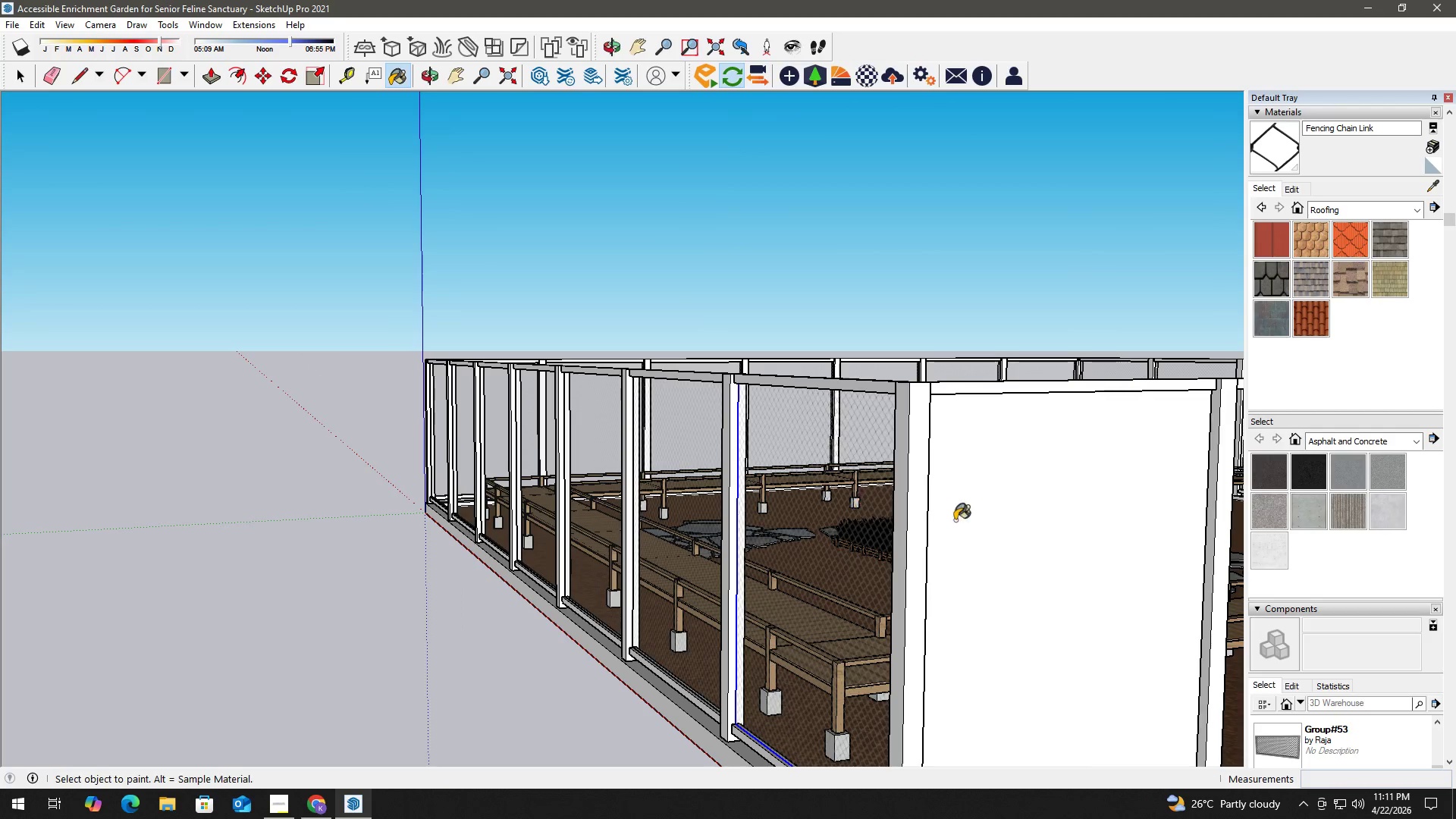 
key(Space)
 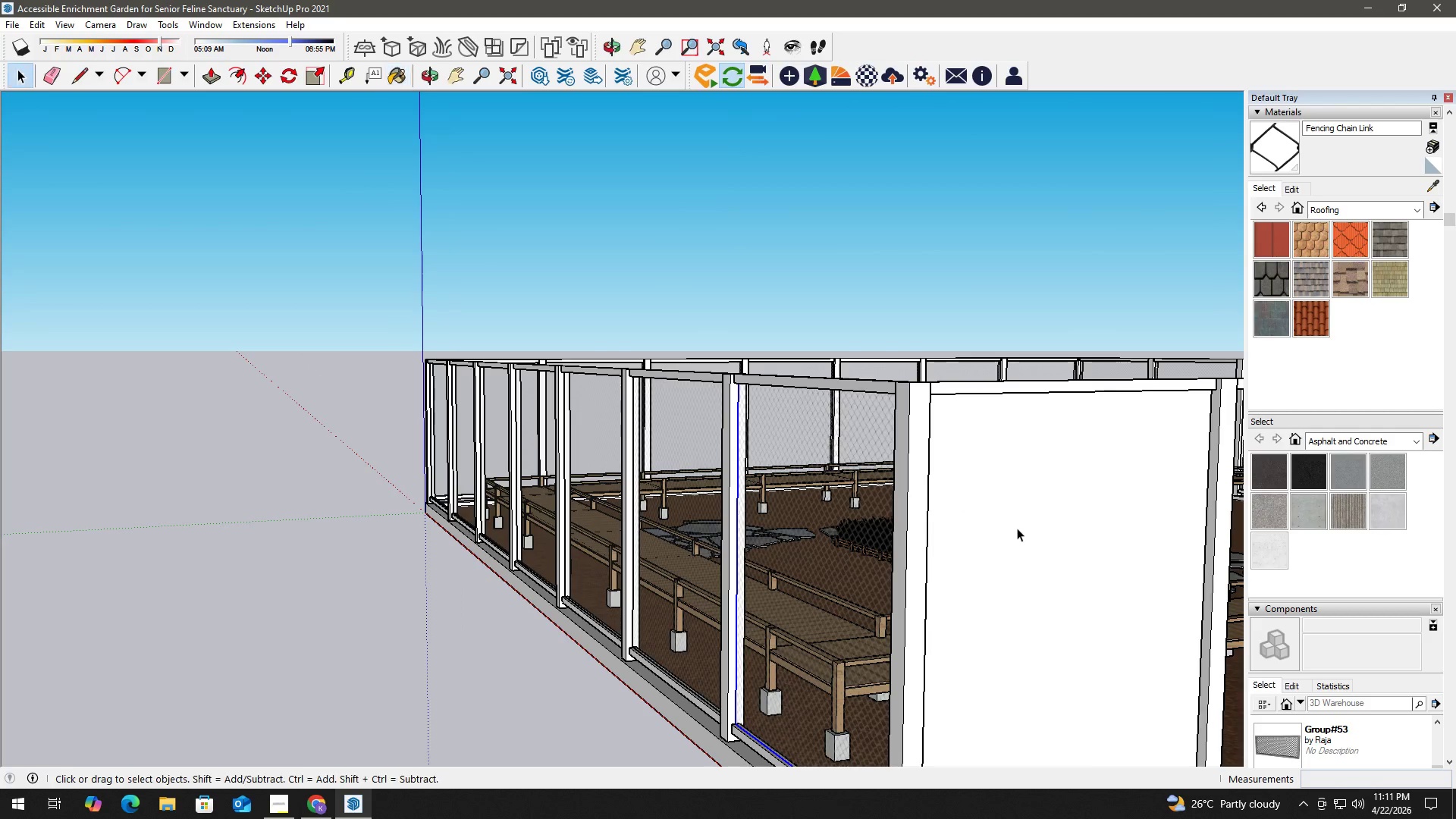 
double_click([1017, 528])
 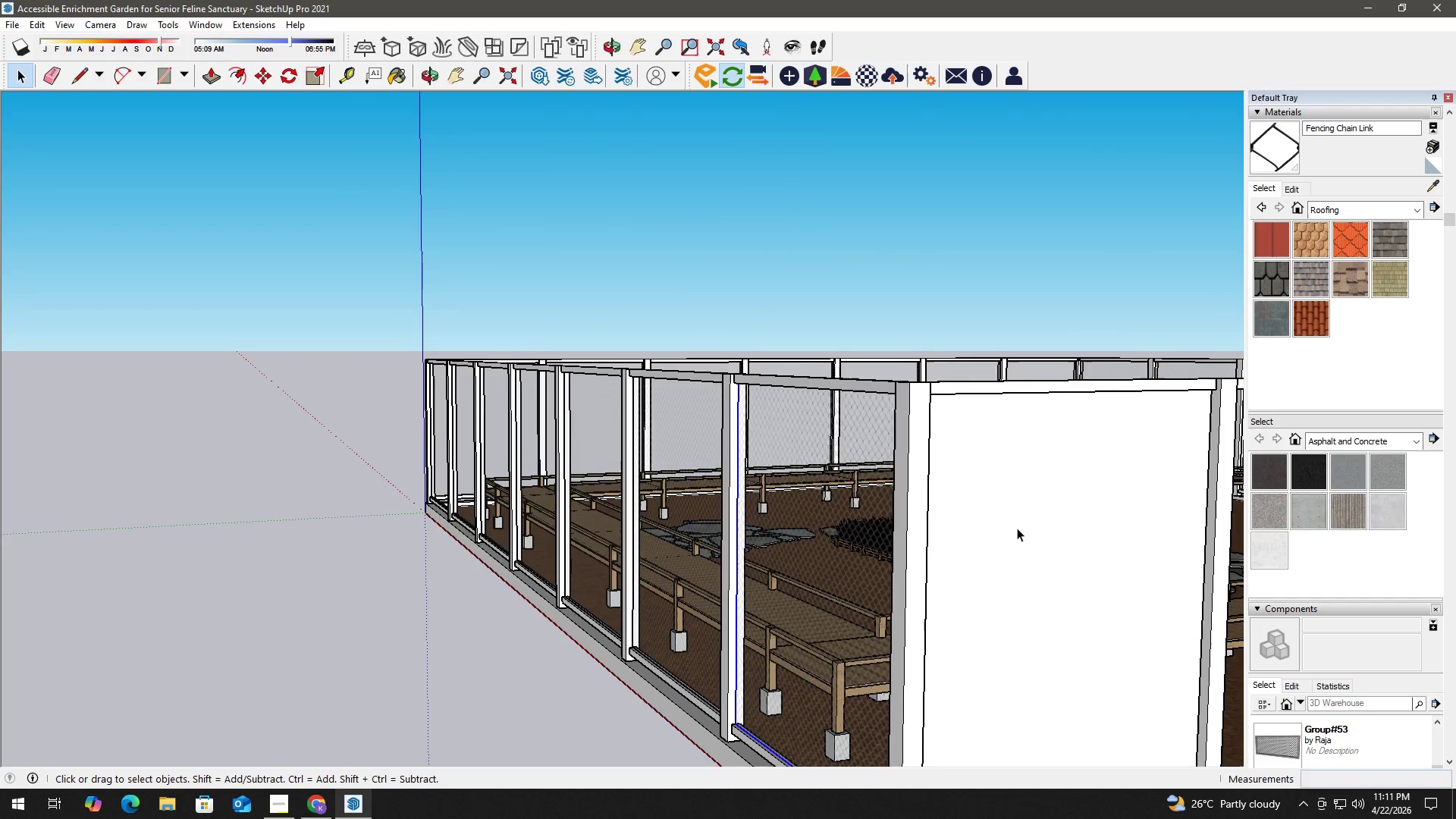 
triple_click([1017, 528])
 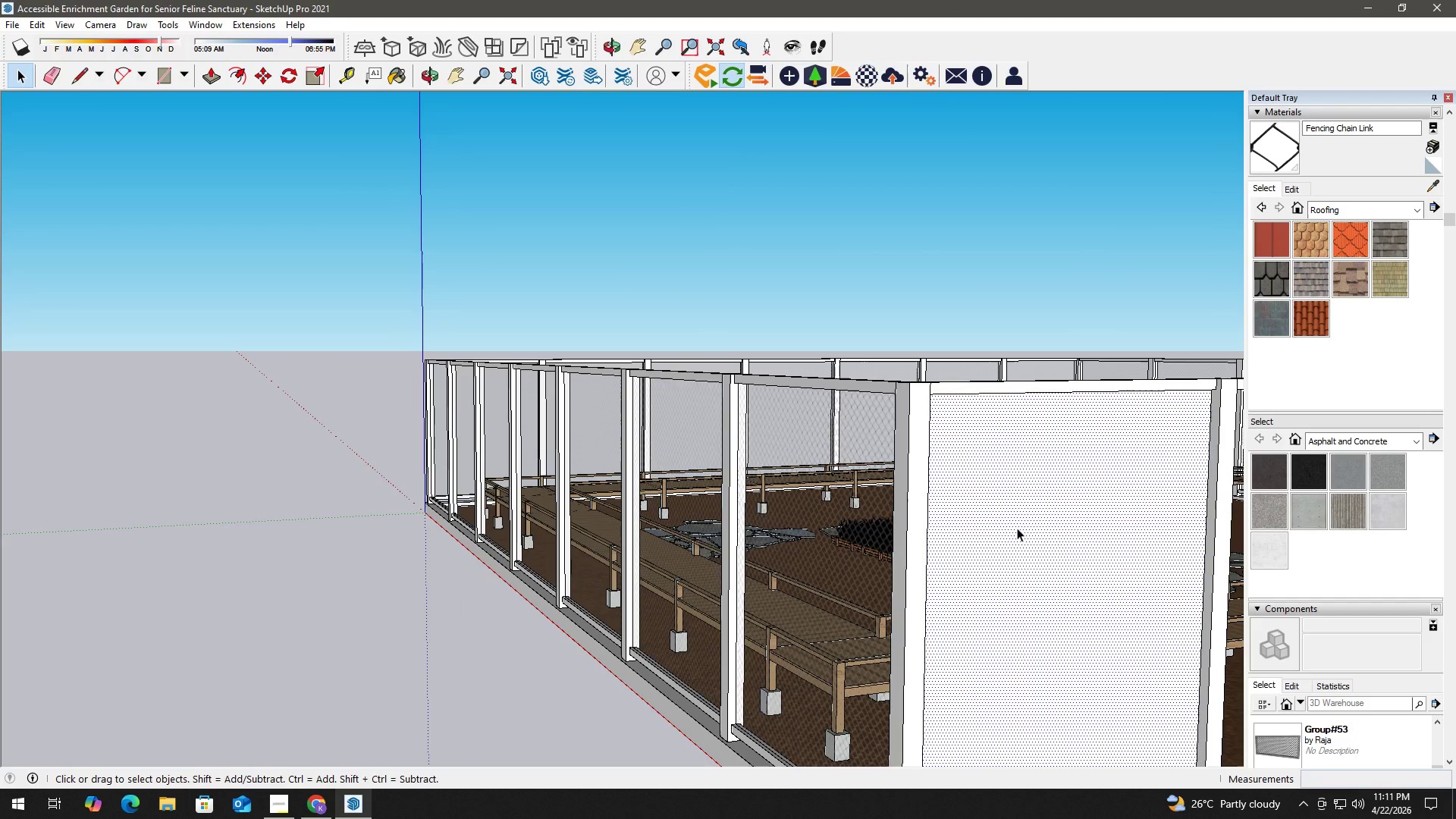 
triple_click([1017, 528])
 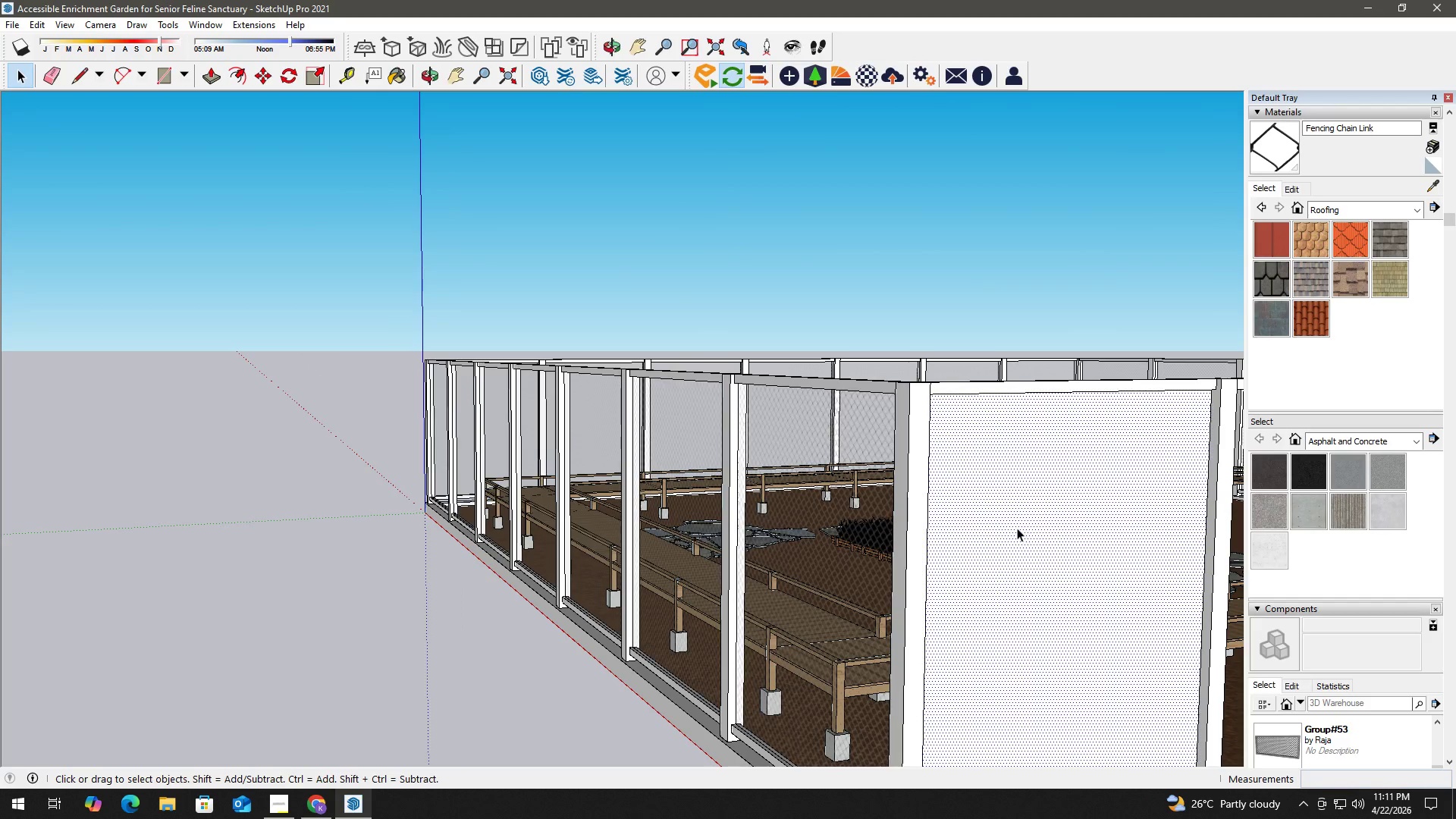 
triple_click([1017, 528])
 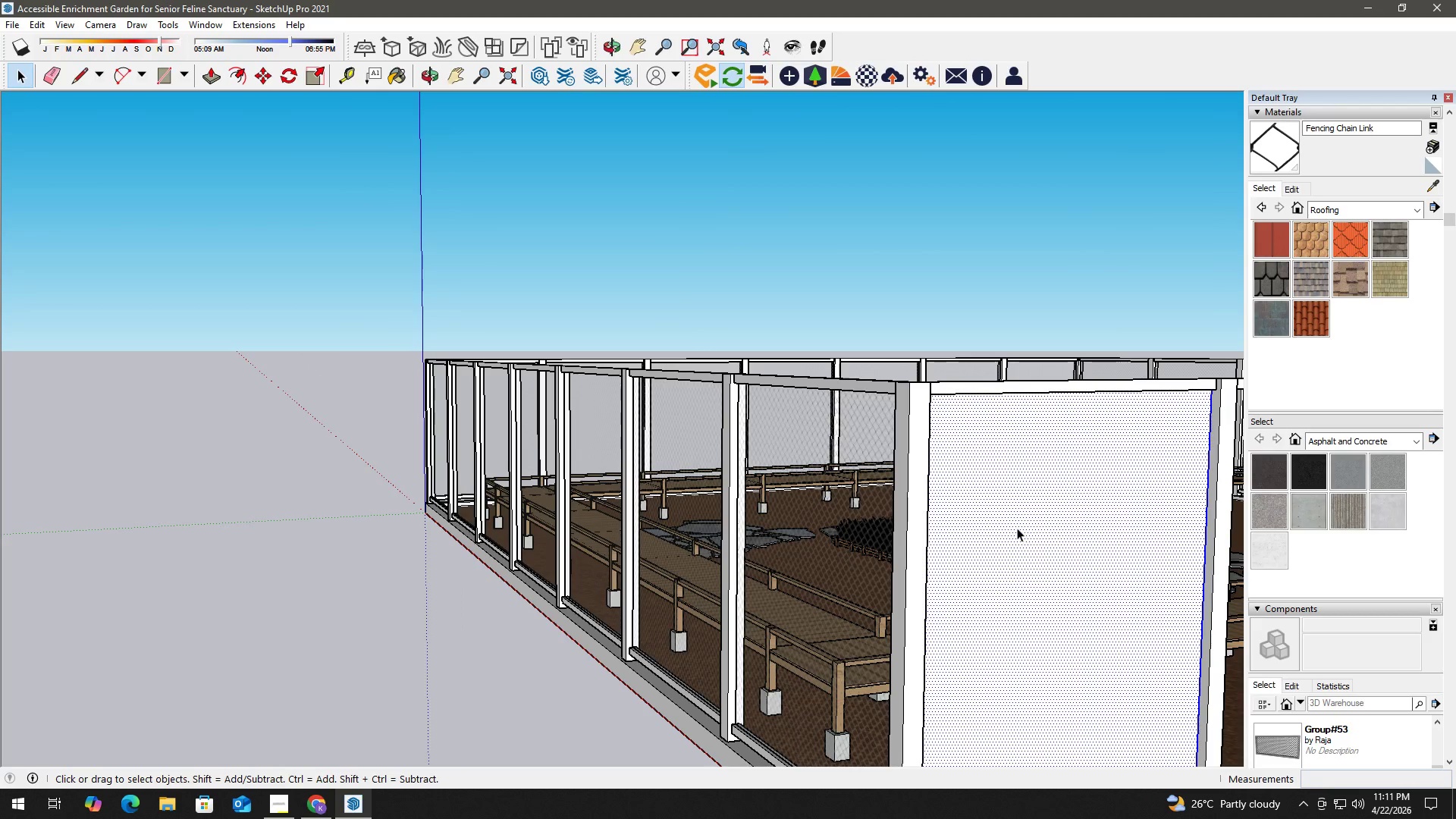 
triple_click([1017, 528])
 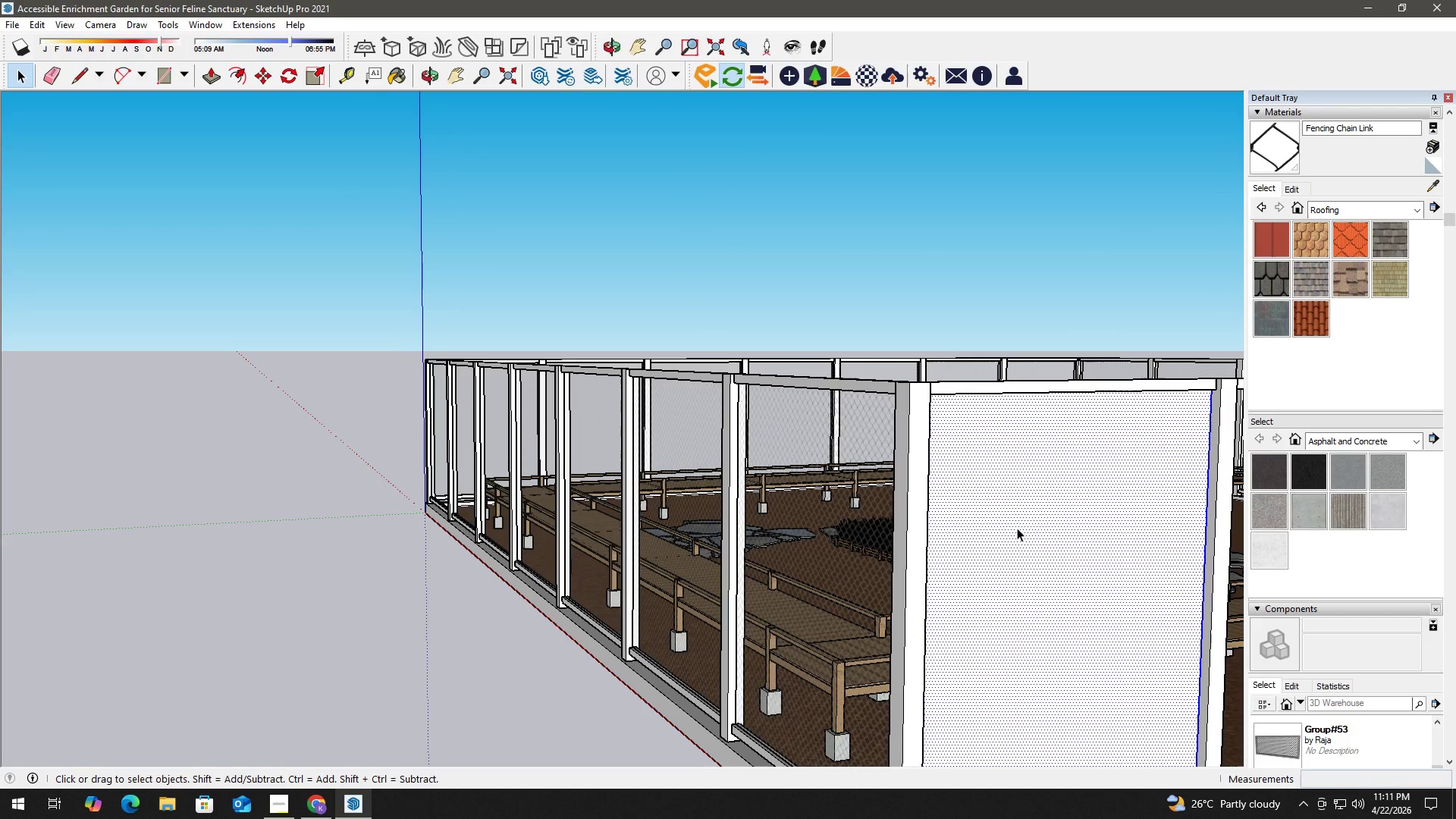 
key(B)
 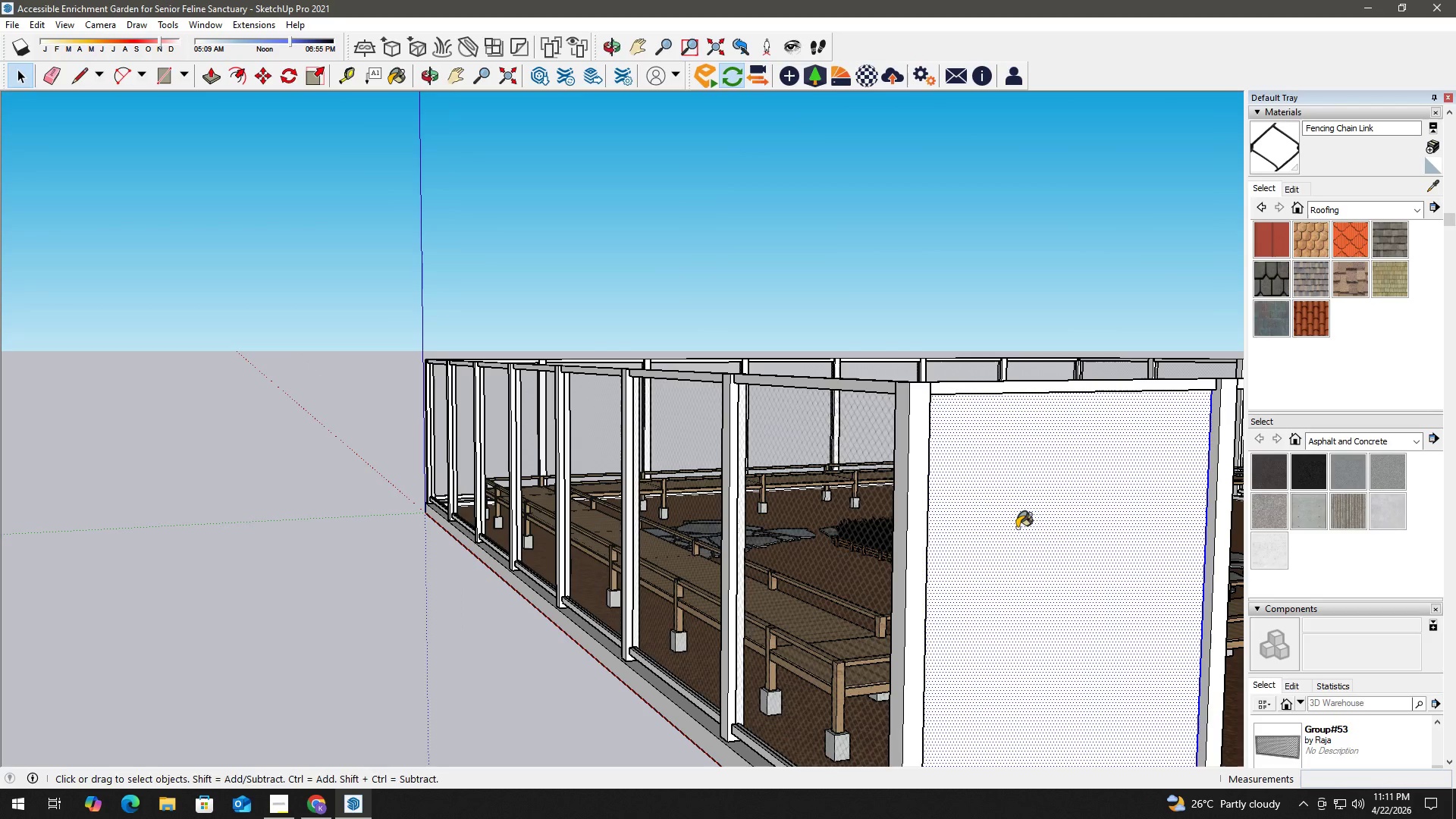 
triple_click([1017, 528])
 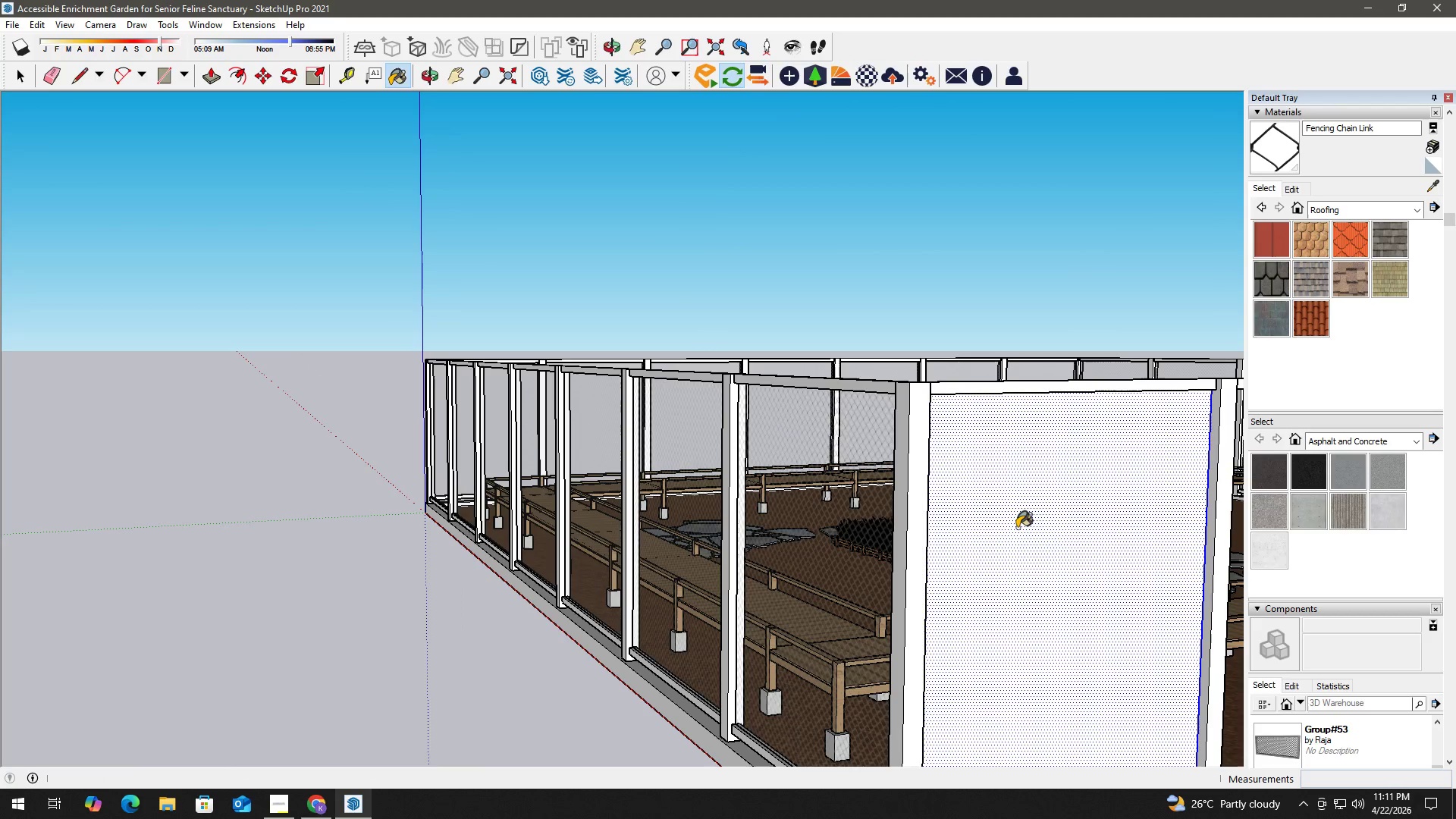 
triple_click([1017, 528])
 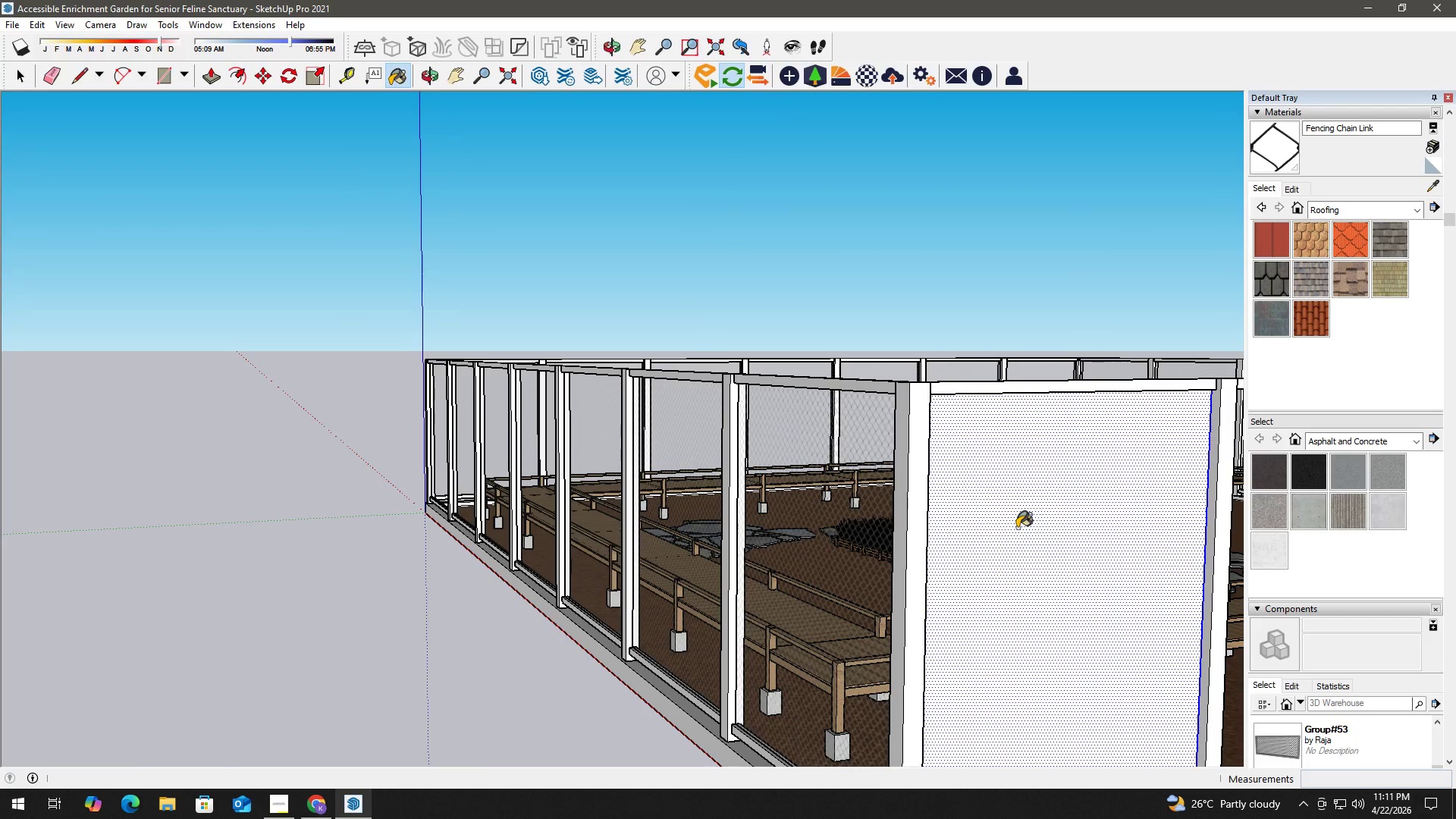 
triple_click([1017, 528])
 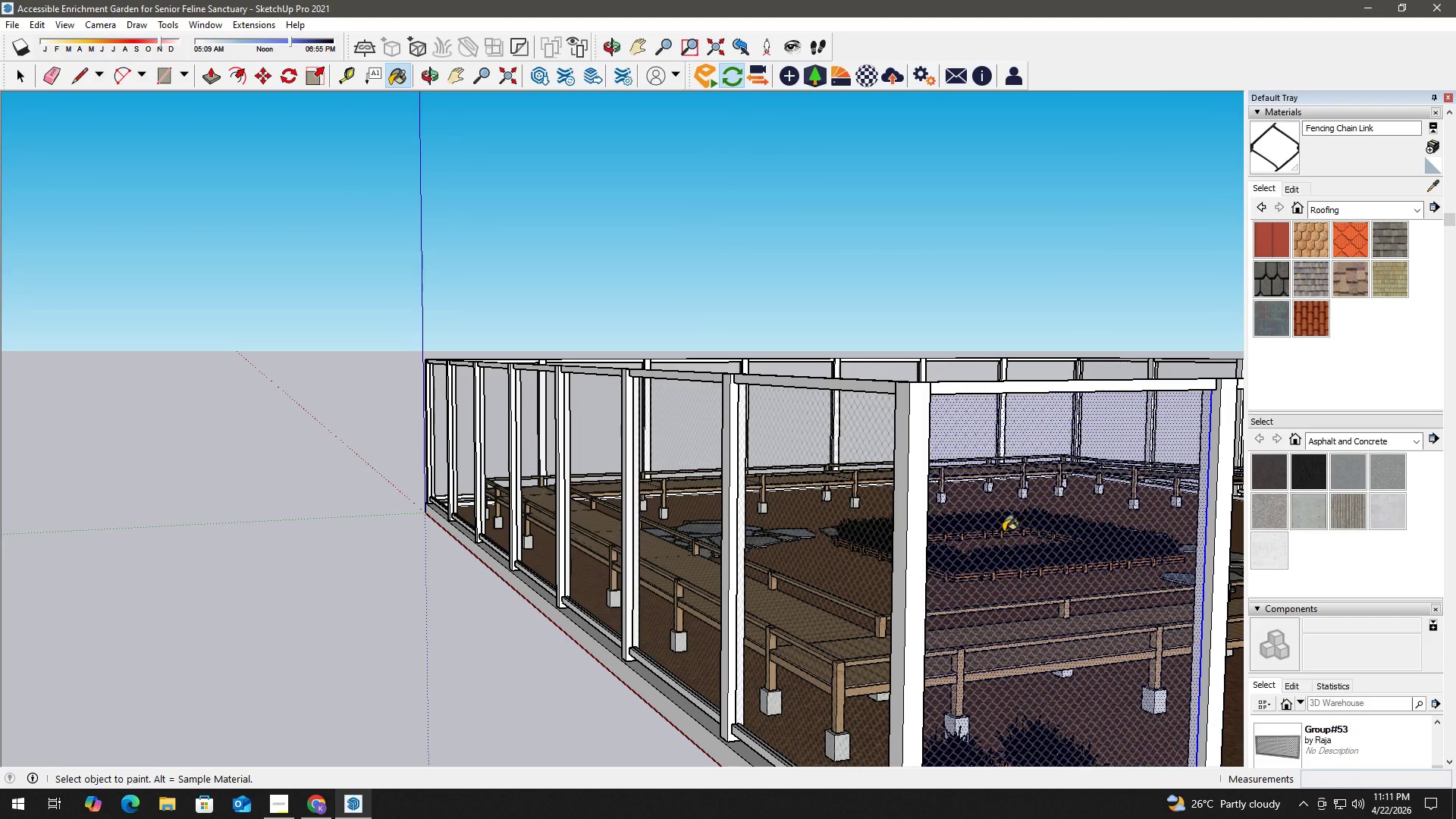 
key(Space)
 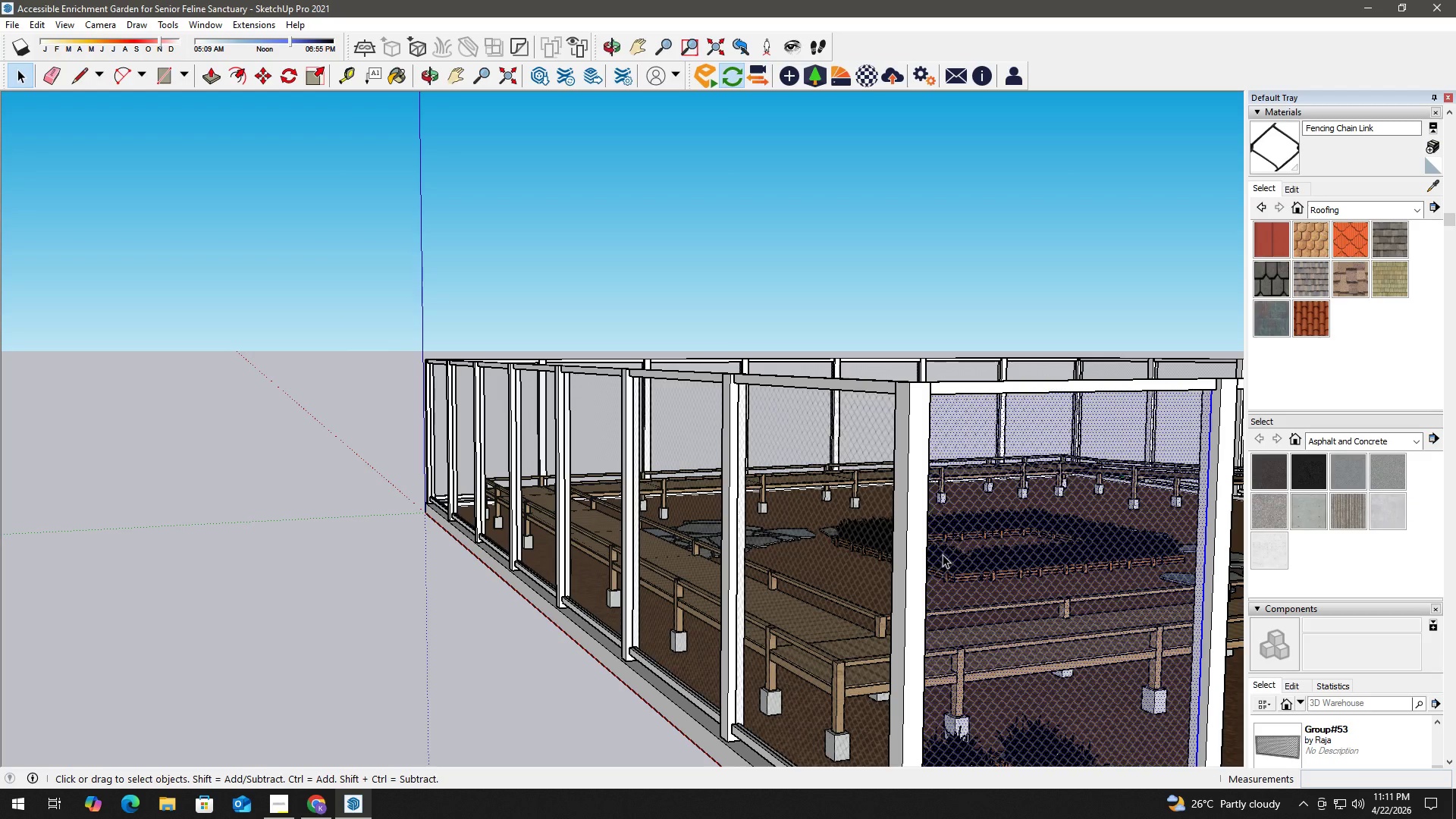 
scroll: coordinate [937, 557], scroll_direction: down, amount: 6.0
 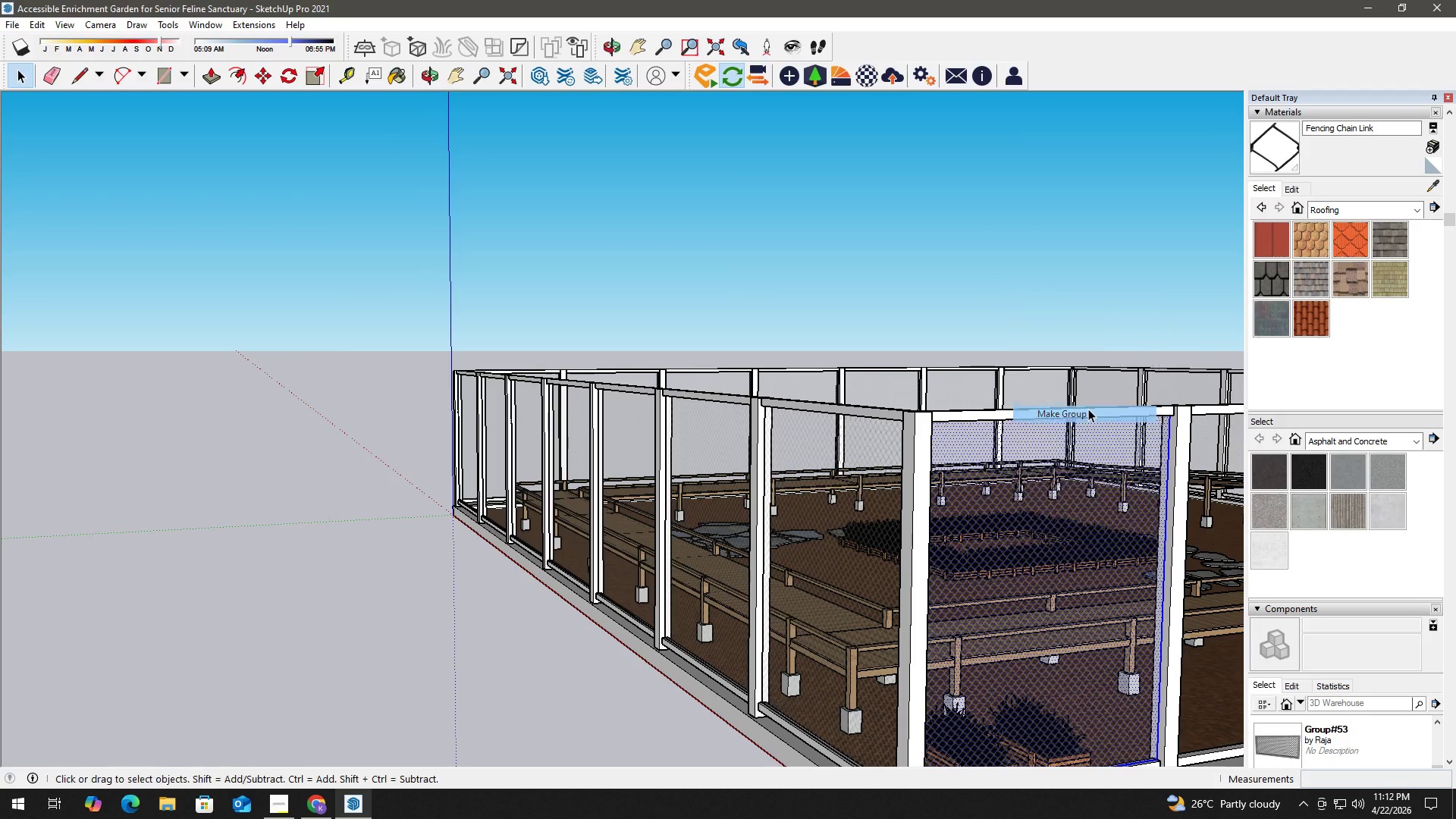 
type(hm)
 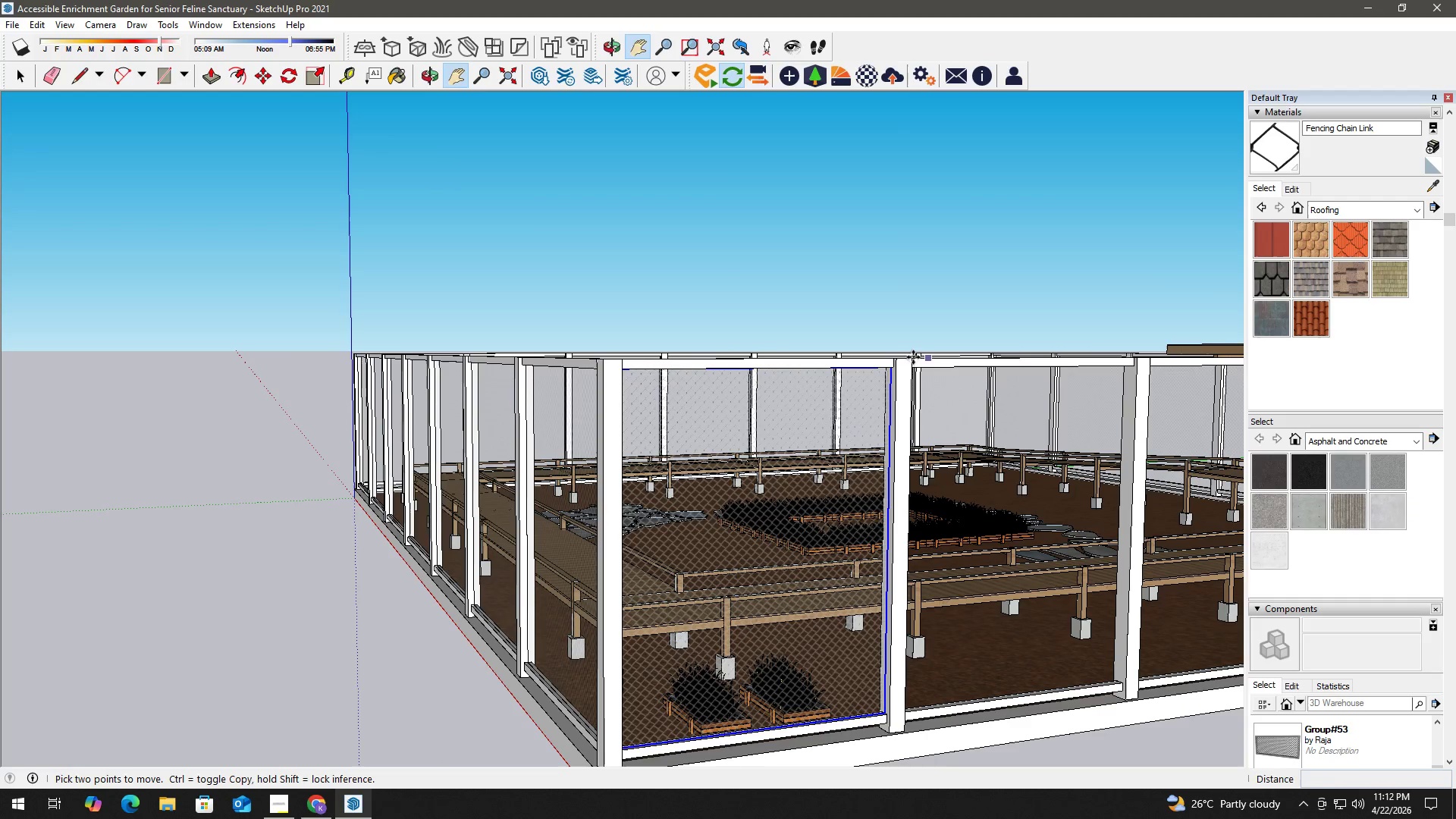 
left_click_drag(start_coordinate=[1029, 519], to_coordinate=[736, 469])
 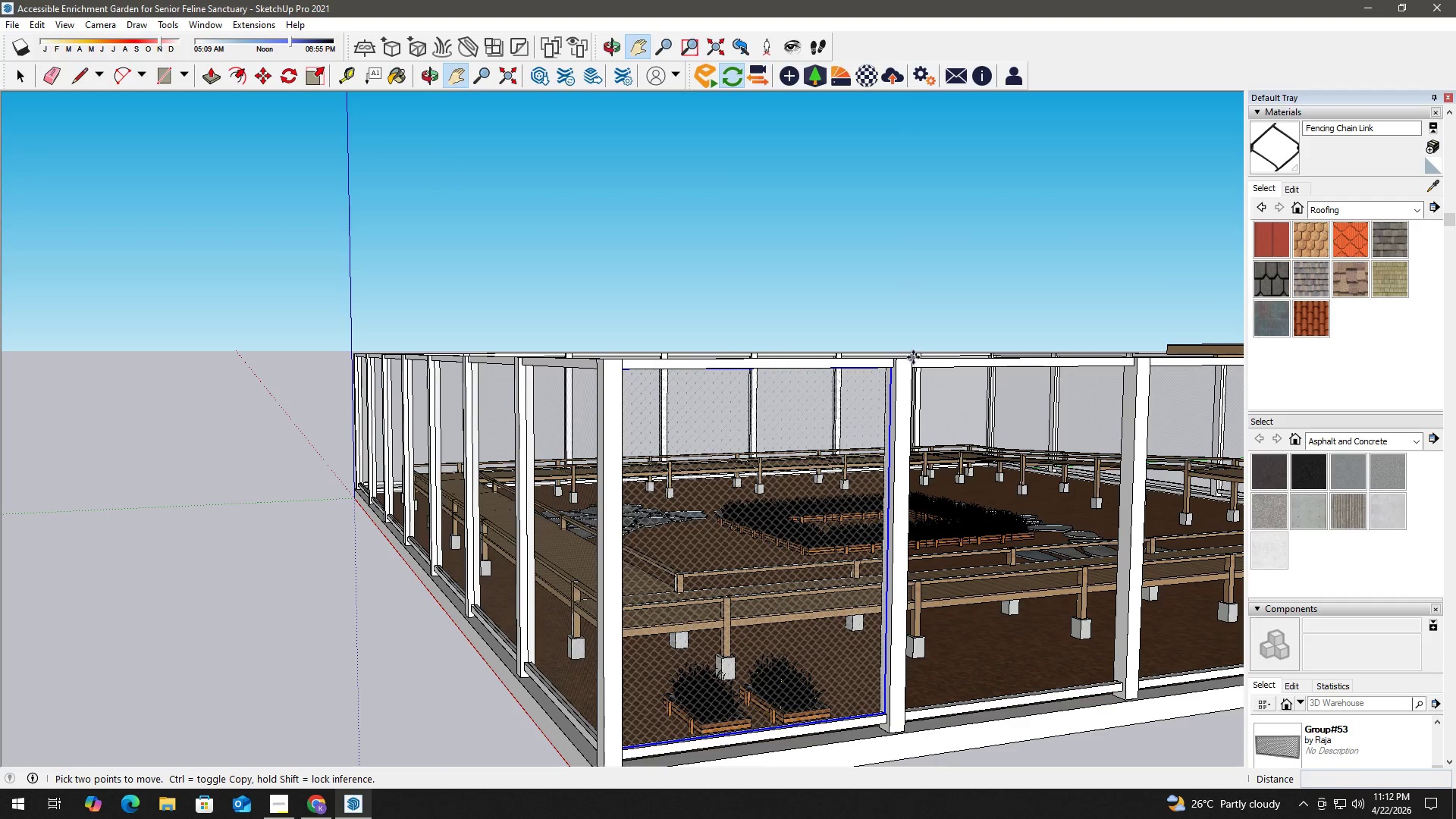 
left_click([912, 357])
 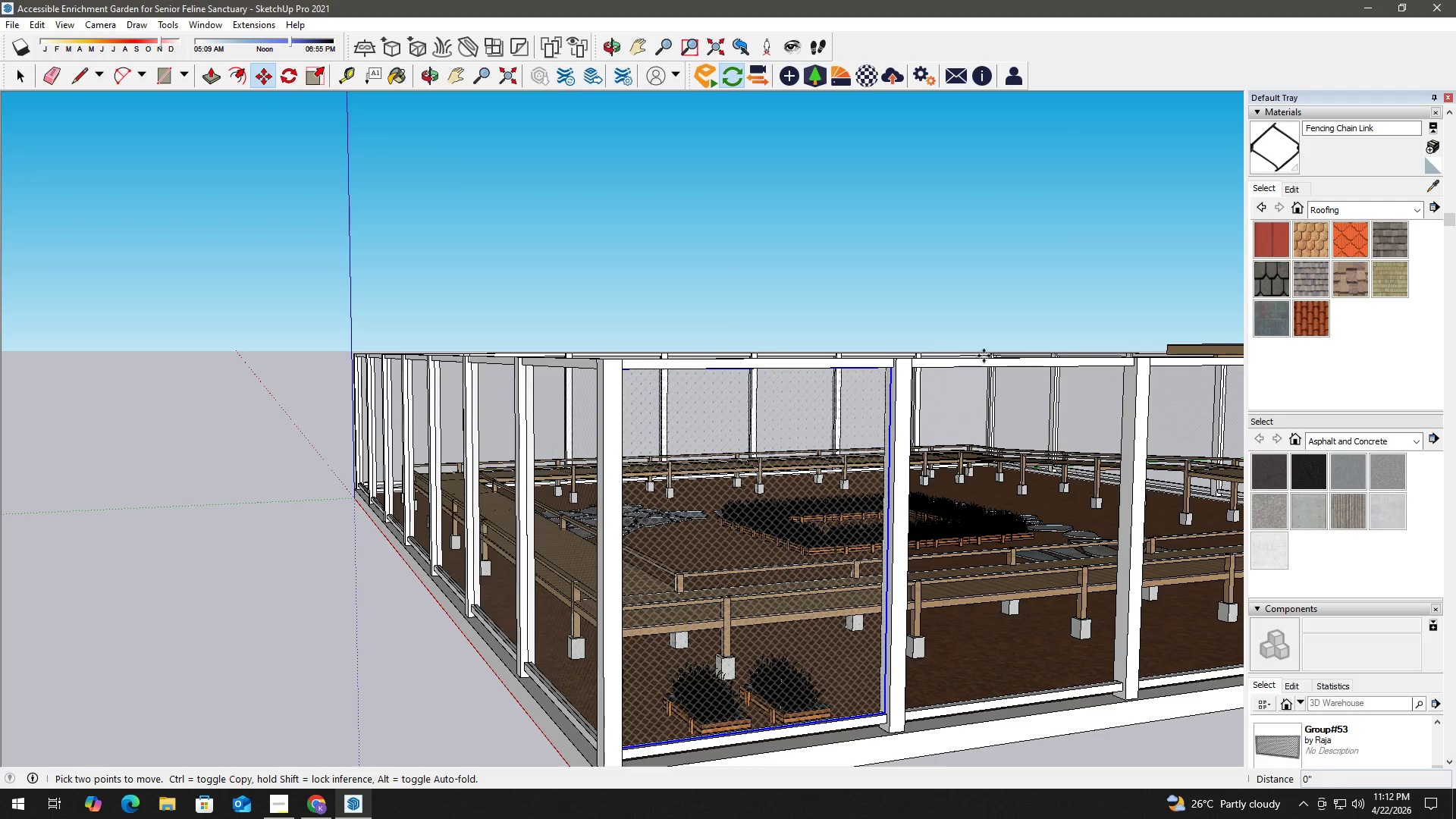 
key(Control+ControlLeft)
 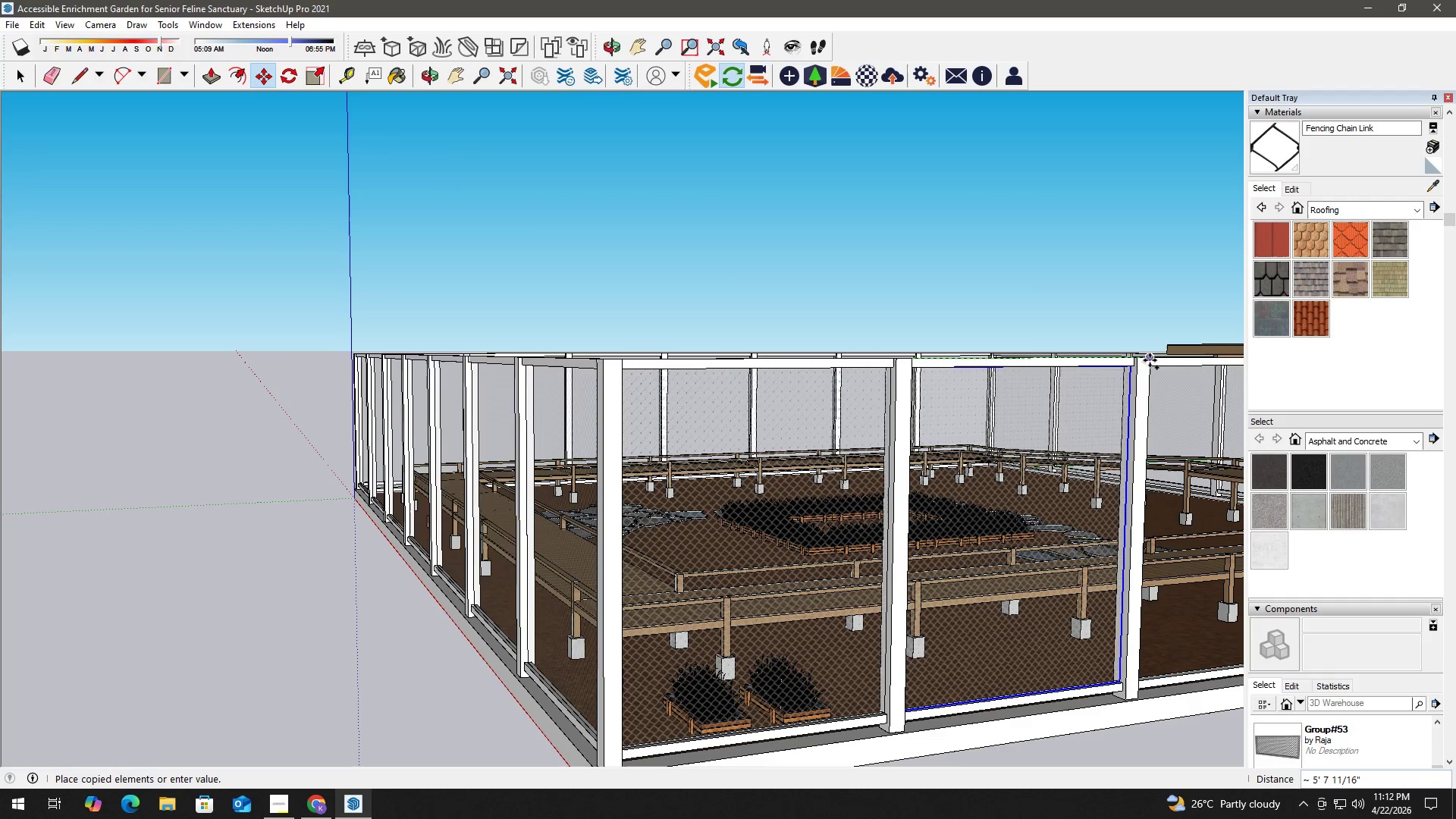 
left_click([1149, 360])
 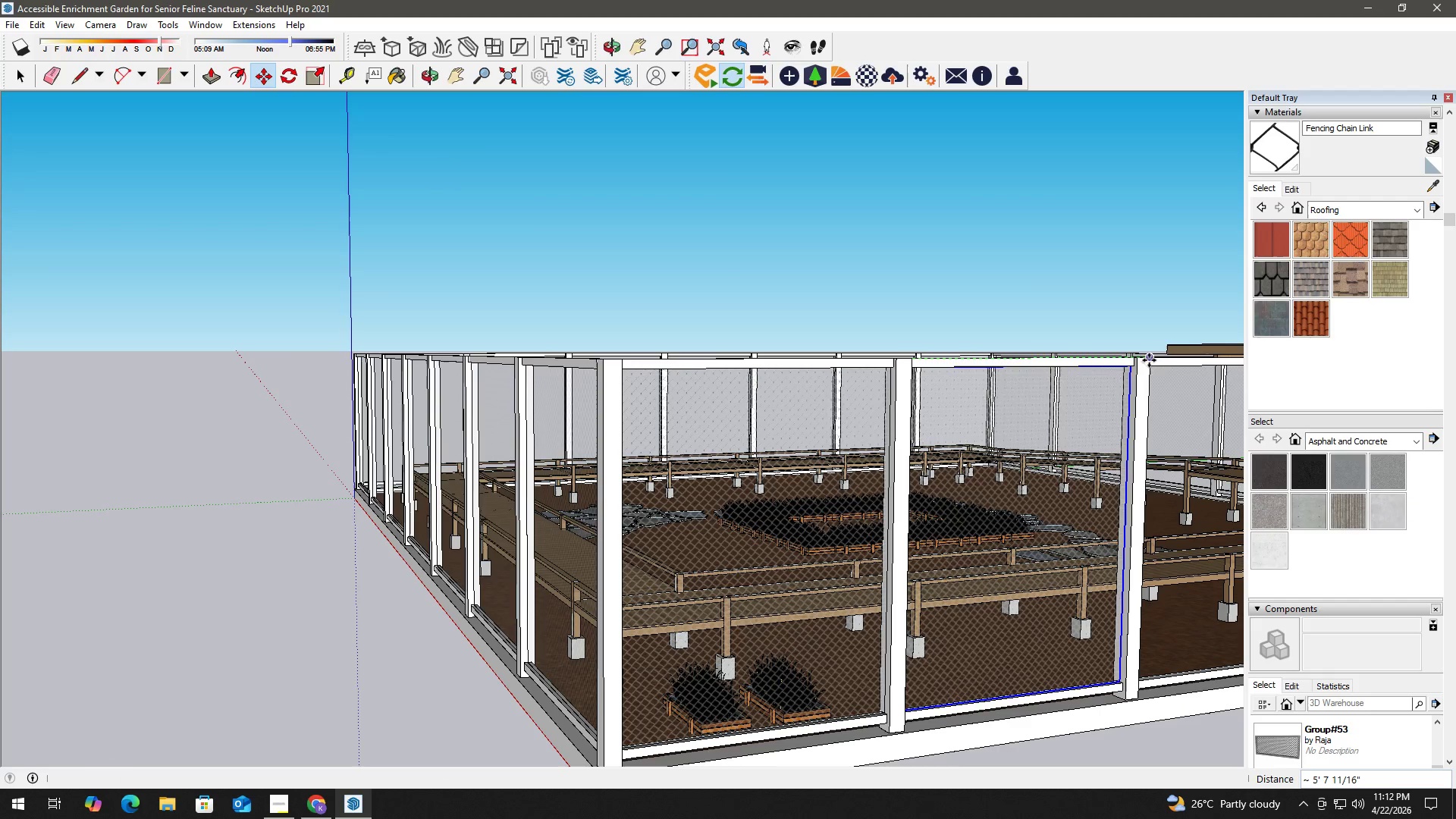 
key(Space)
 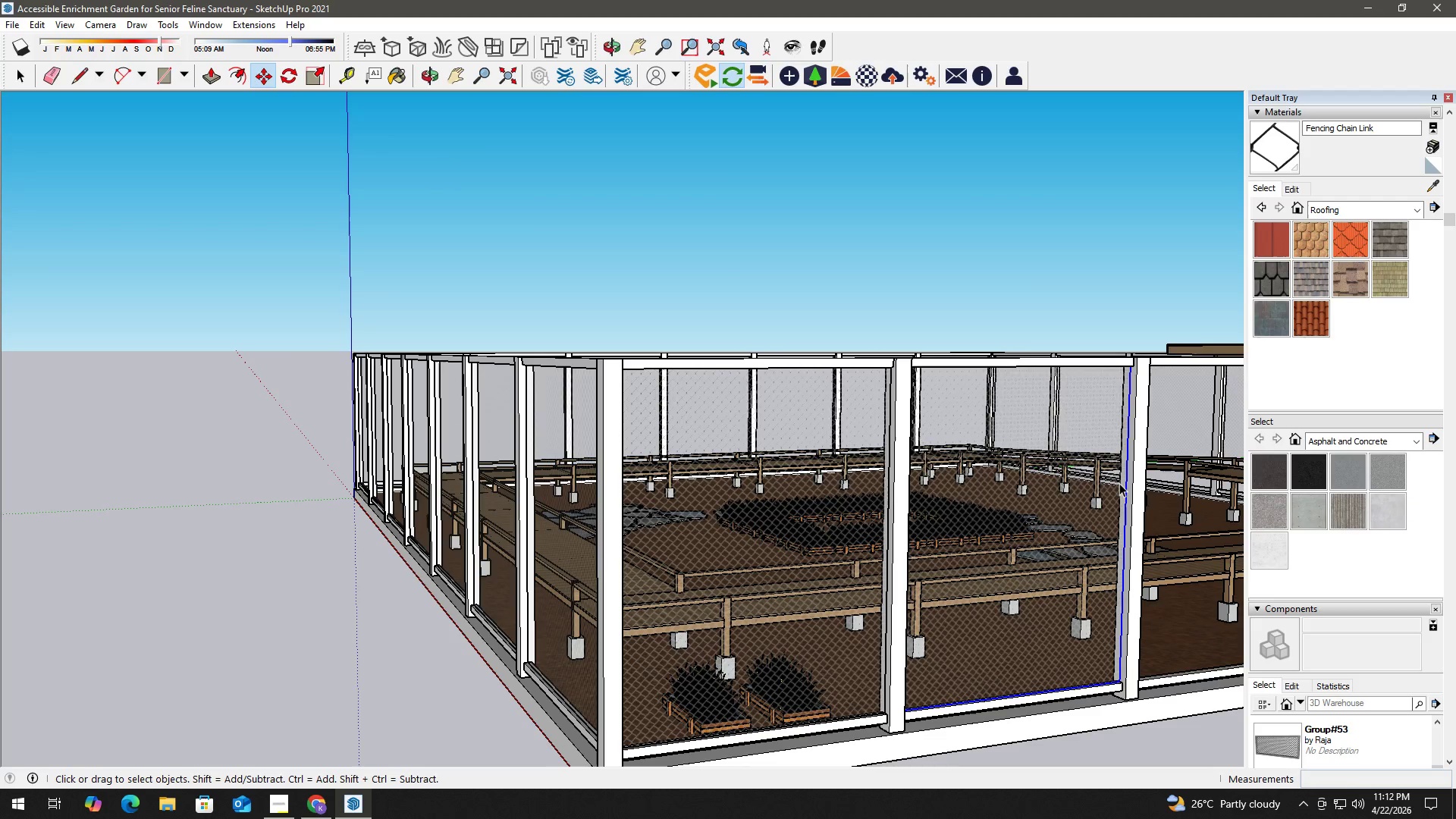 
type(hm)
 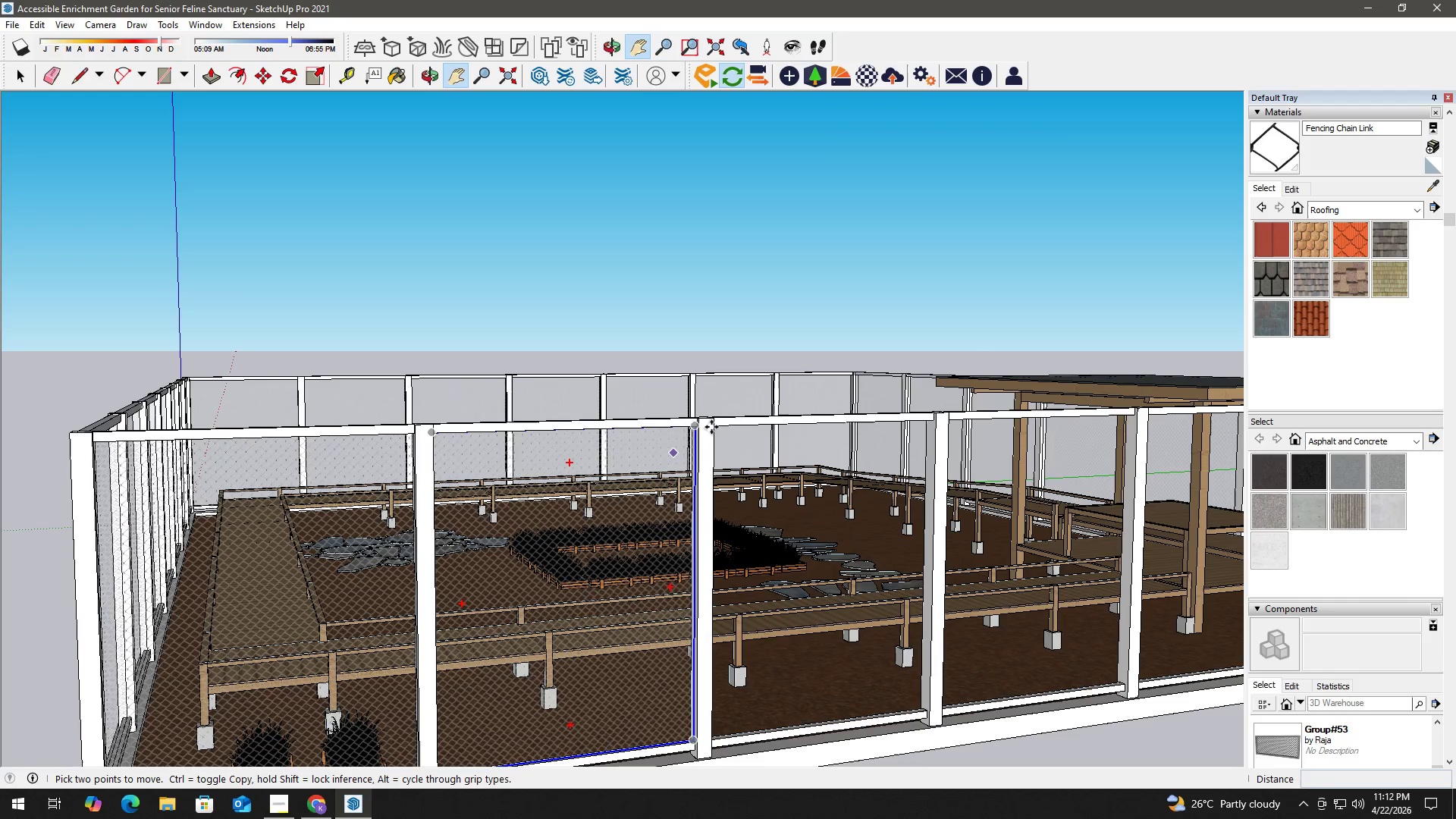 
left_click_drag(start_coordinate=[1112, 495], to_coordinate=[679, 555])
 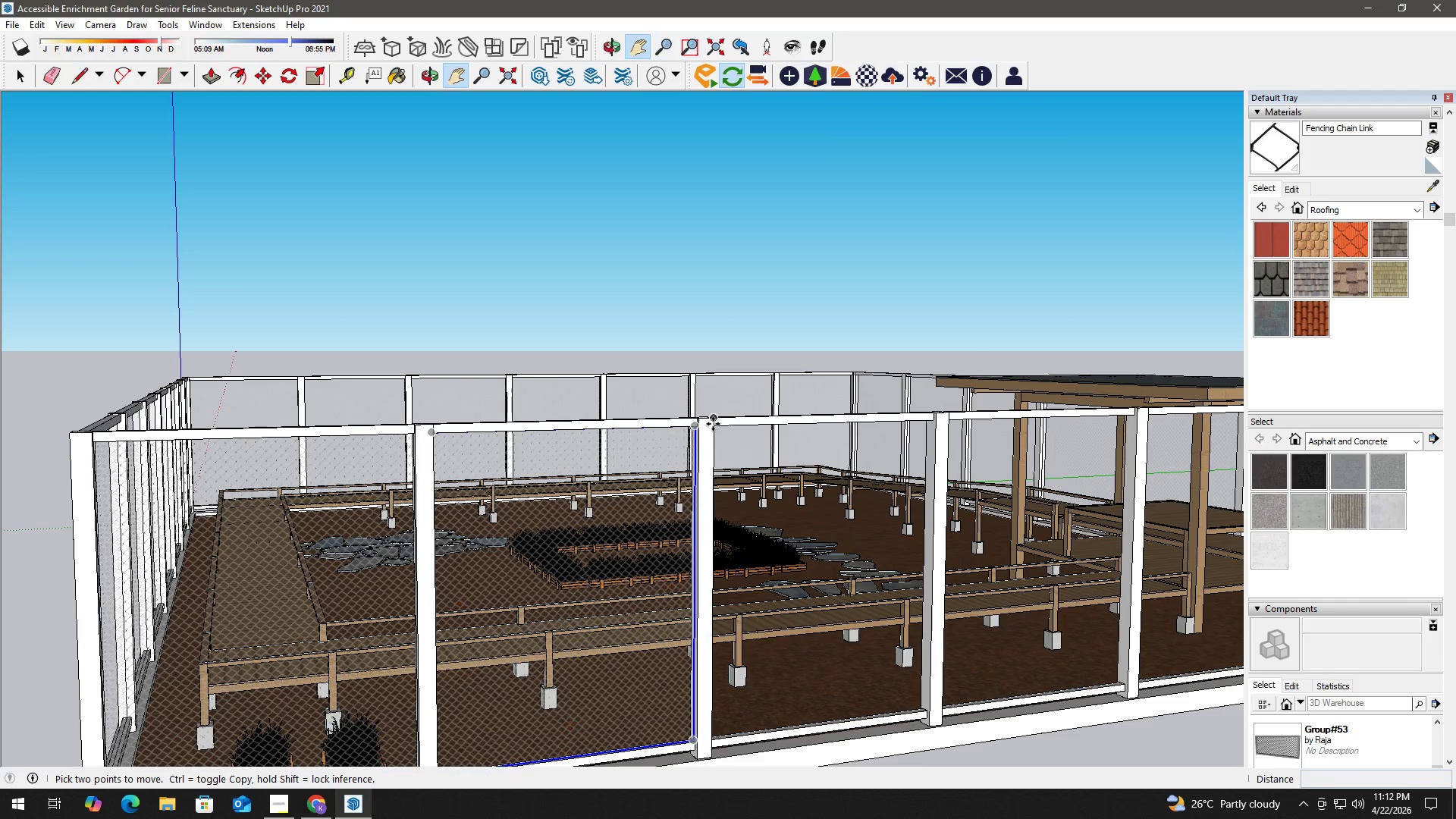 
left_click([713, 419])
 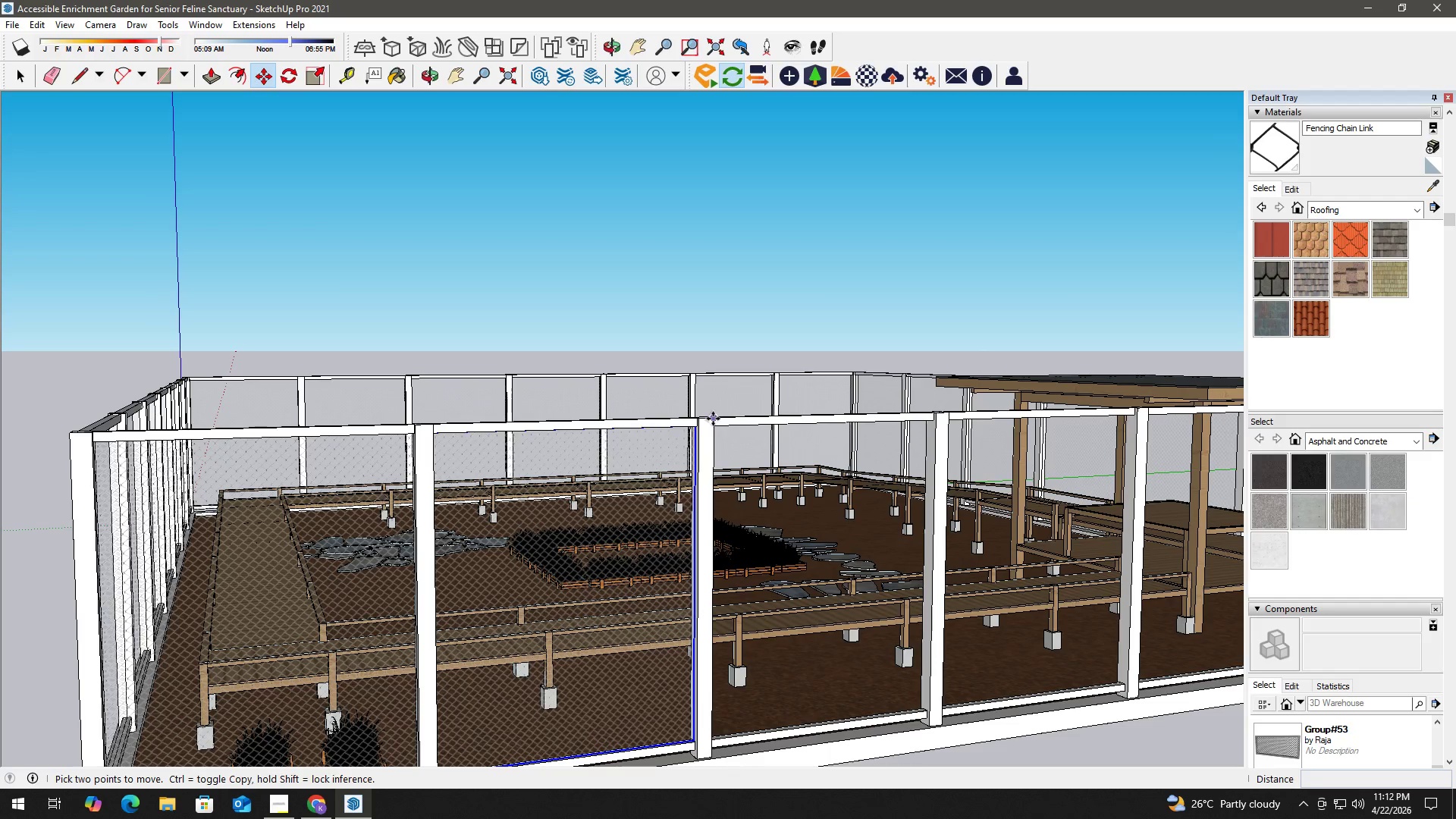 
key(Control+ControlLeft)
 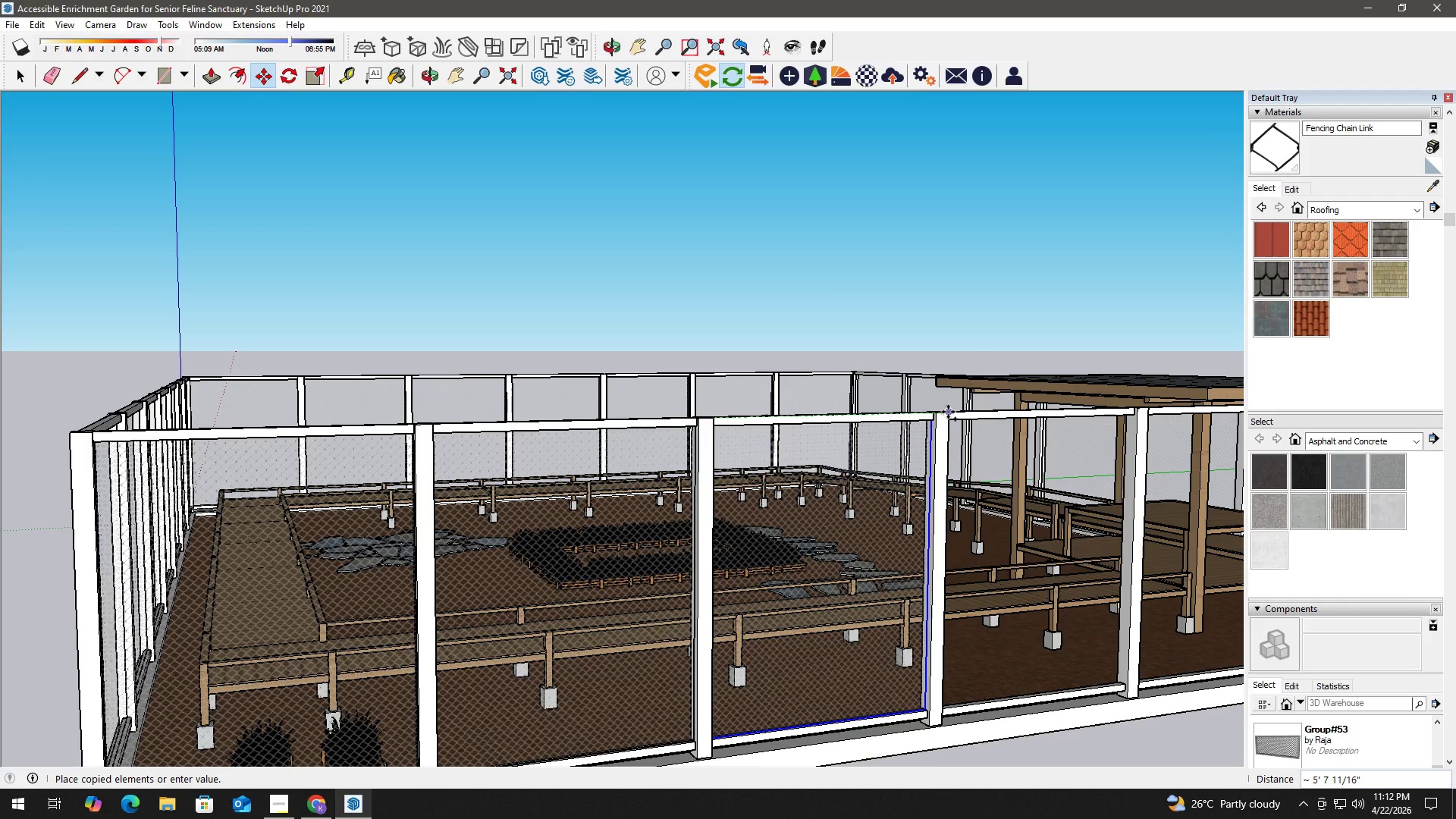 
left_click([948, 411])
 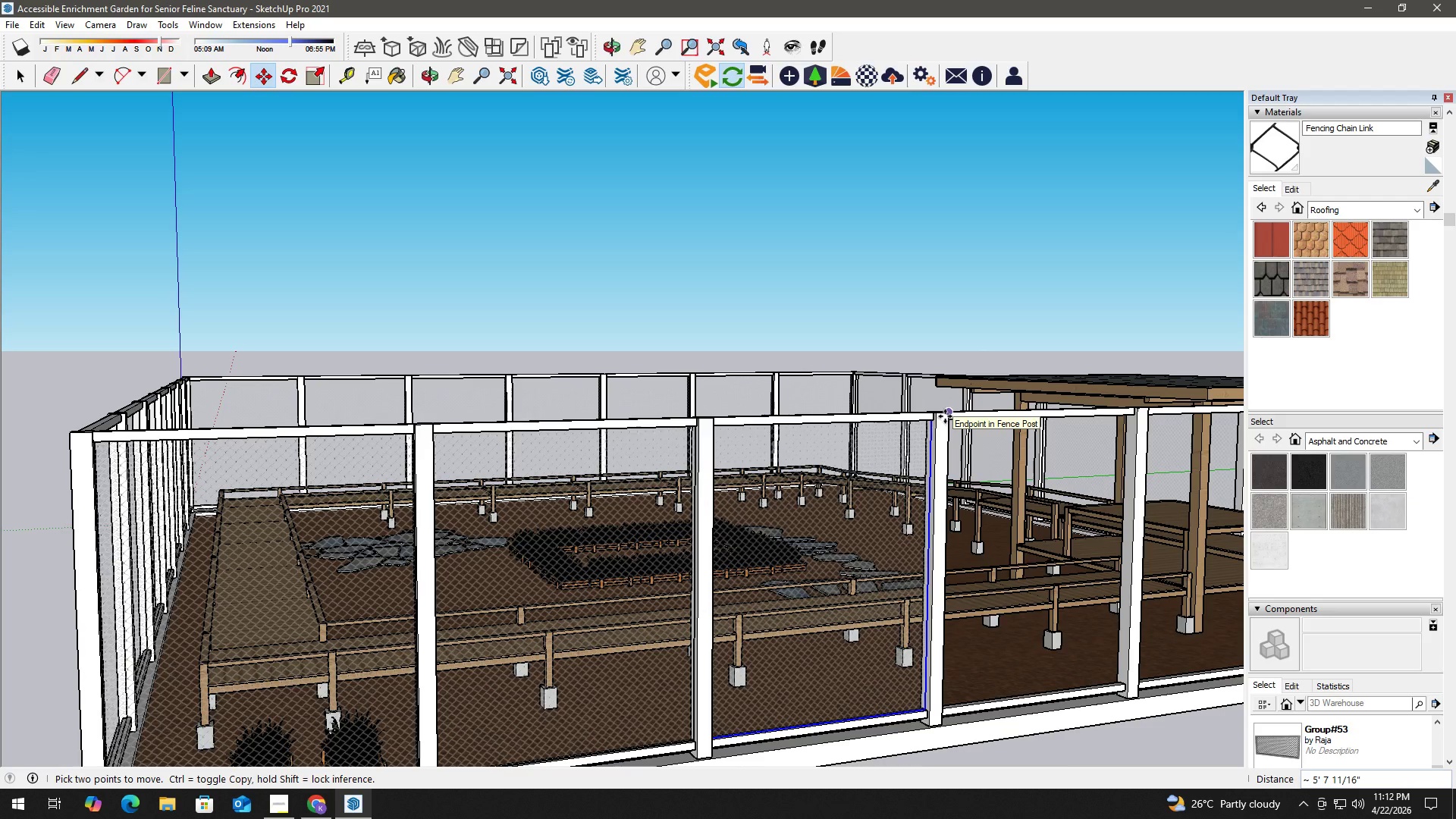 
wait(10.09)
 